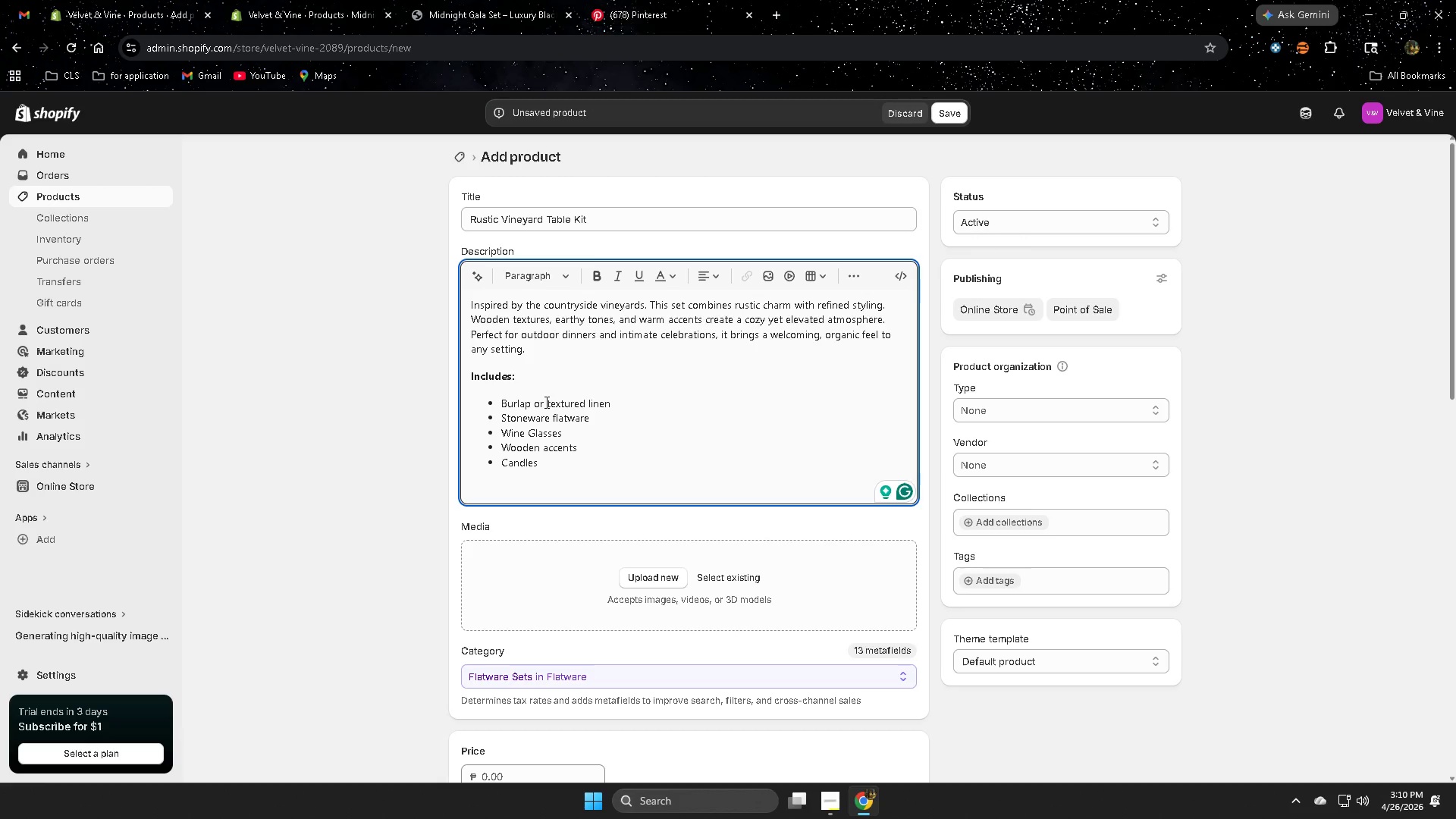 
wait(14.33)
 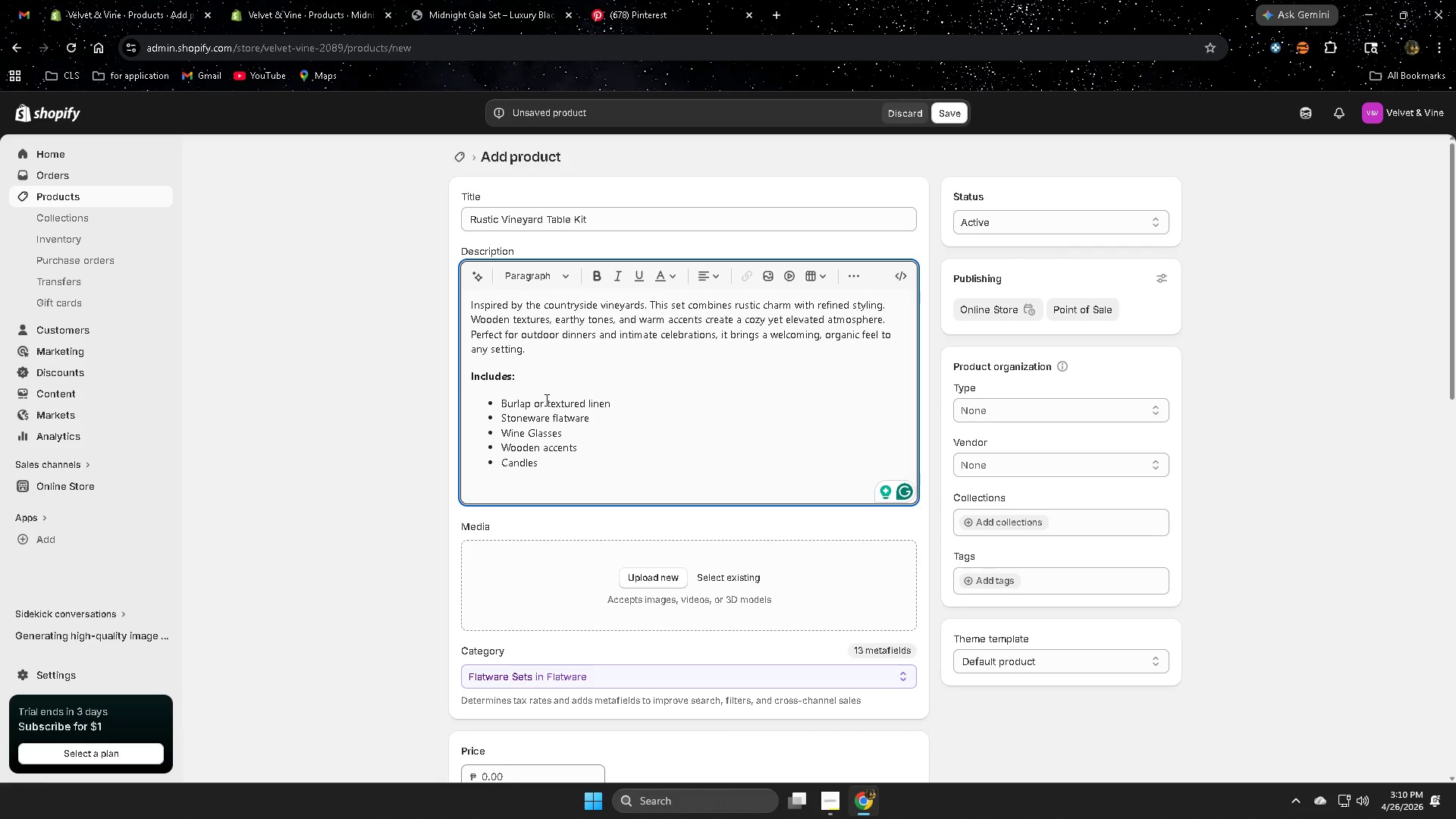 
key(NumpadMultiply)
 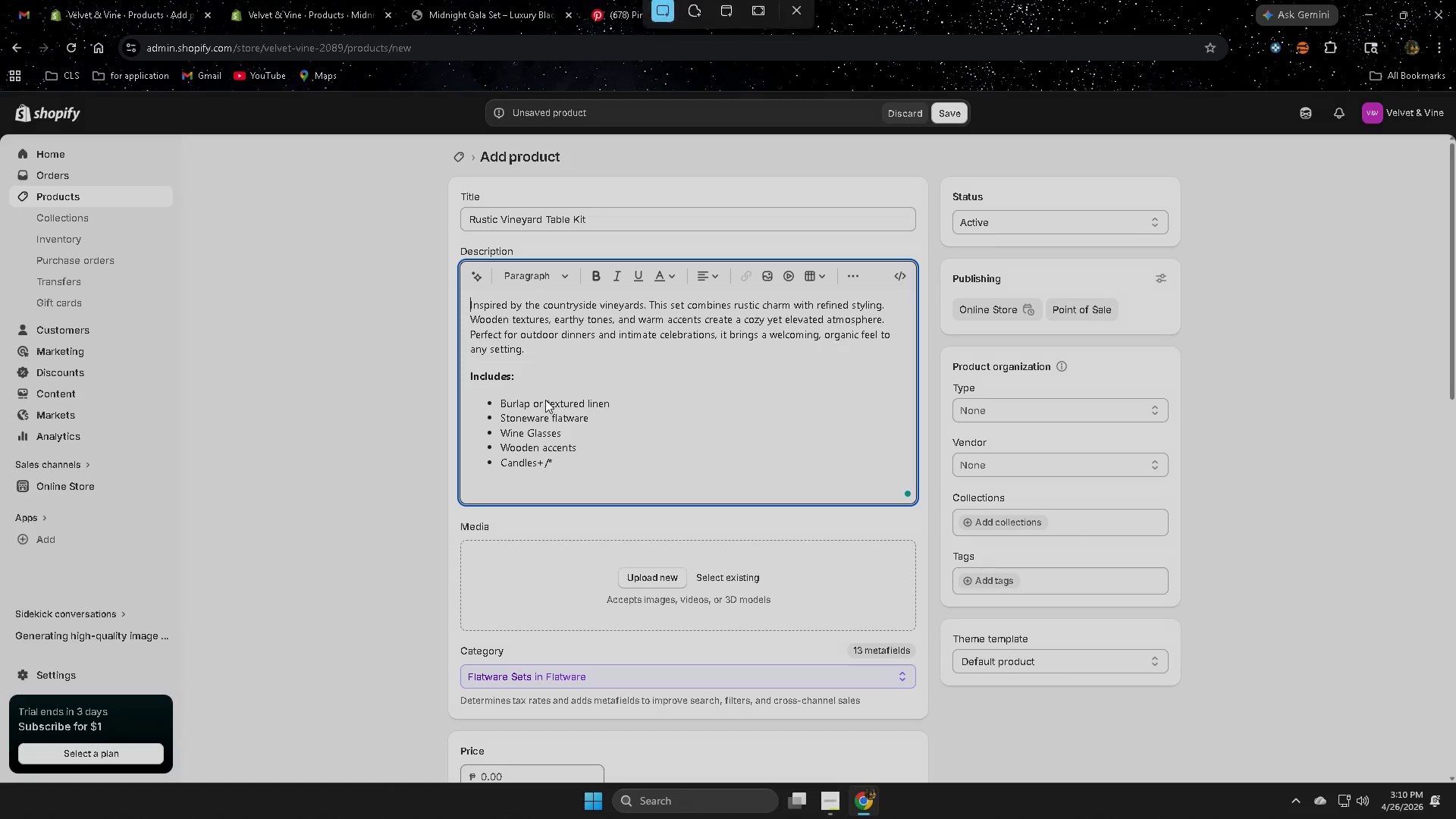 
key(Backspace)
 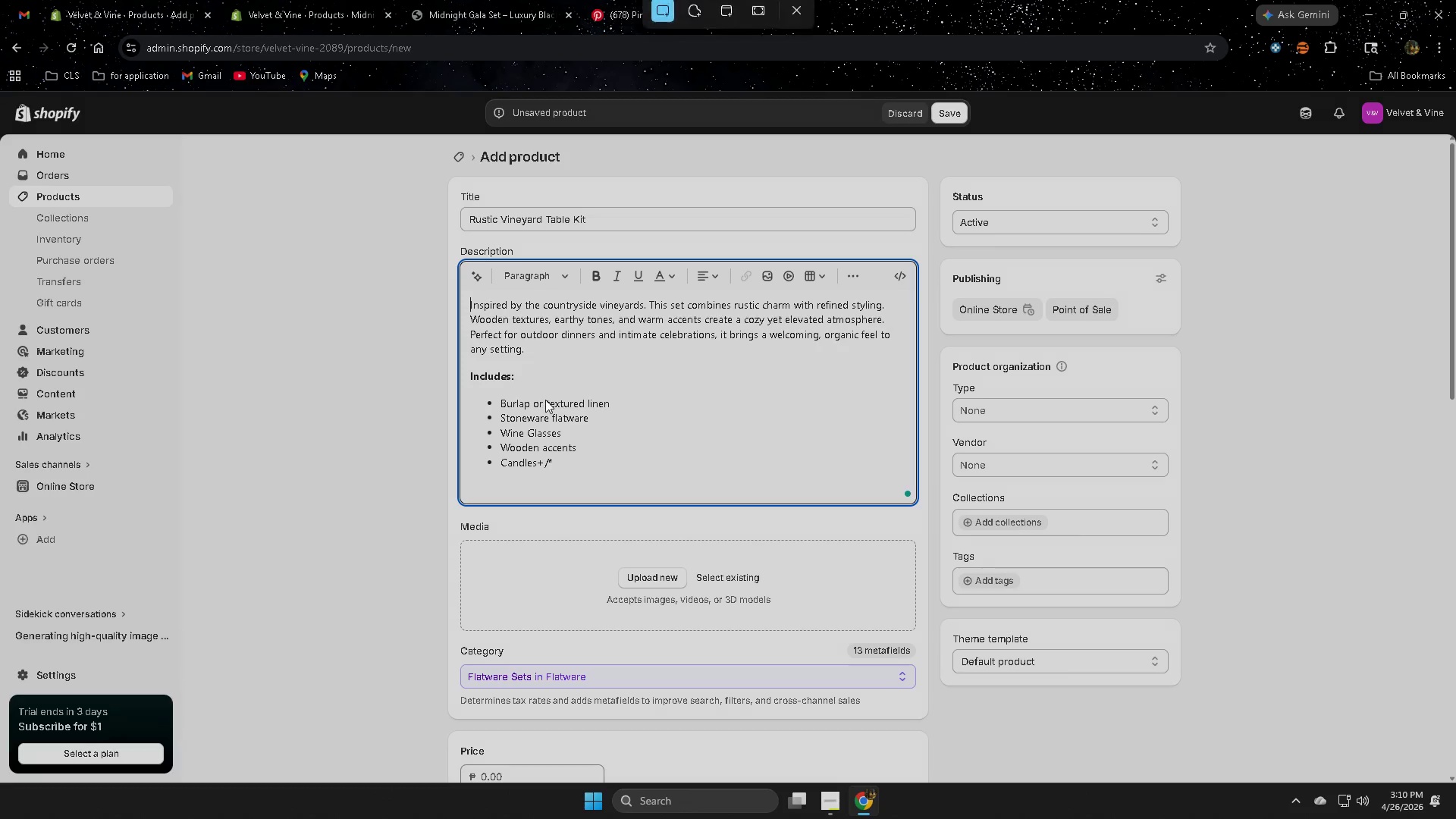 
key(Home)
 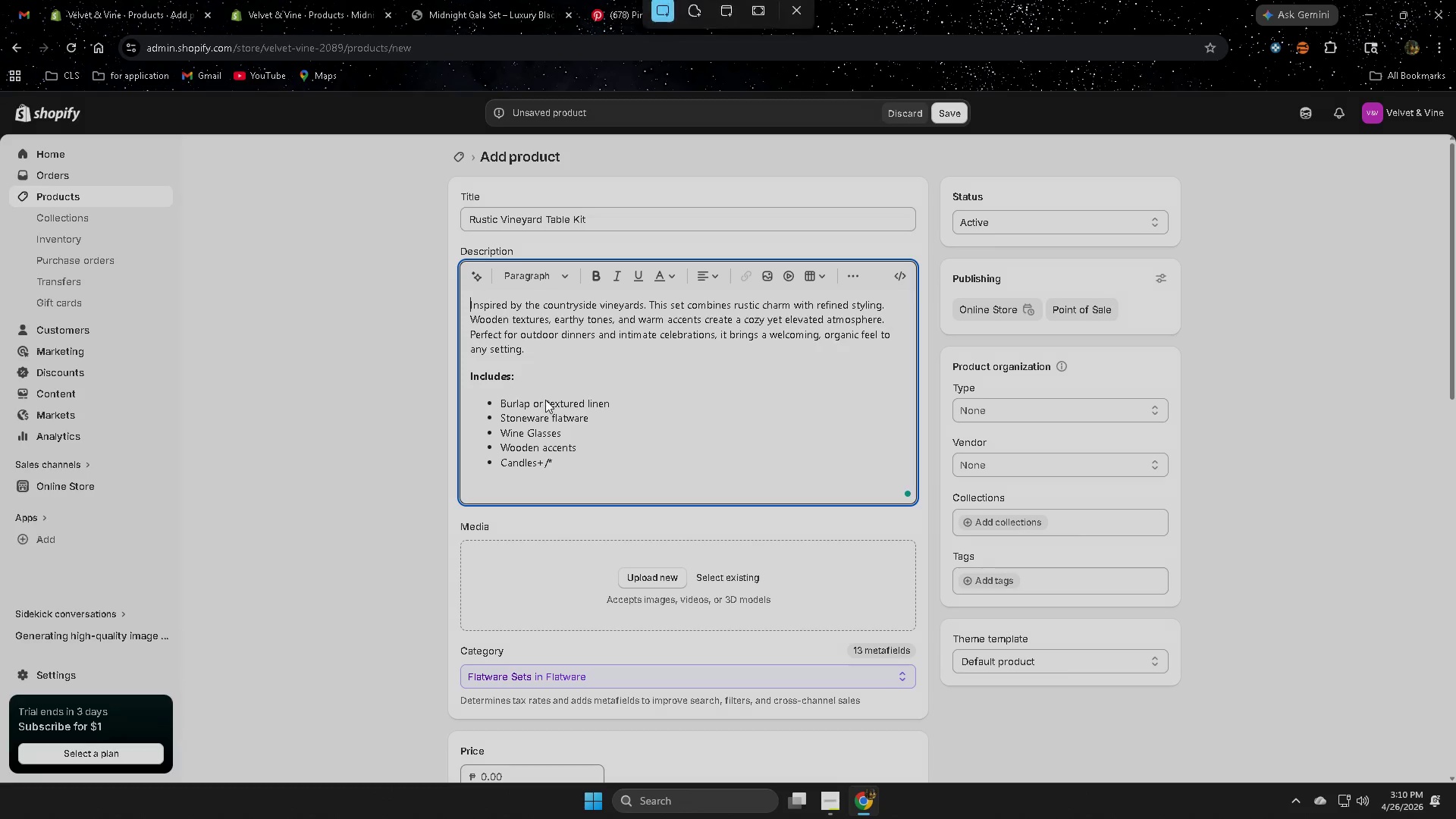 
key(NumpadSubtract)
 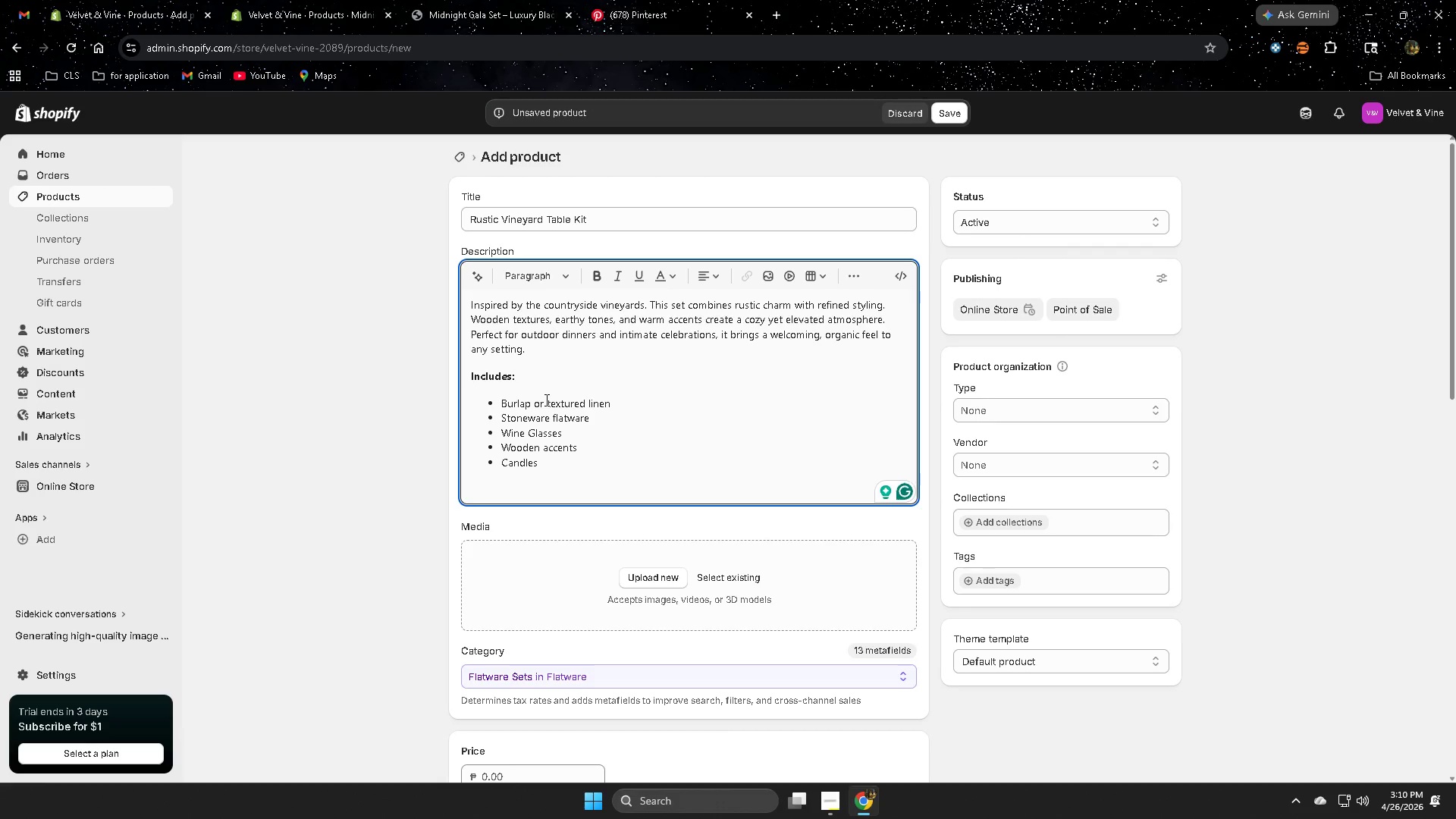 
key(PrintScreen)
 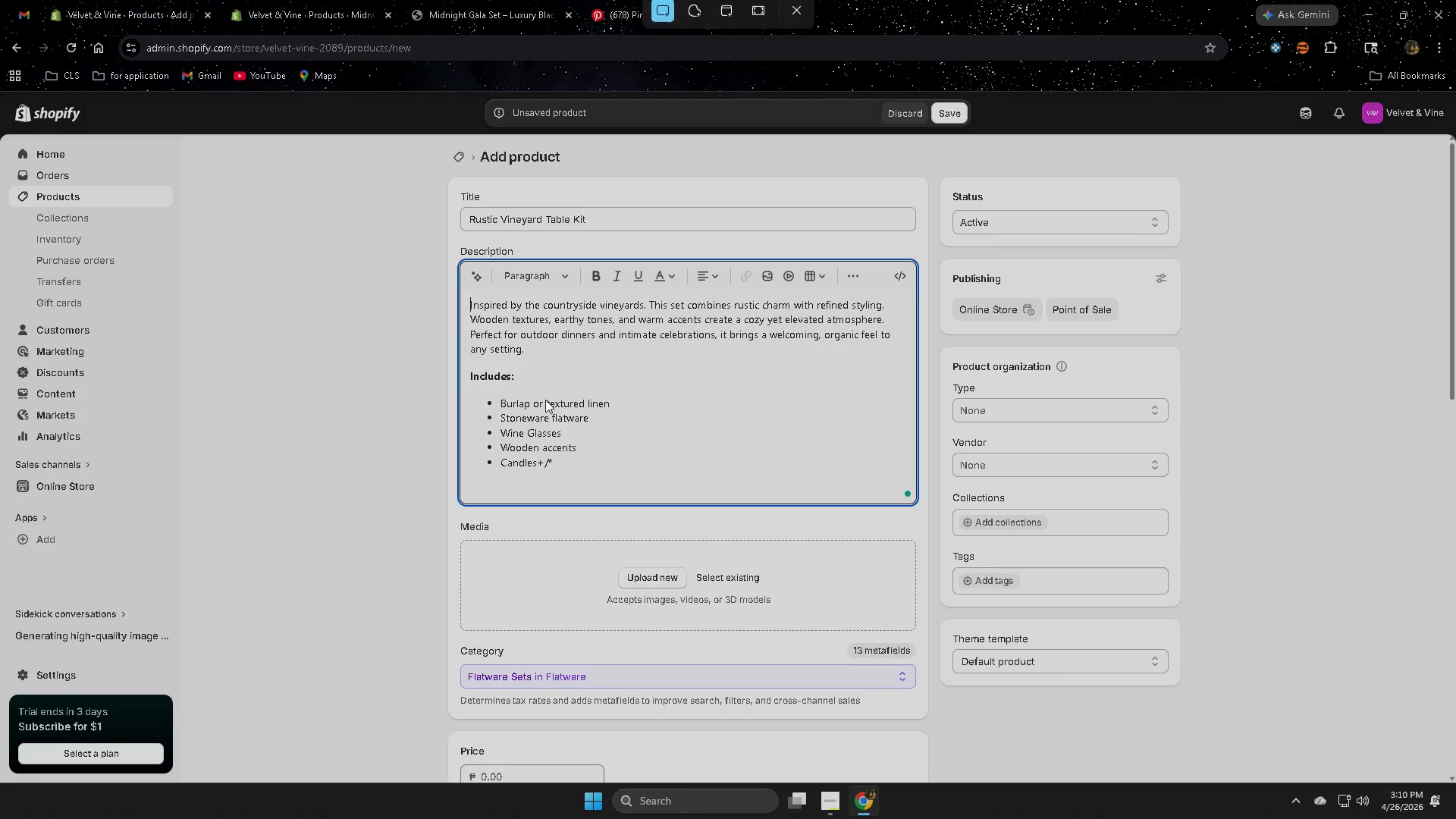 
key(Pause)
 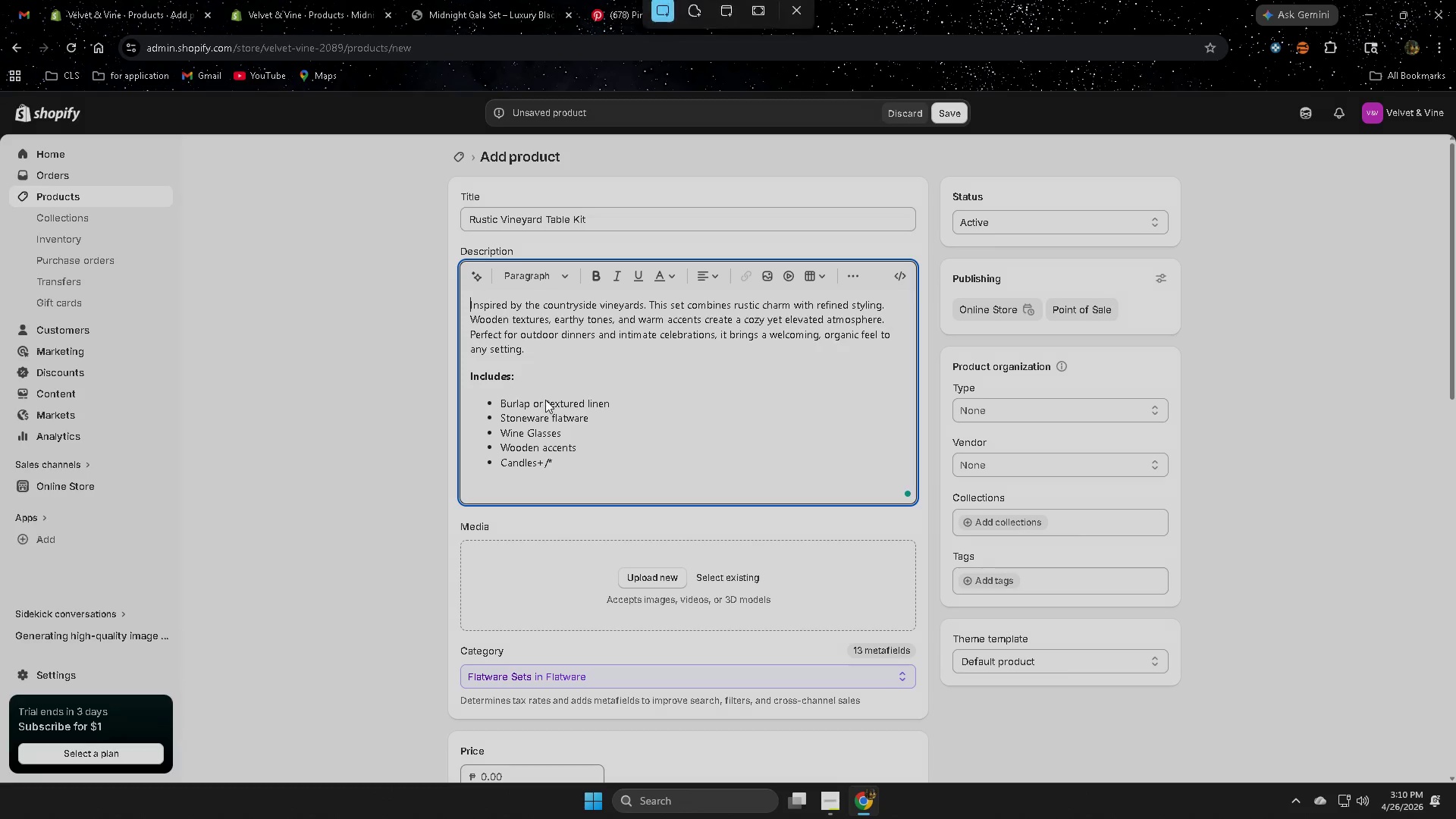 
key(NumpadAdd)
 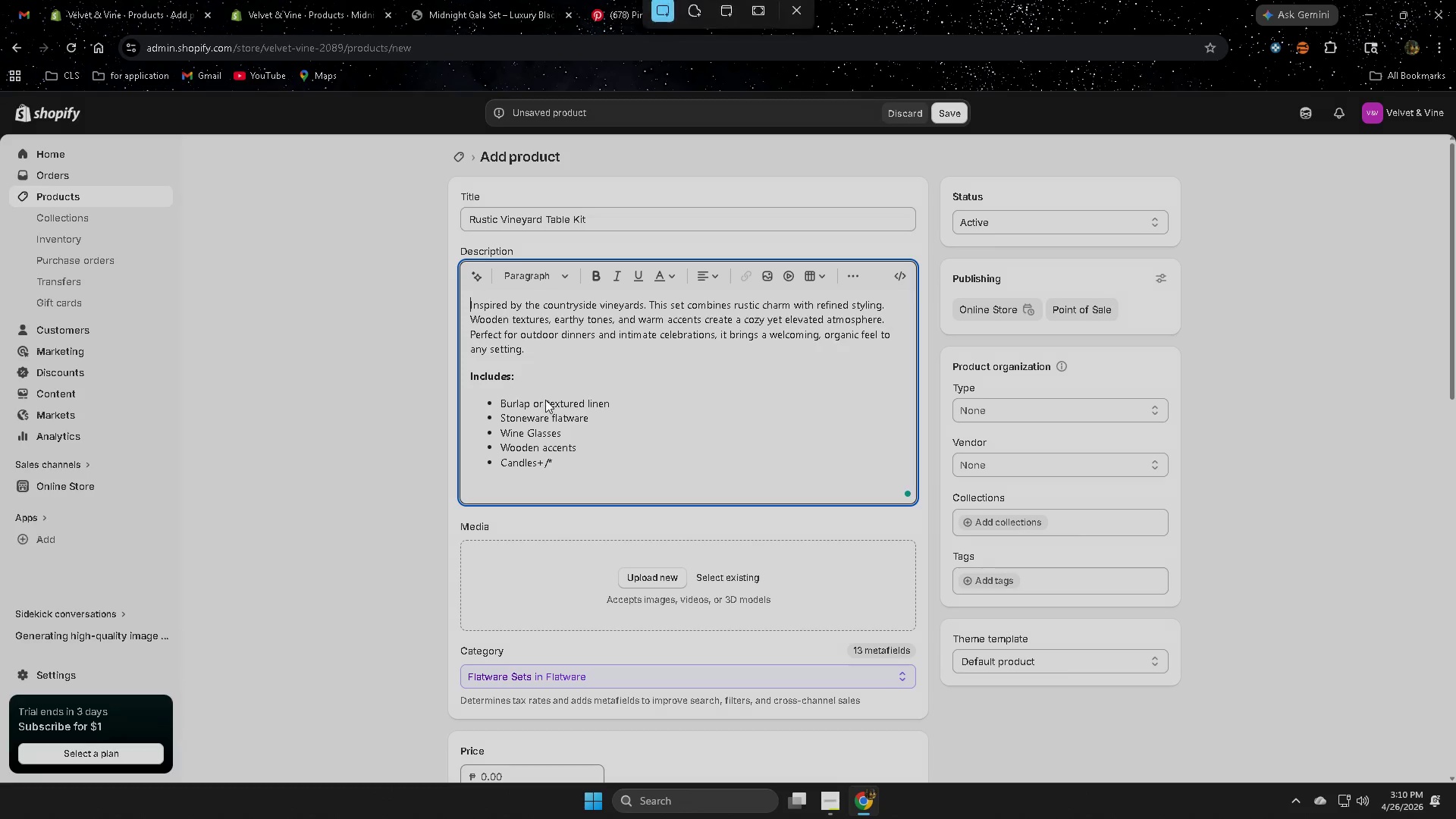 
key(NumLock)
 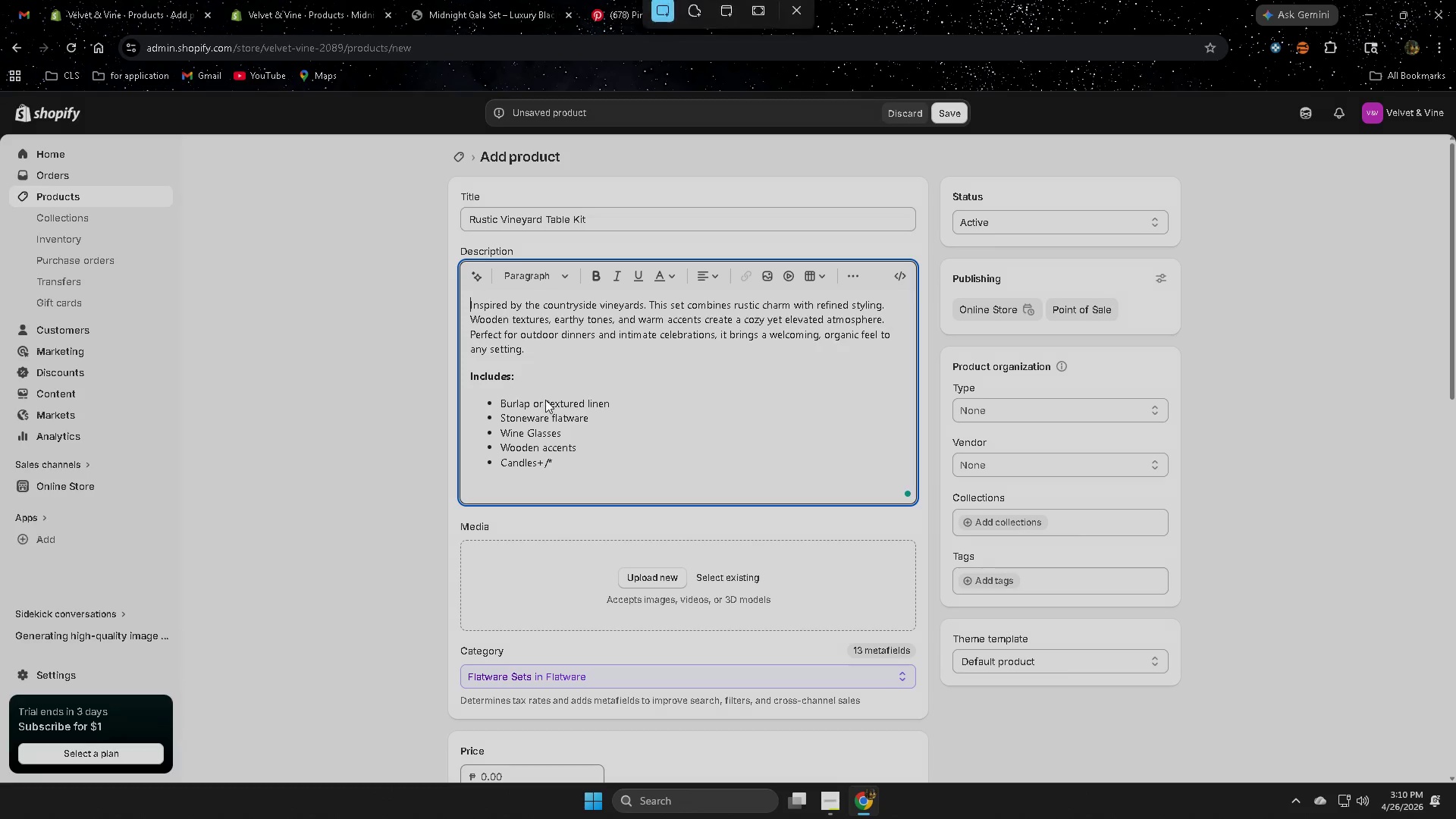 
key(NumpadDivide)
 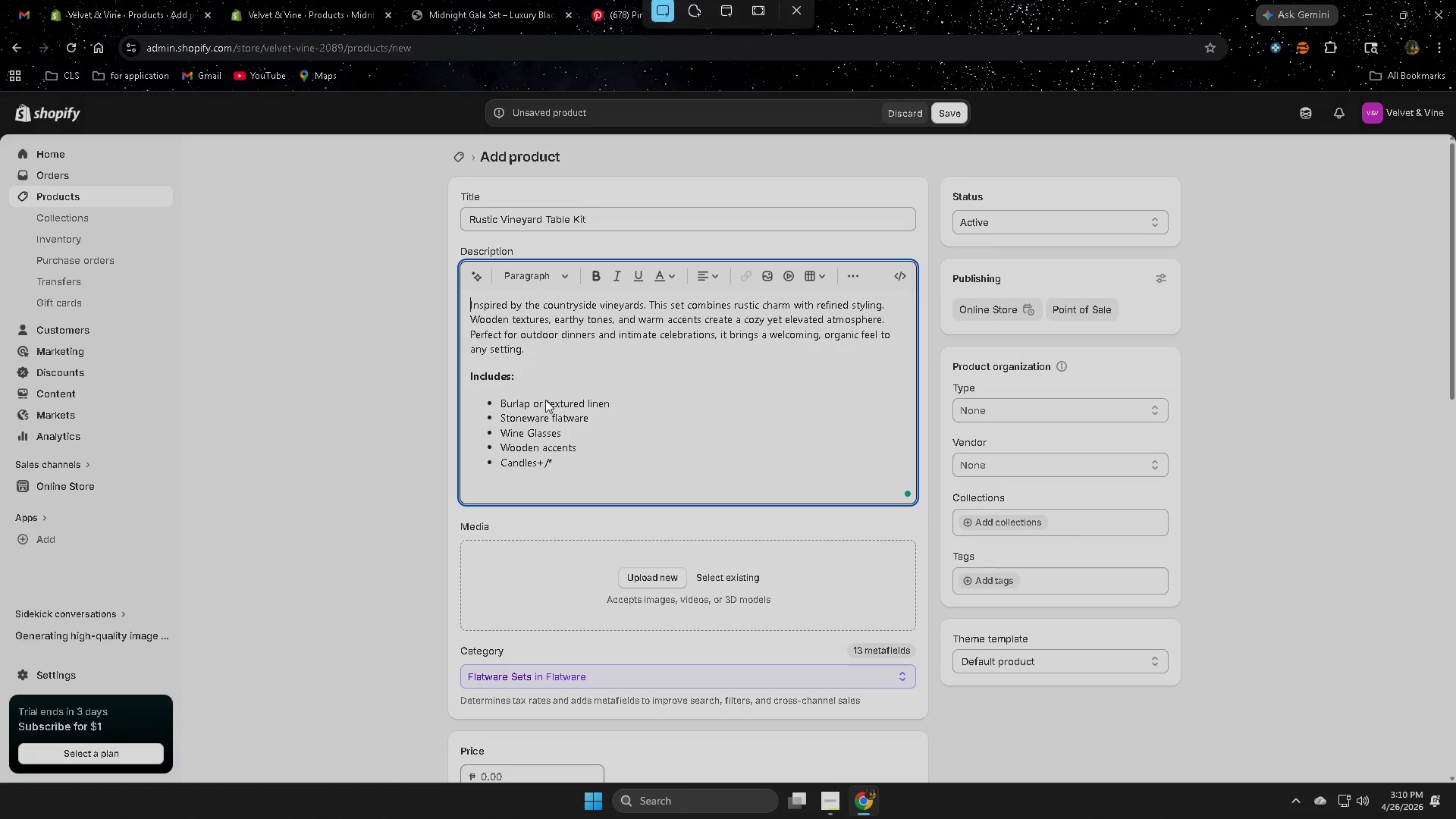 
key(Shift+ShiftRight)
 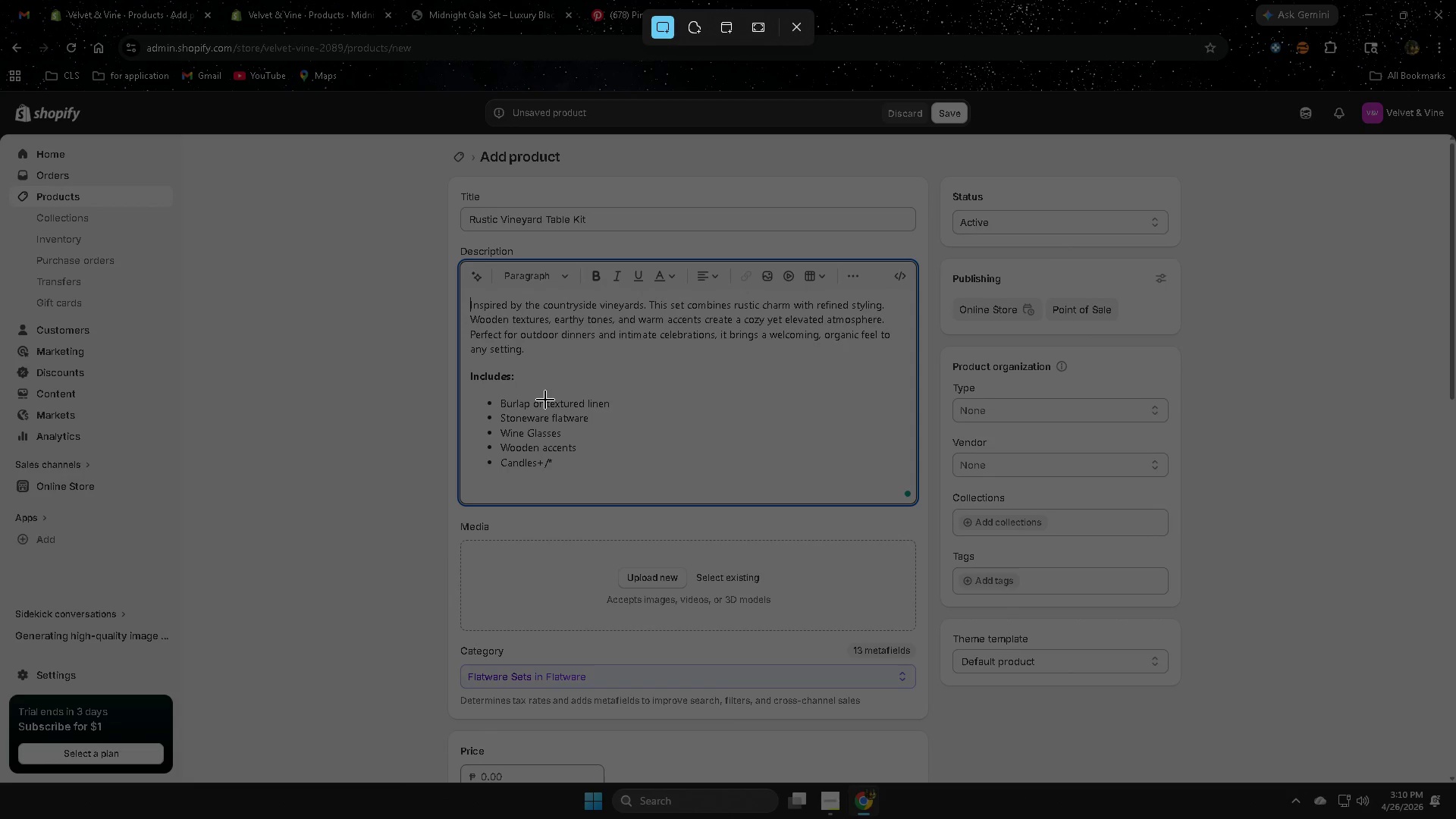 
key(PageUp)
 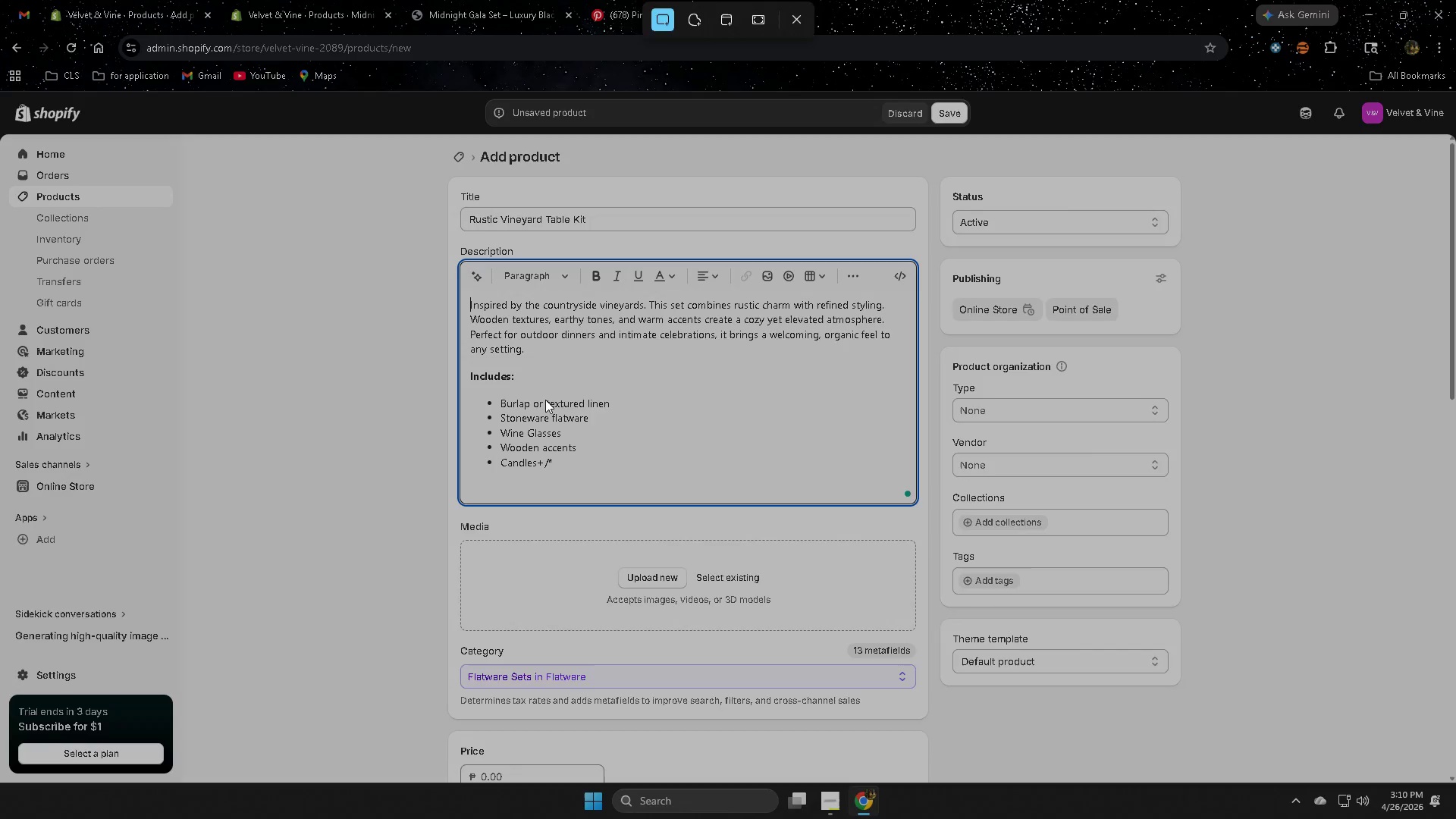 
key(ArrowUp)
 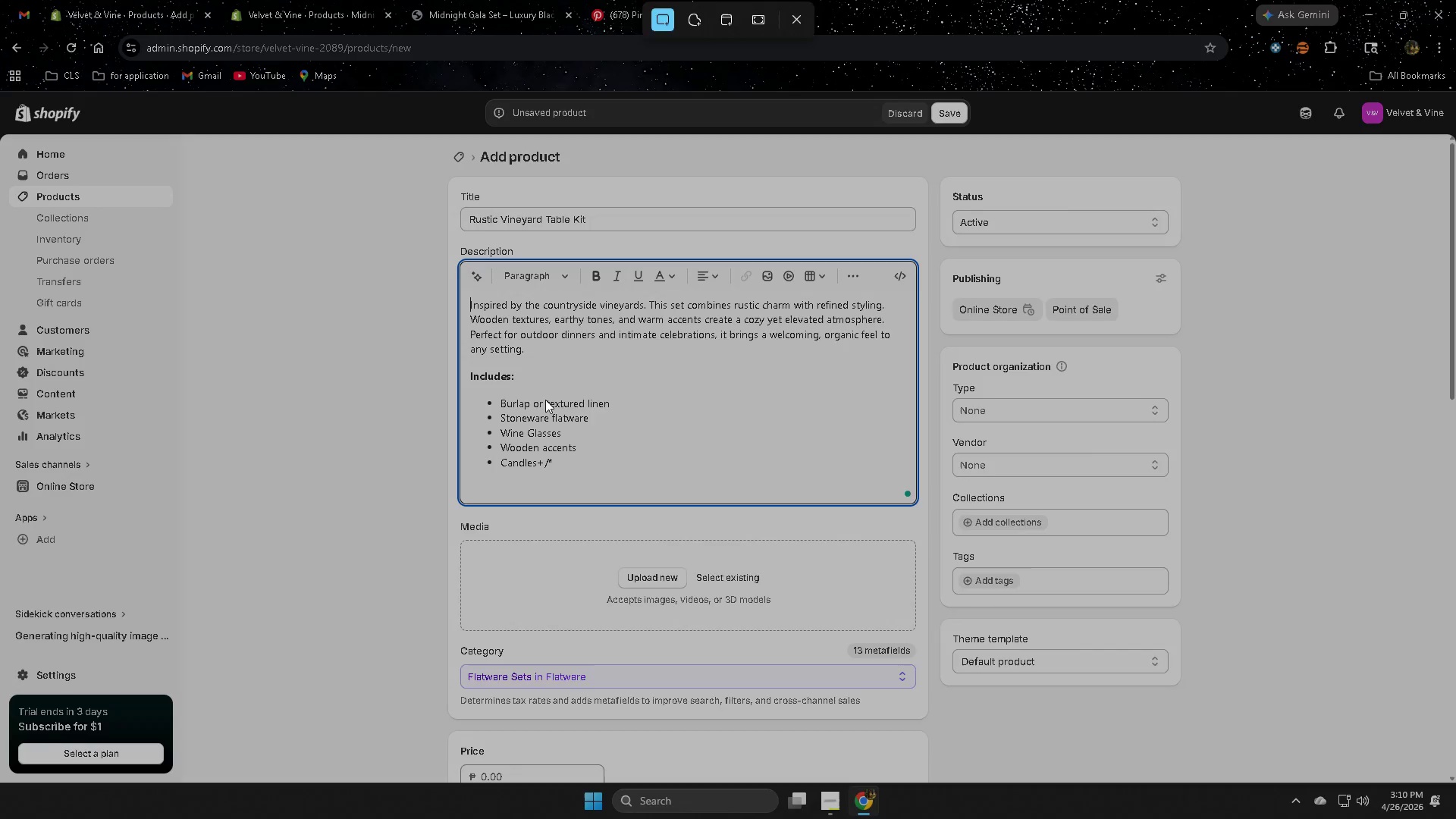 
key(PageUp)
 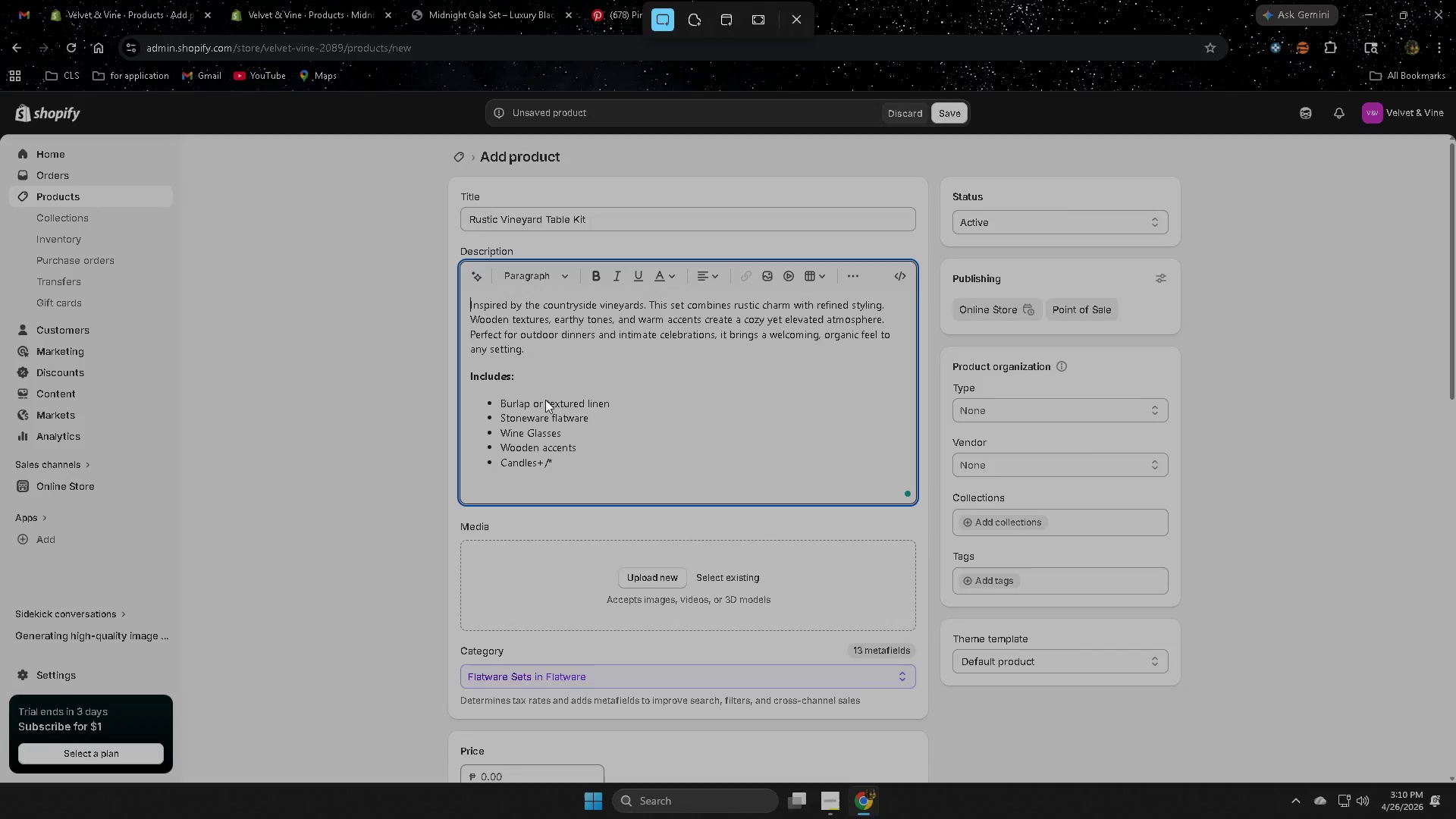 
key(Home)
 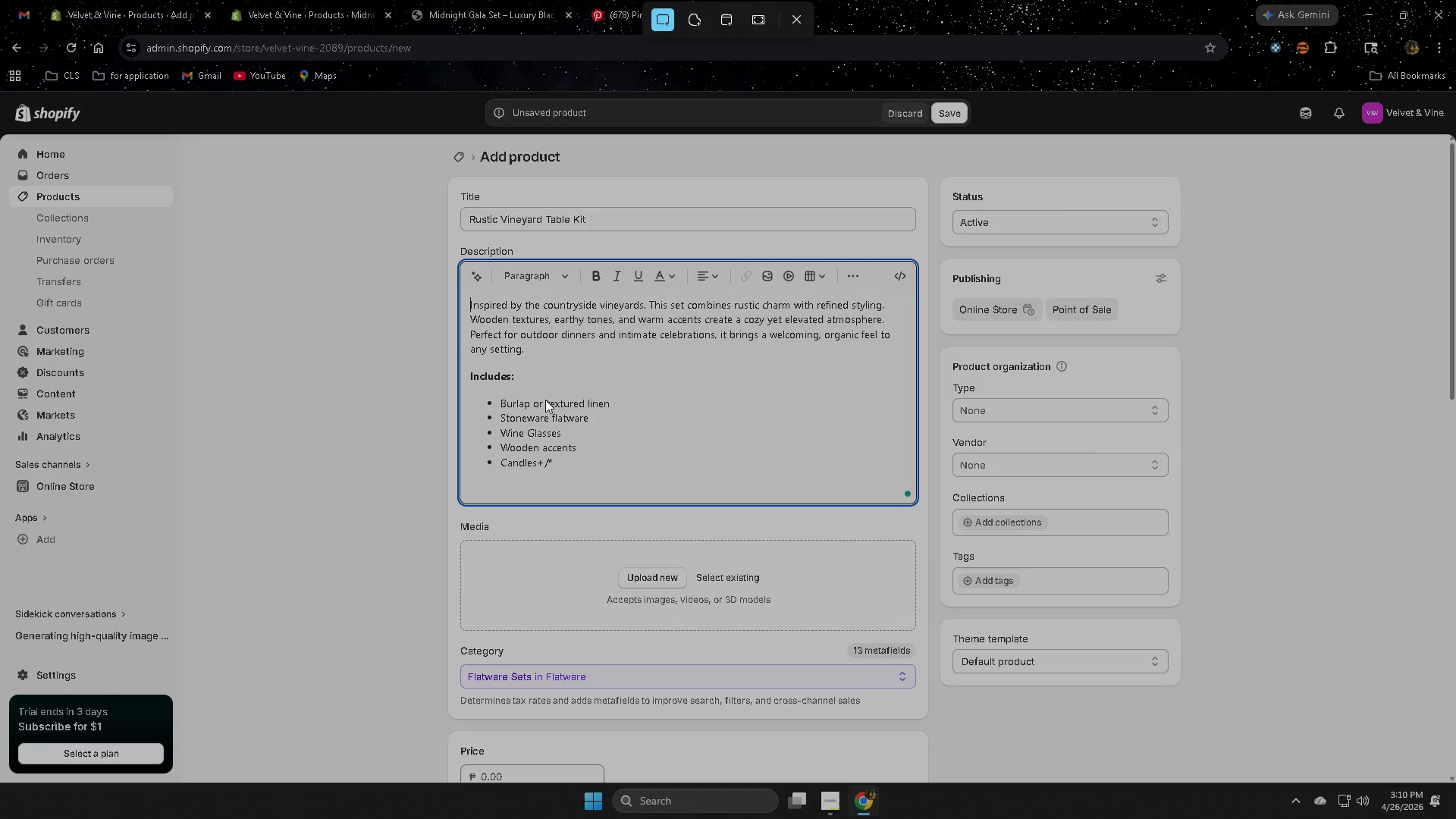 
key(Escape)
 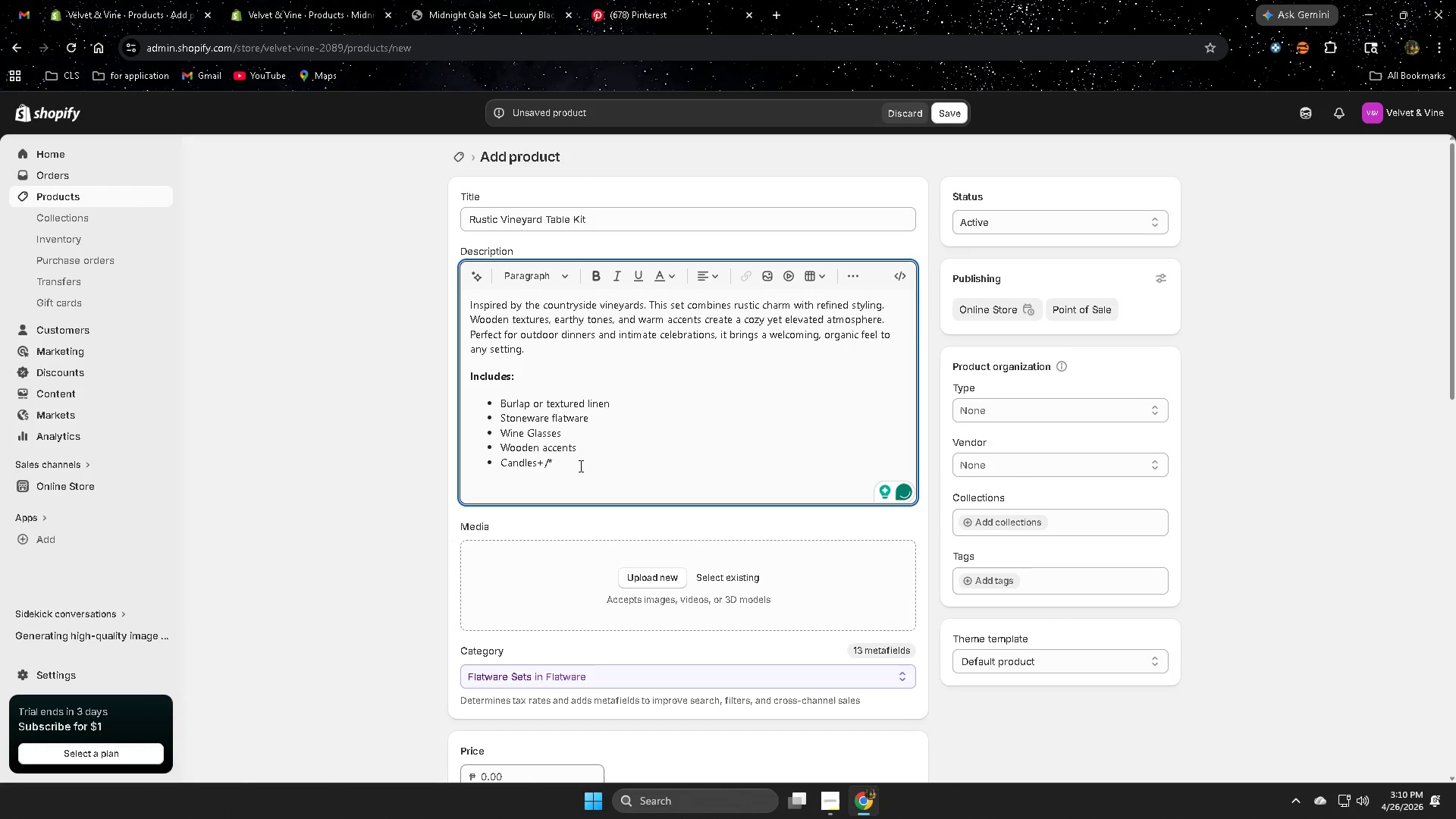 
key(Backspace)
 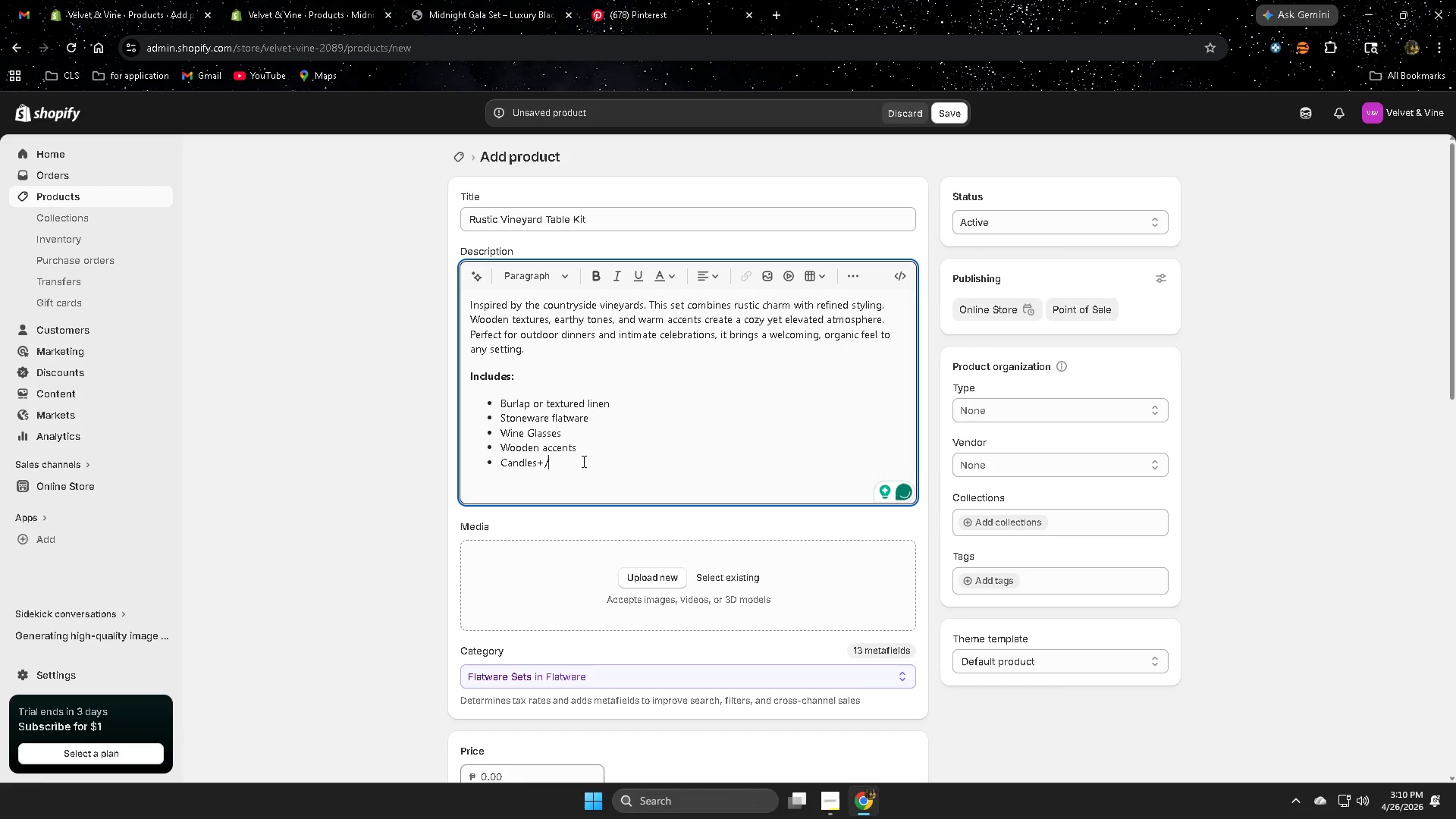 
key(Backspace)
 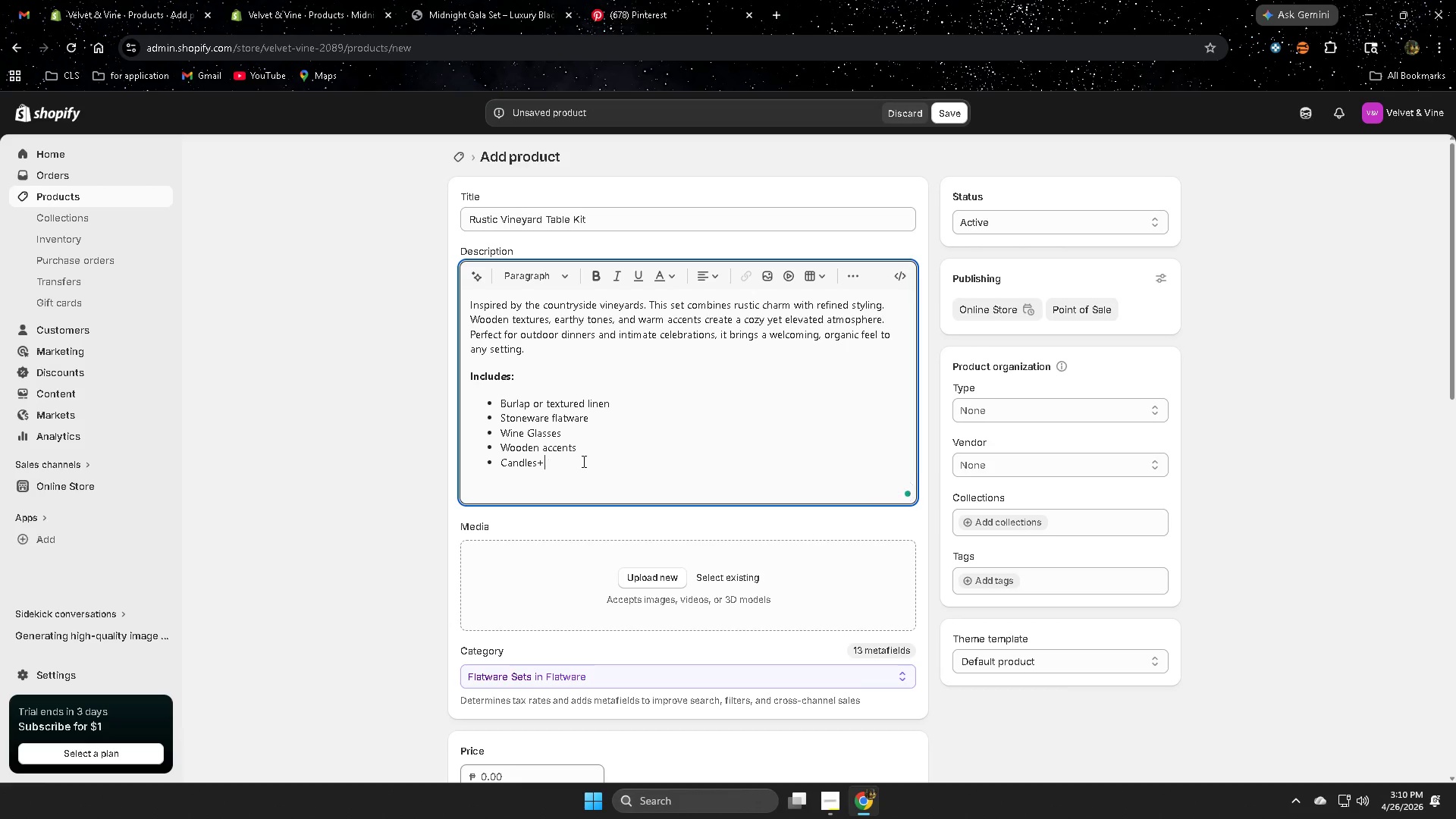 
key(Backspace)
 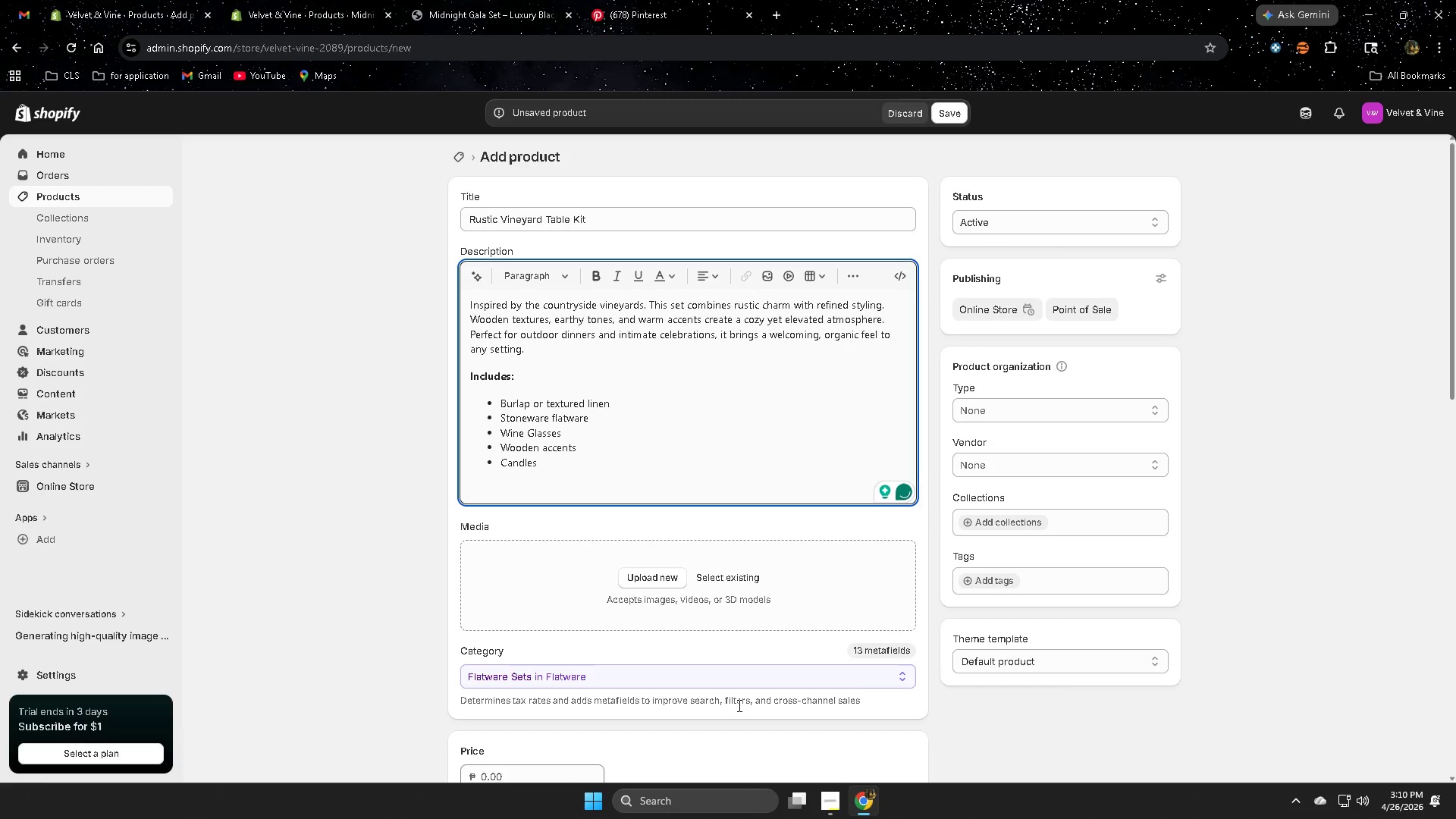 
left_click([416, 599])
 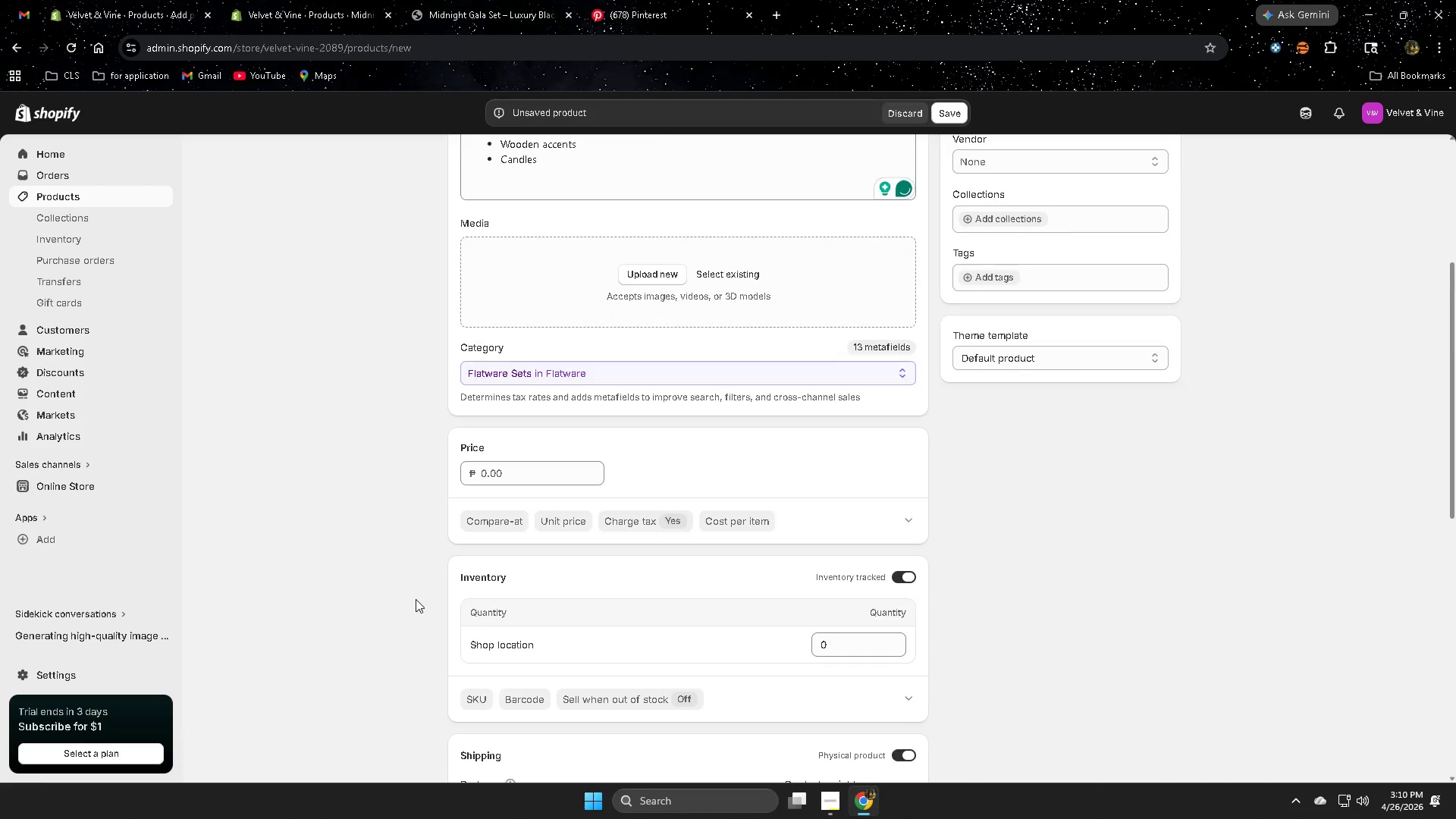 
scroll: coordinate [301, 594], scroll_direction: down, amount: 9.0
 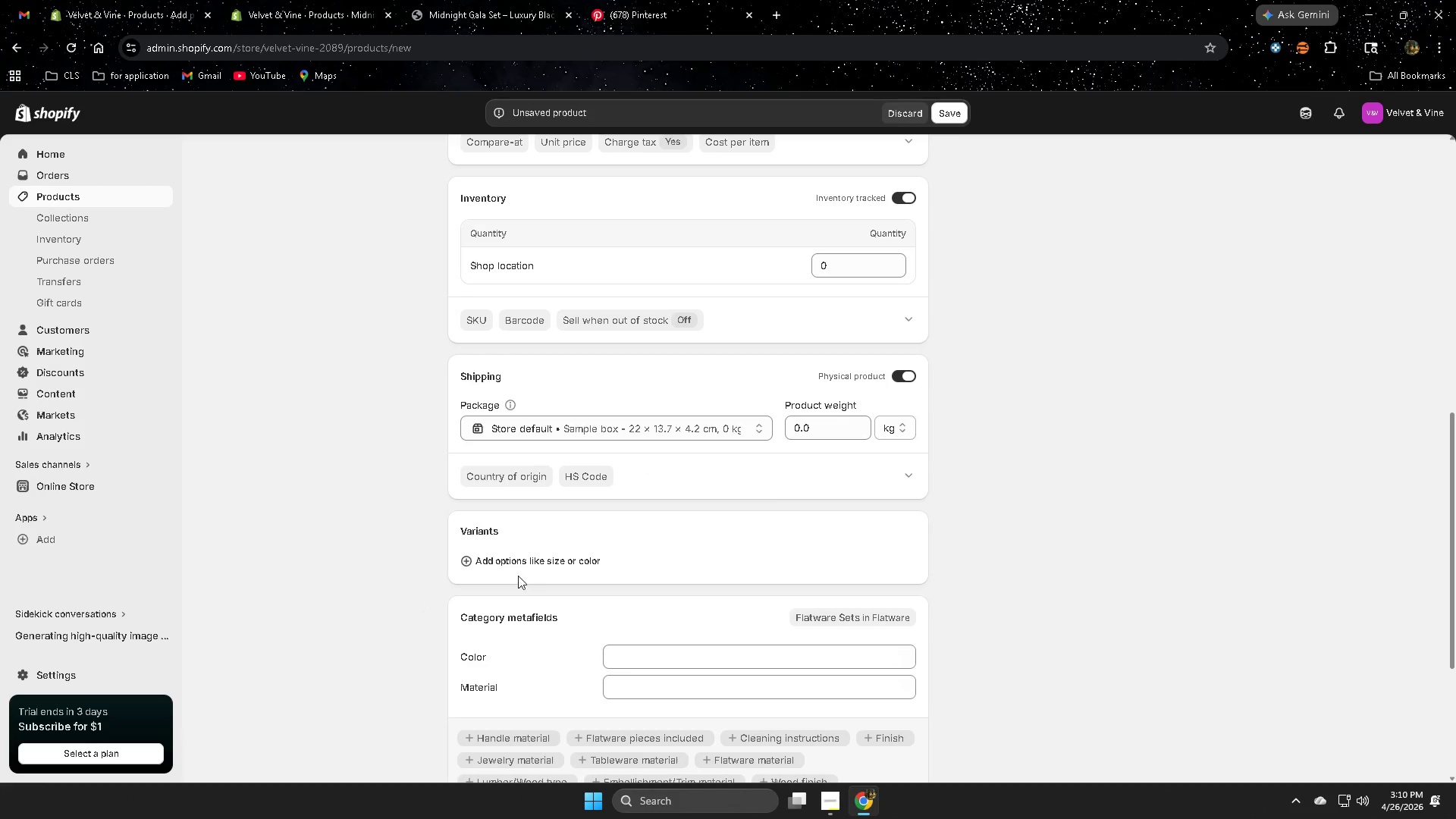 
left_click([518, 562])
 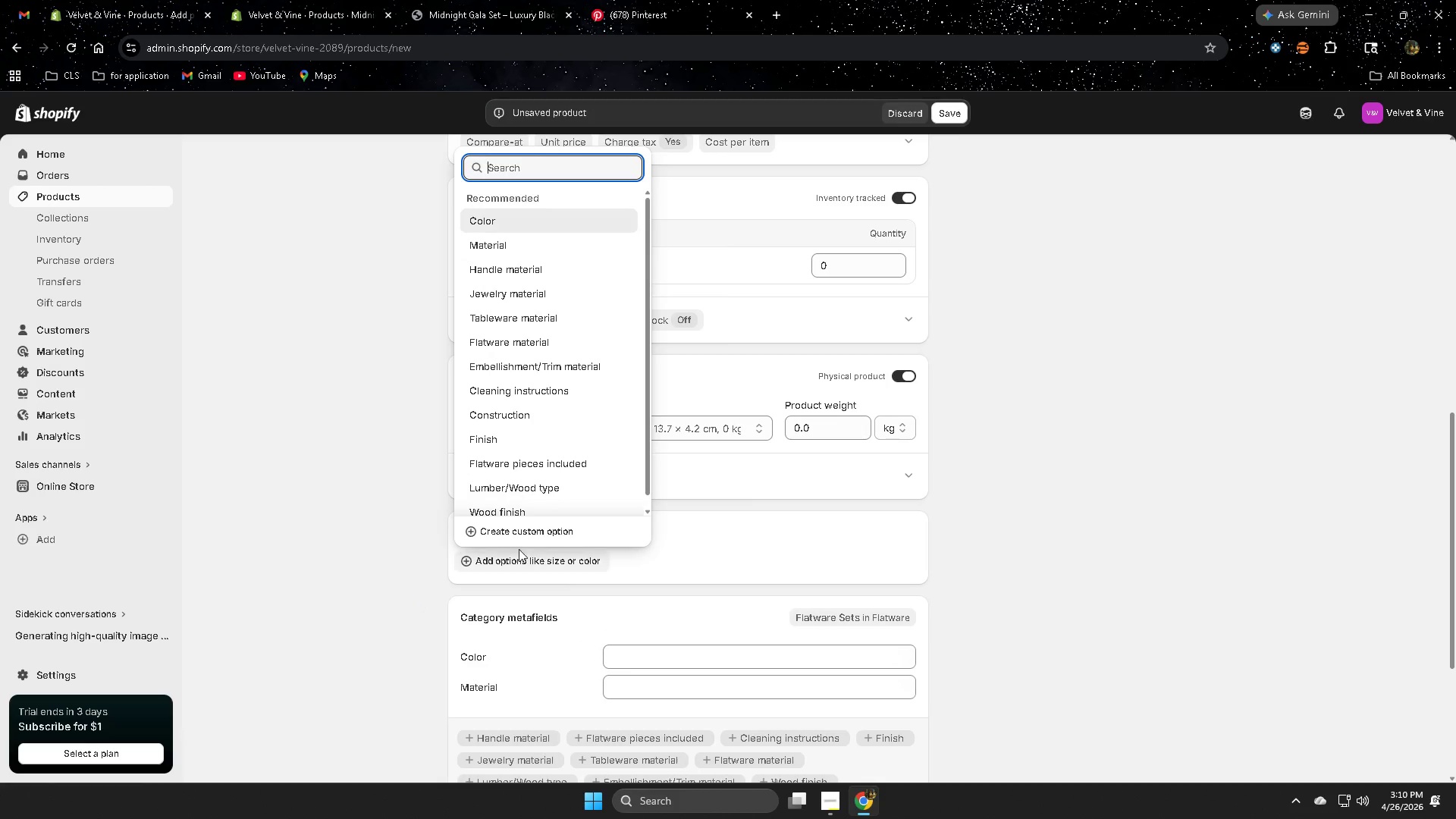 
left_click([517, 537])
 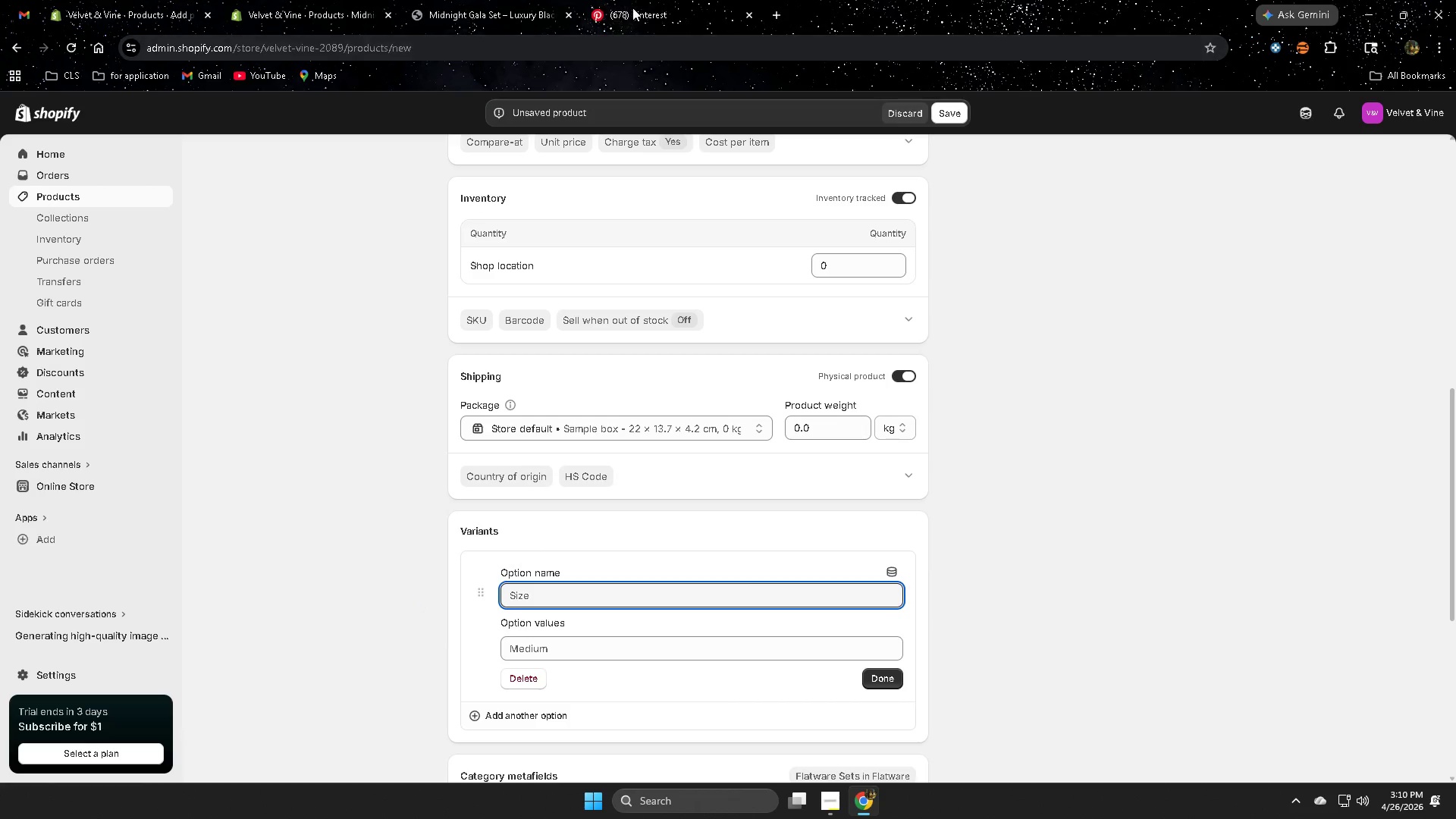 
left_click([447, 0])
 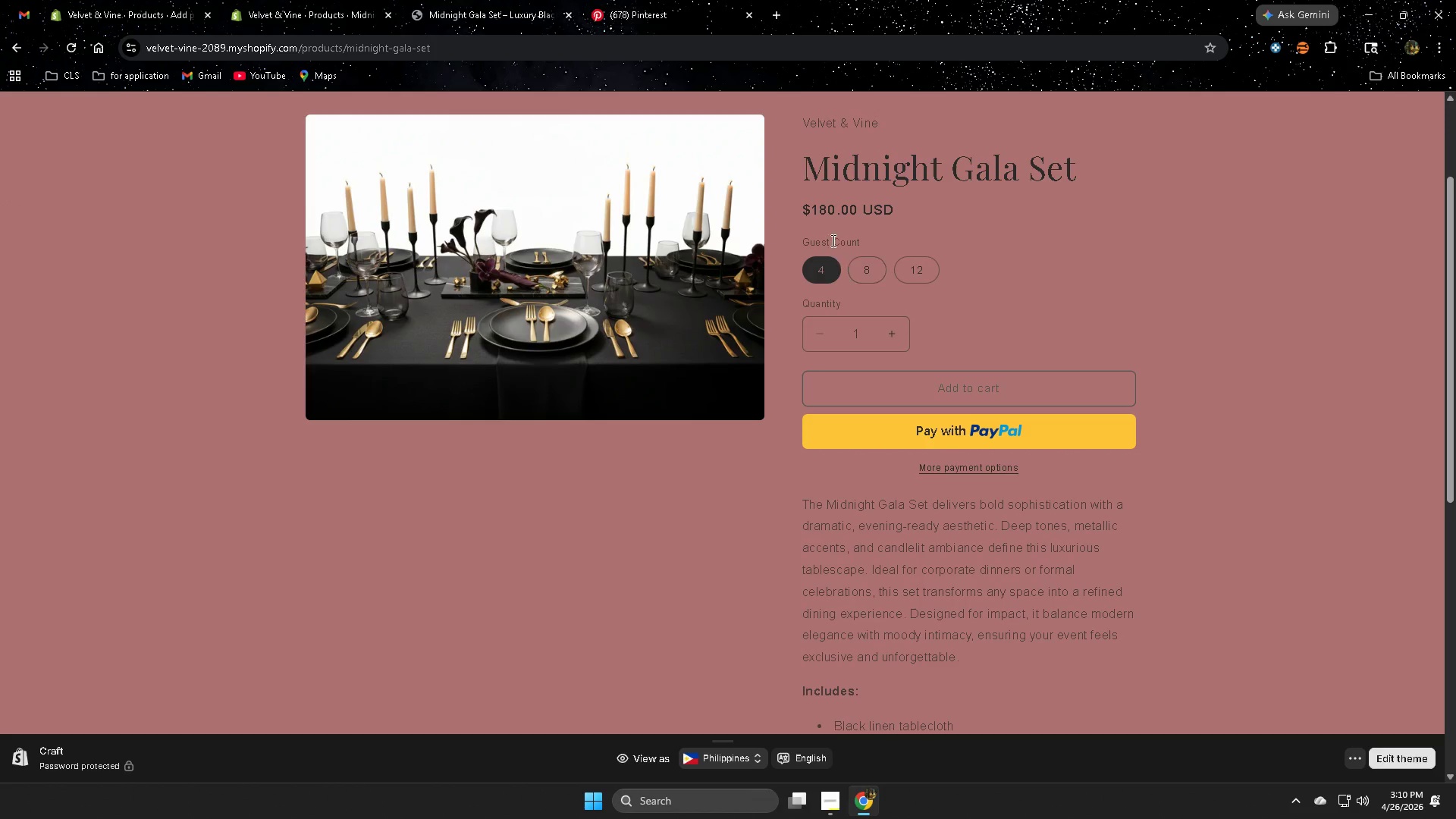 
left_click([819, 240])
 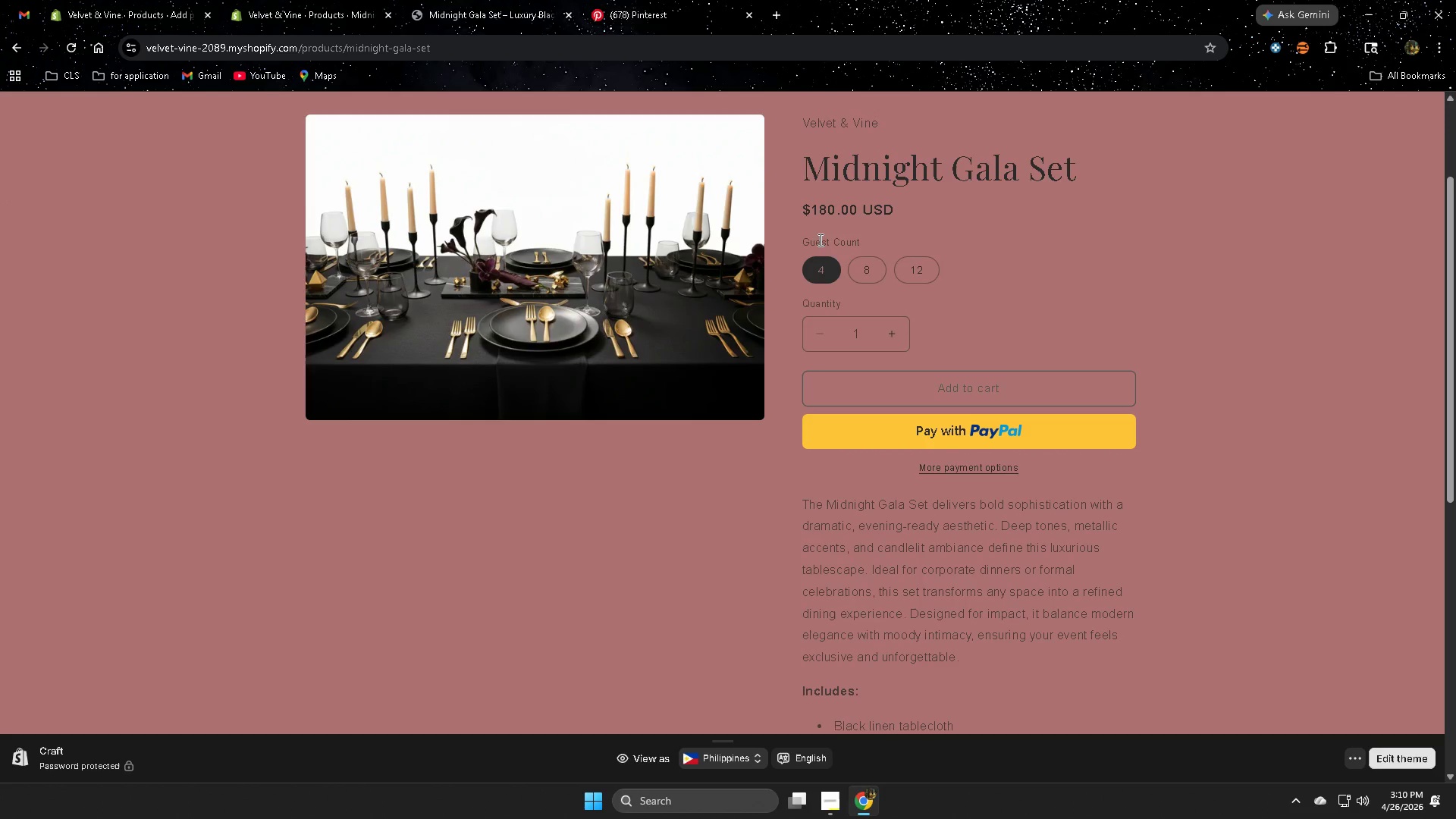 
left_click_drag(start_coordinate=[819, 240], to_coordinate=[855, 237])
 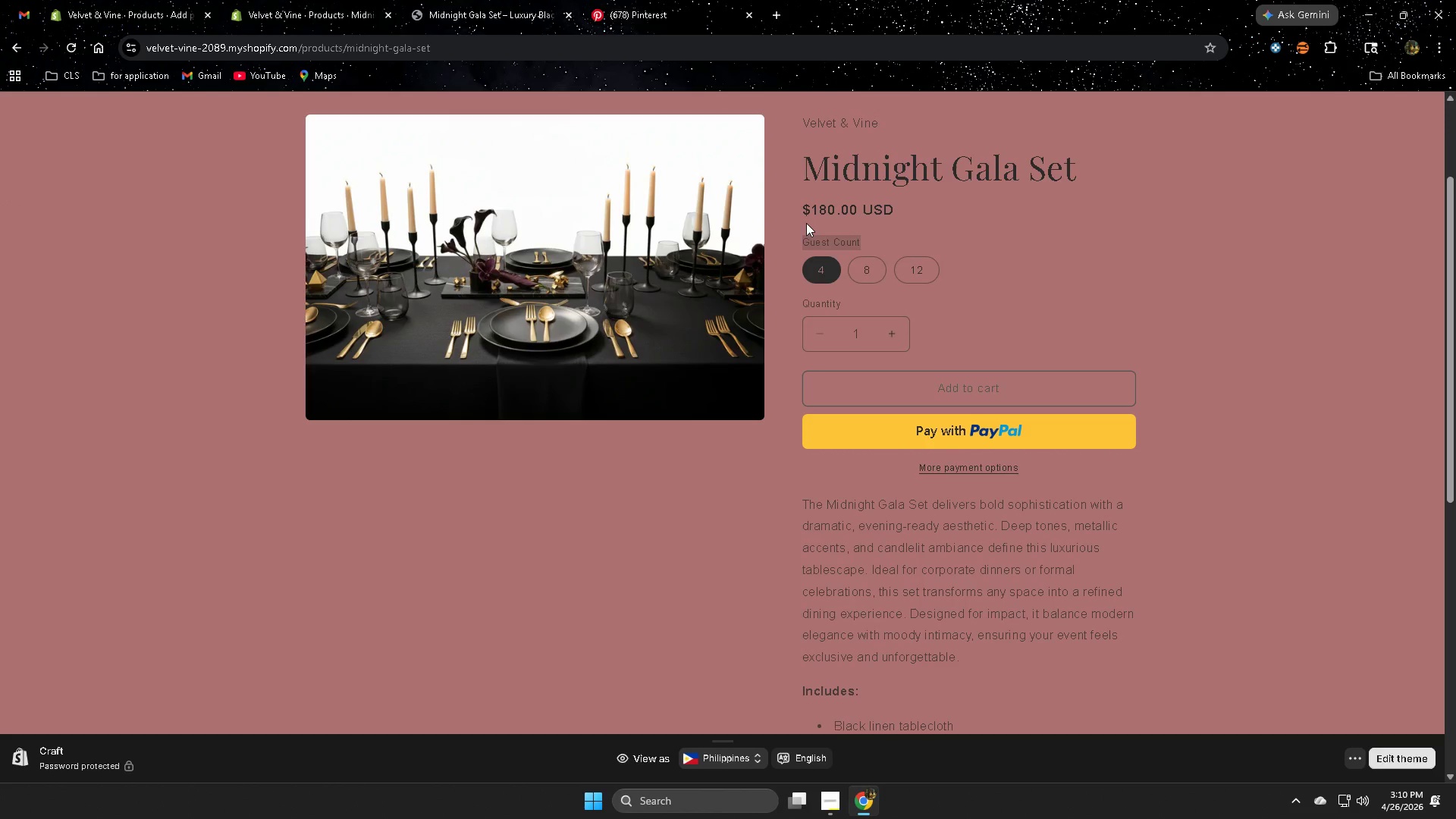 
key(Control+ControlLeft)
 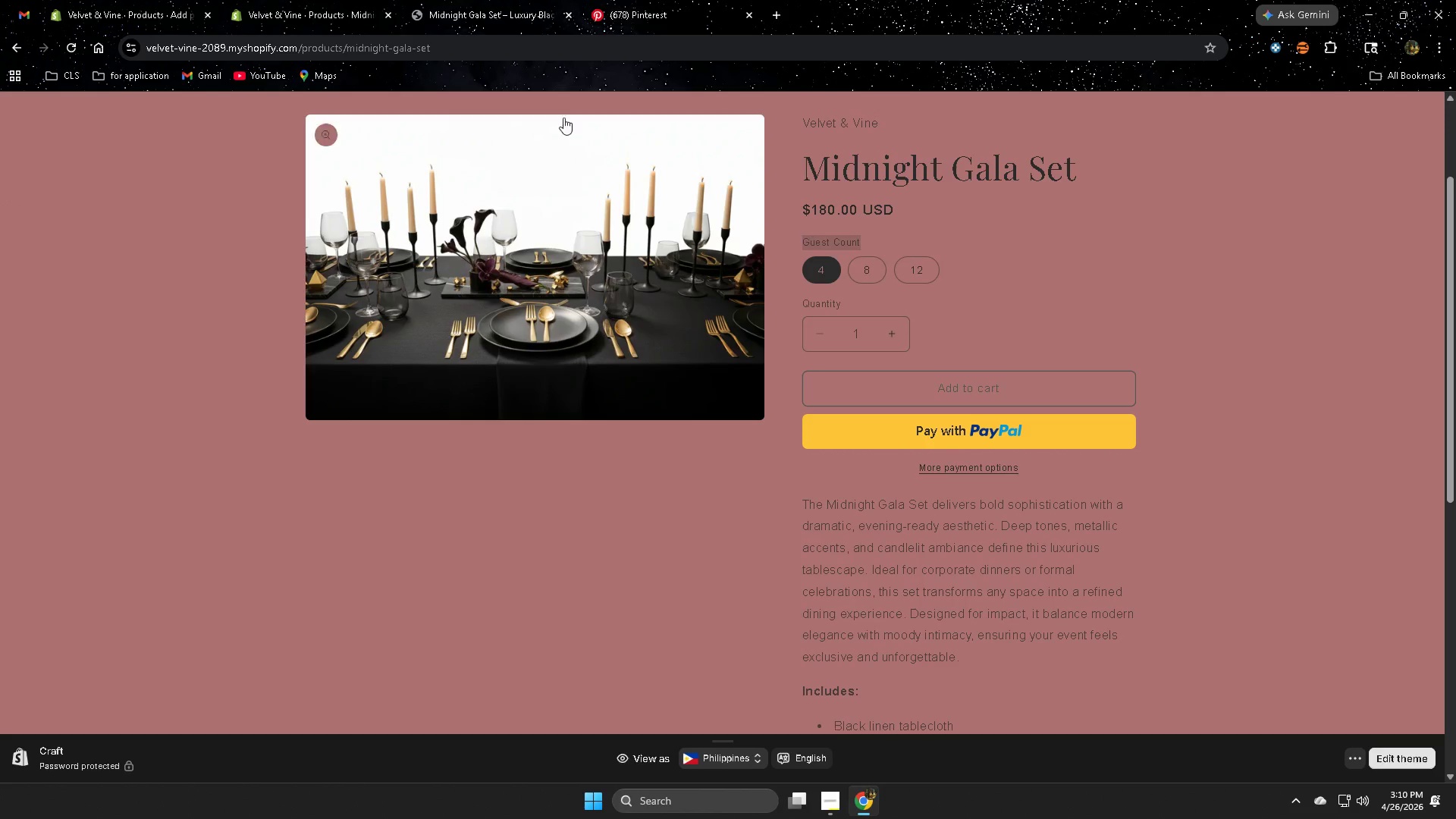 
key(Control+C)
 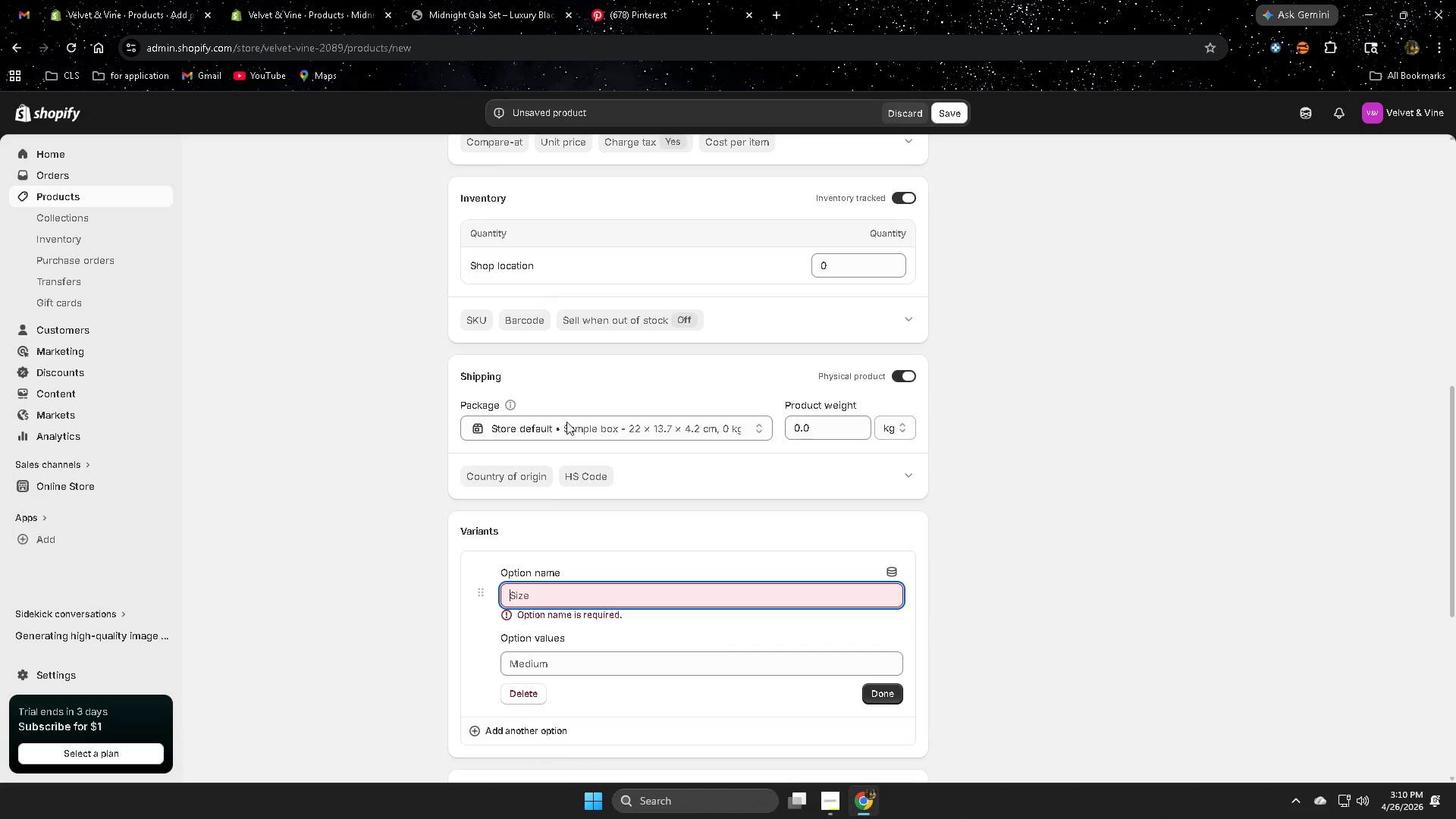 
key(Control+ControlLeft)
 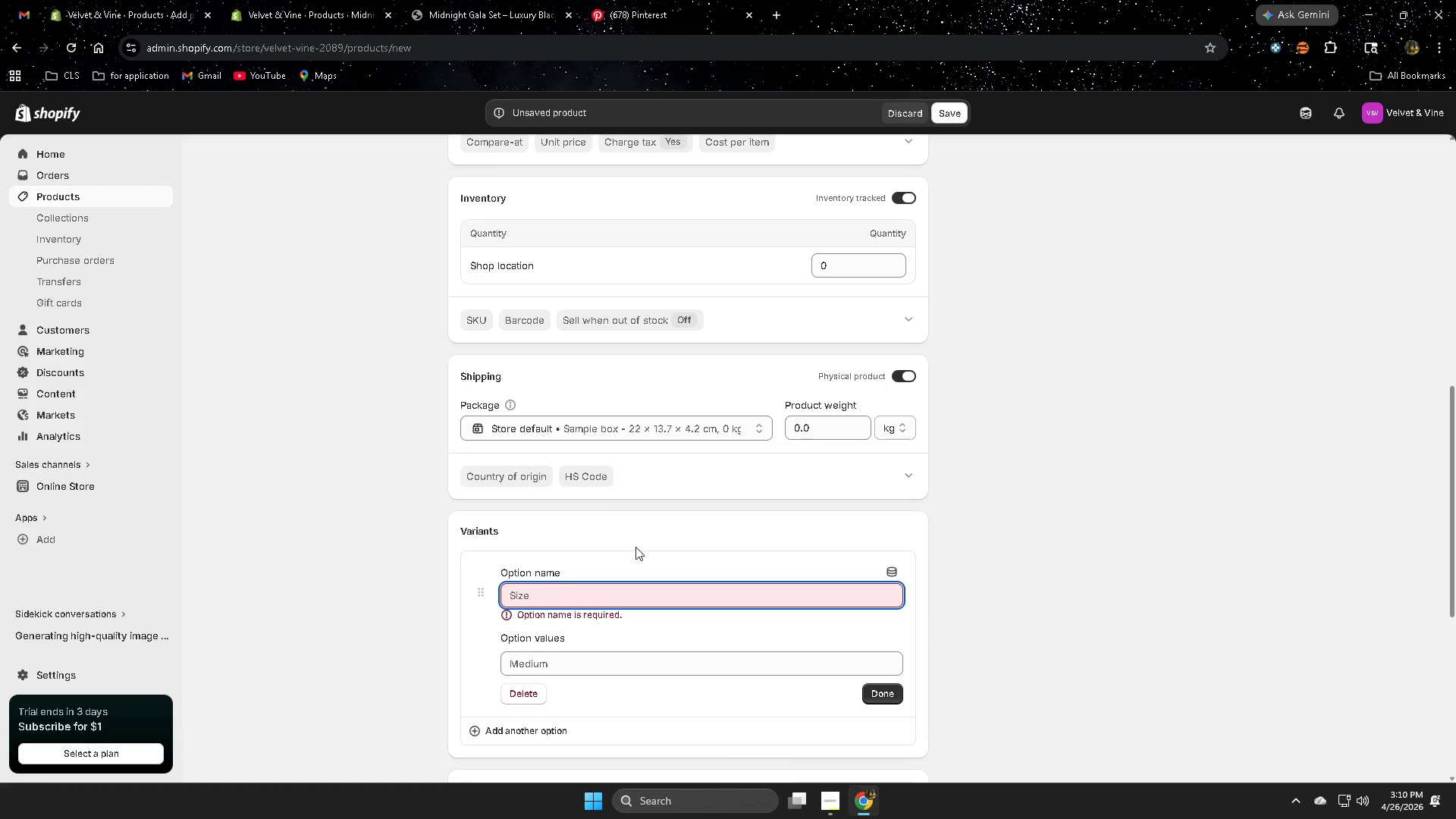 
key(Control+V)
 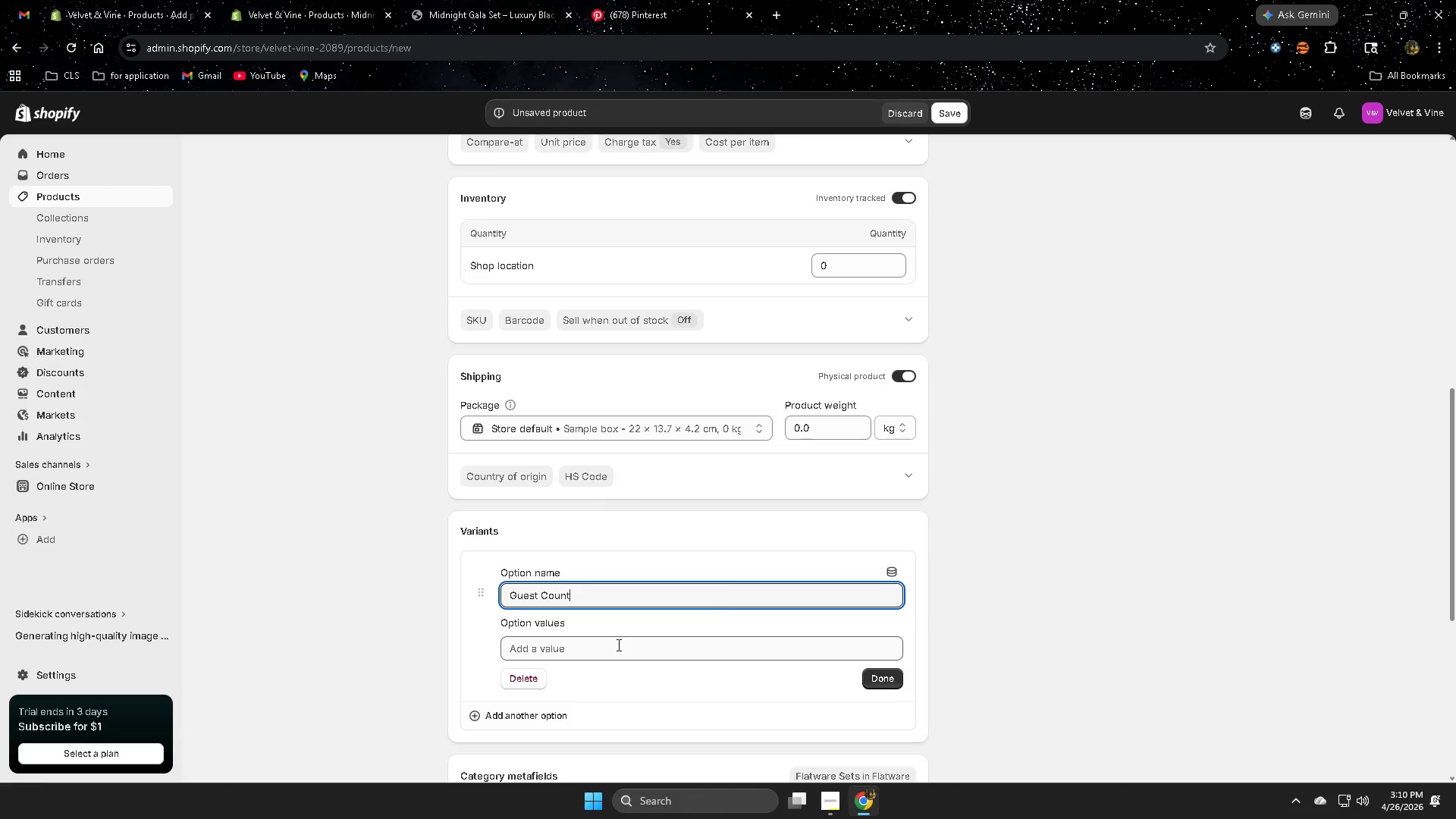 
left_click([613, 647])
 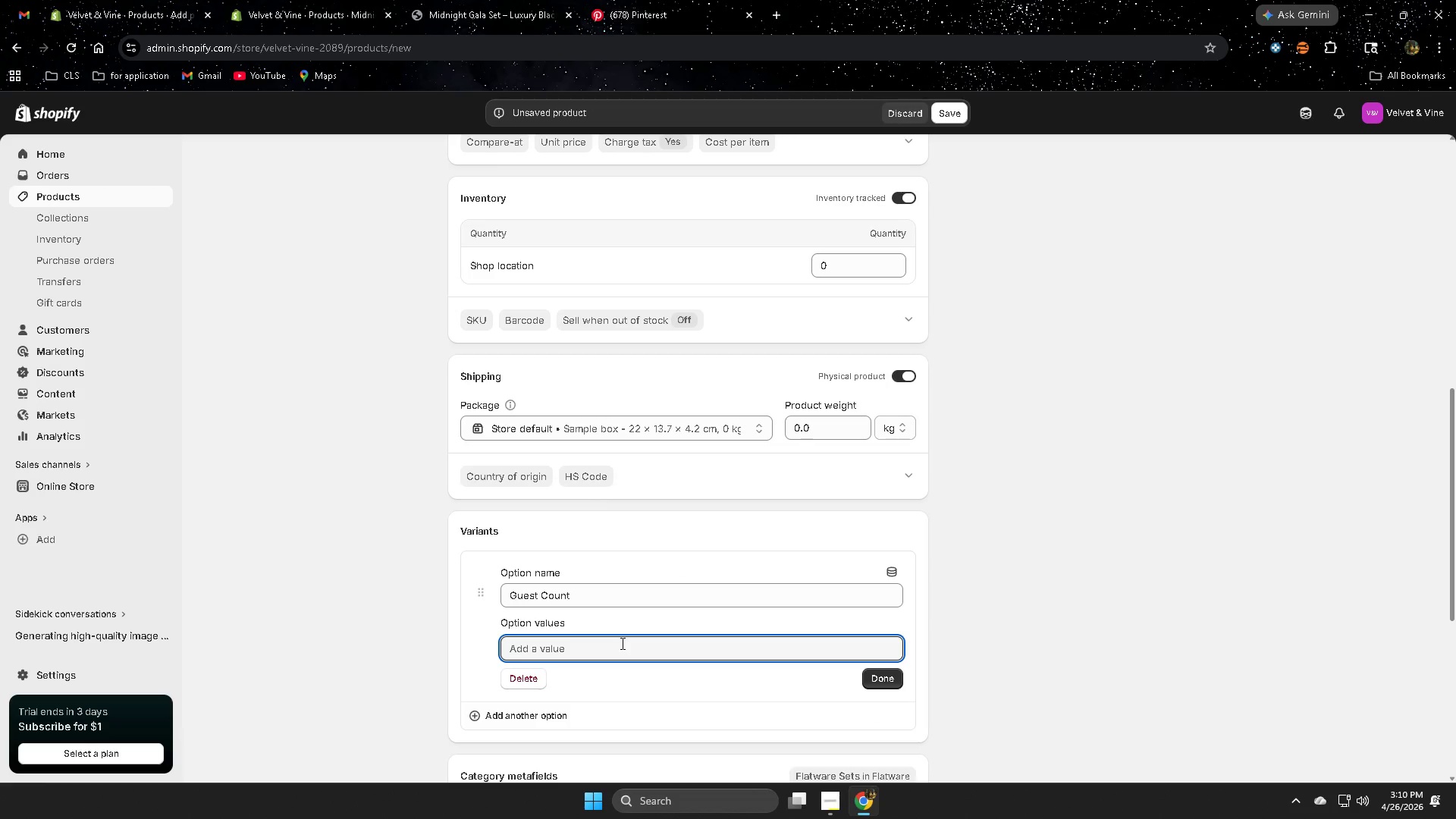 
key(ArrowLeft)
 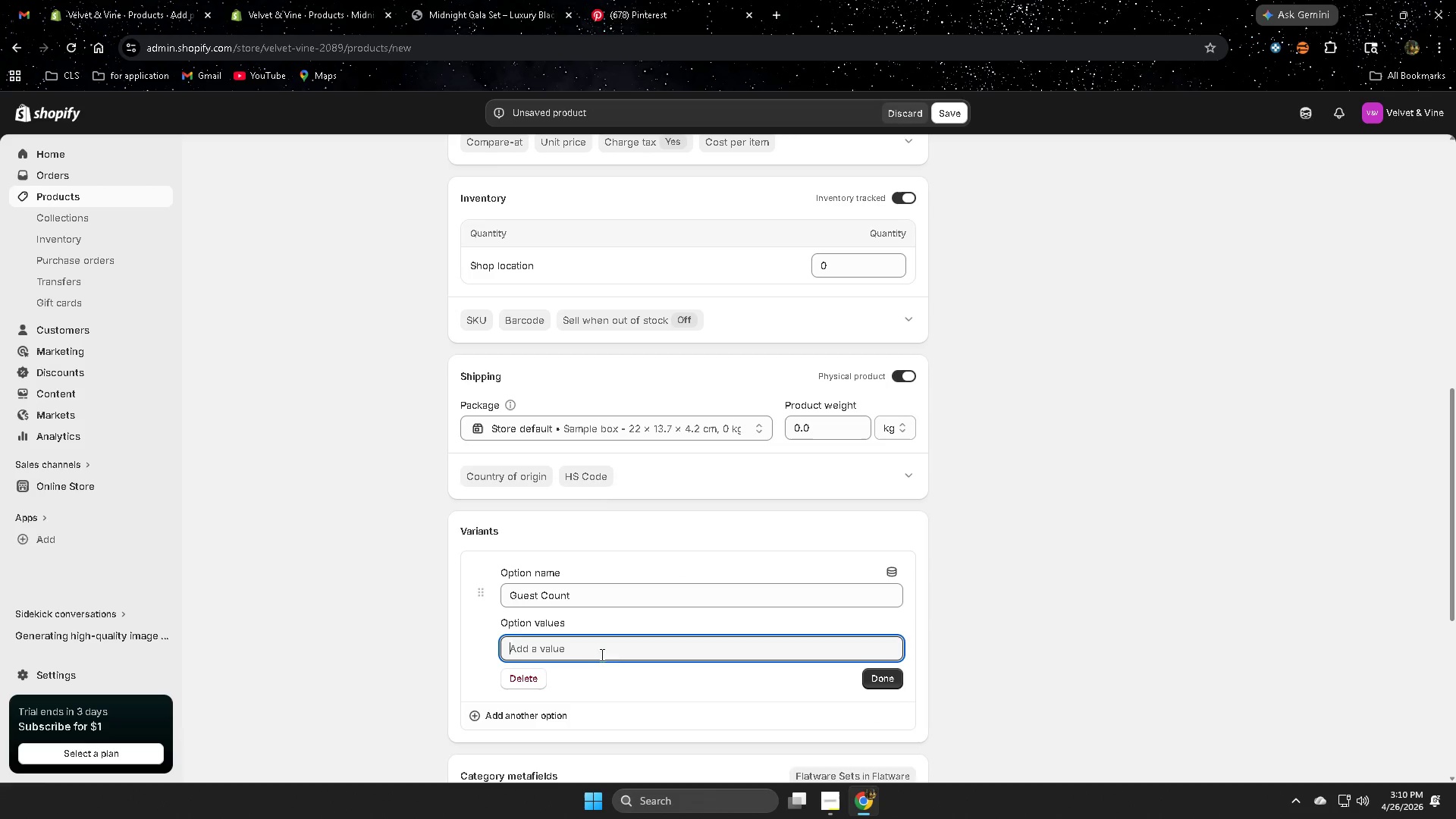 
left_click([608, 647])
 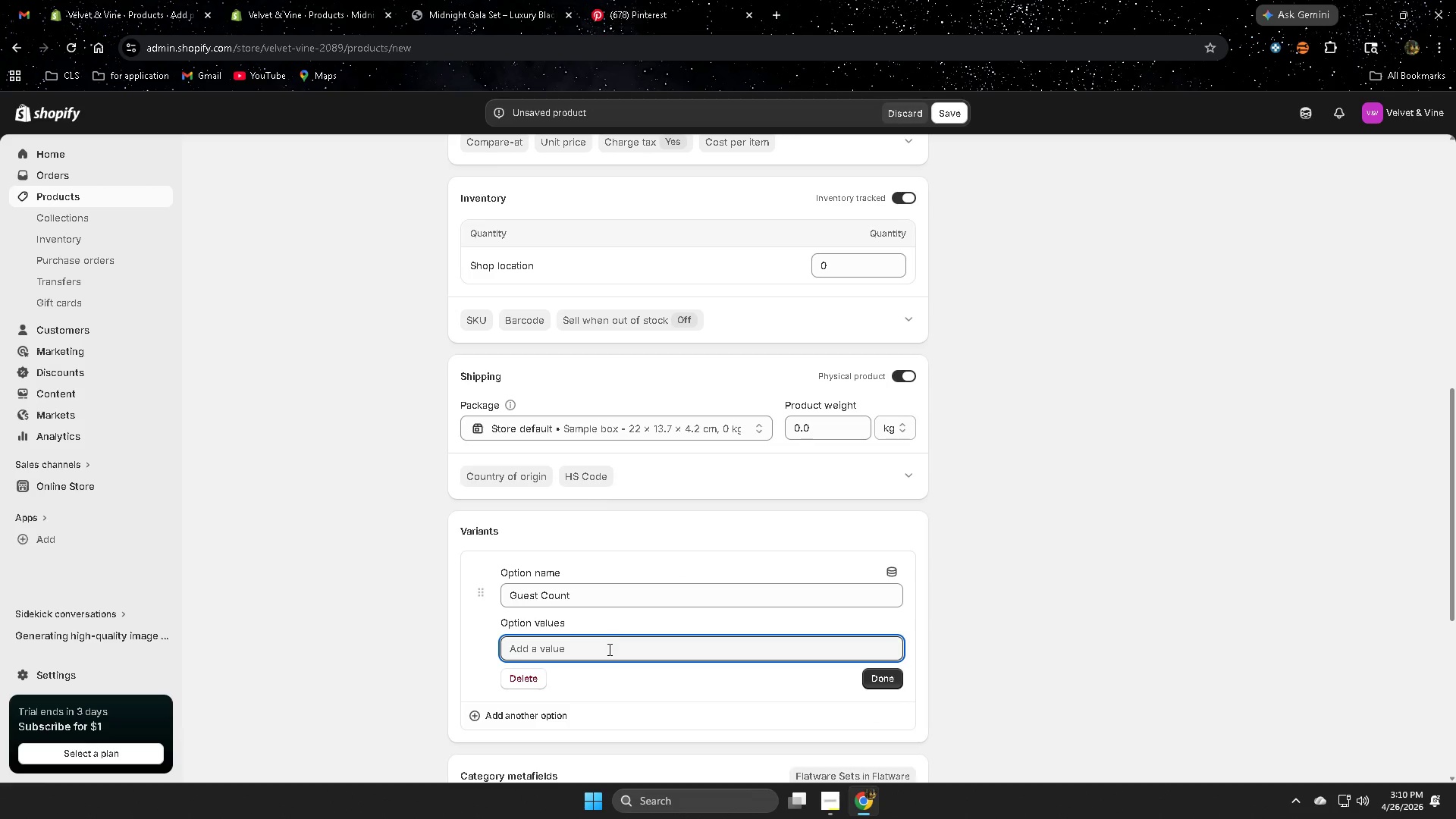 
key(ArrowLeft)
 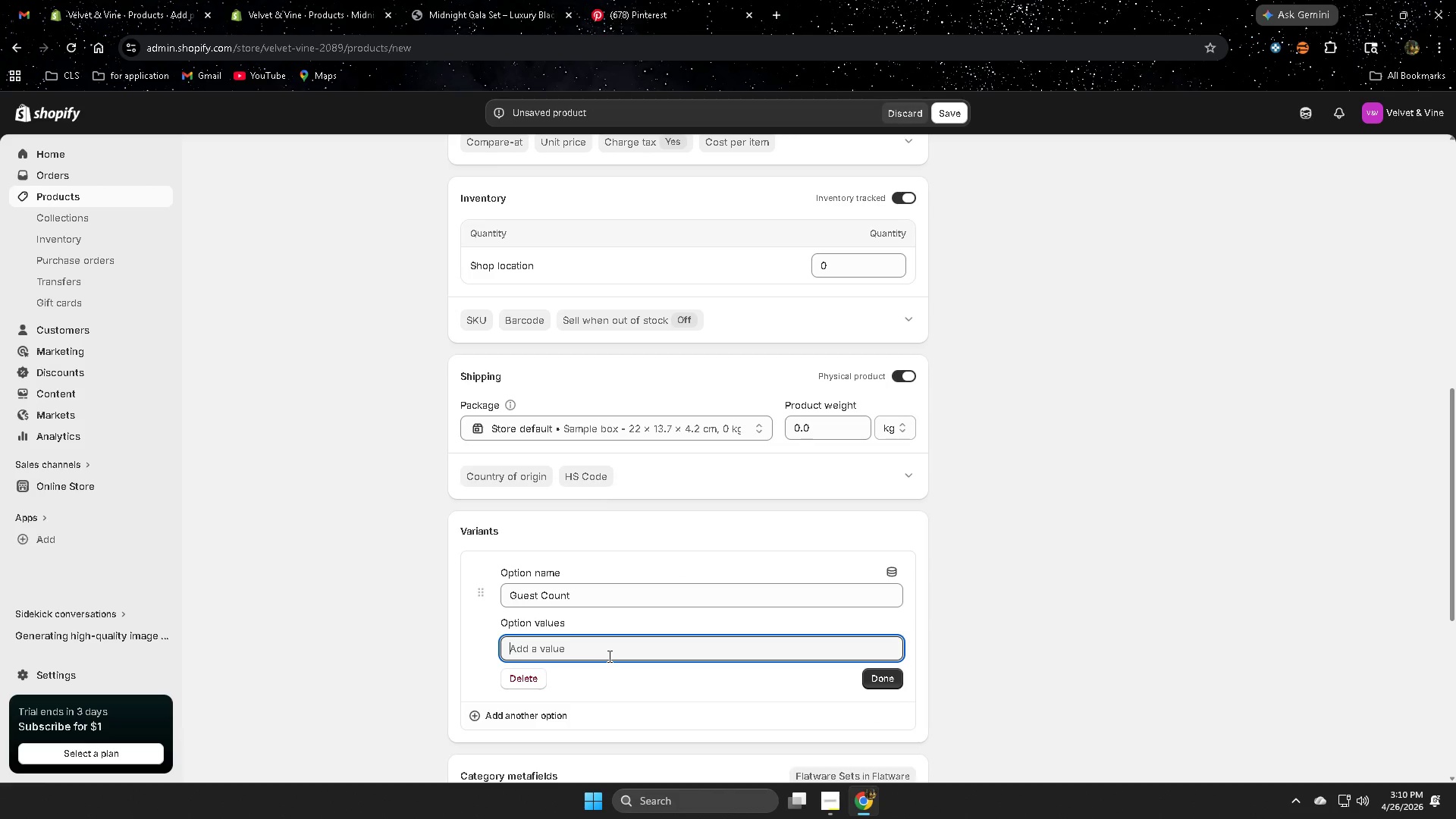 
key(ArrowLeft)
 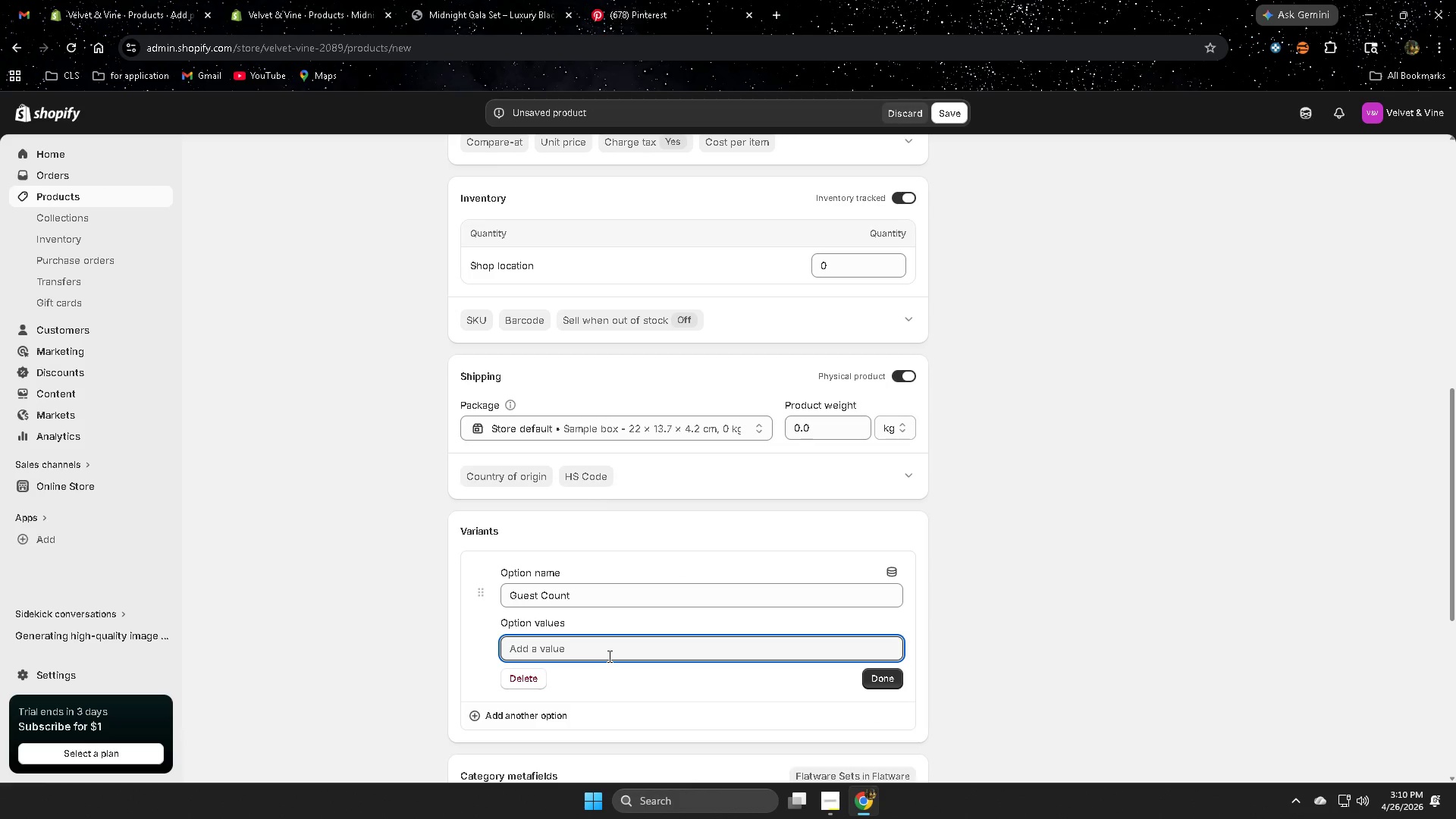 
key(ArrowLeft)
 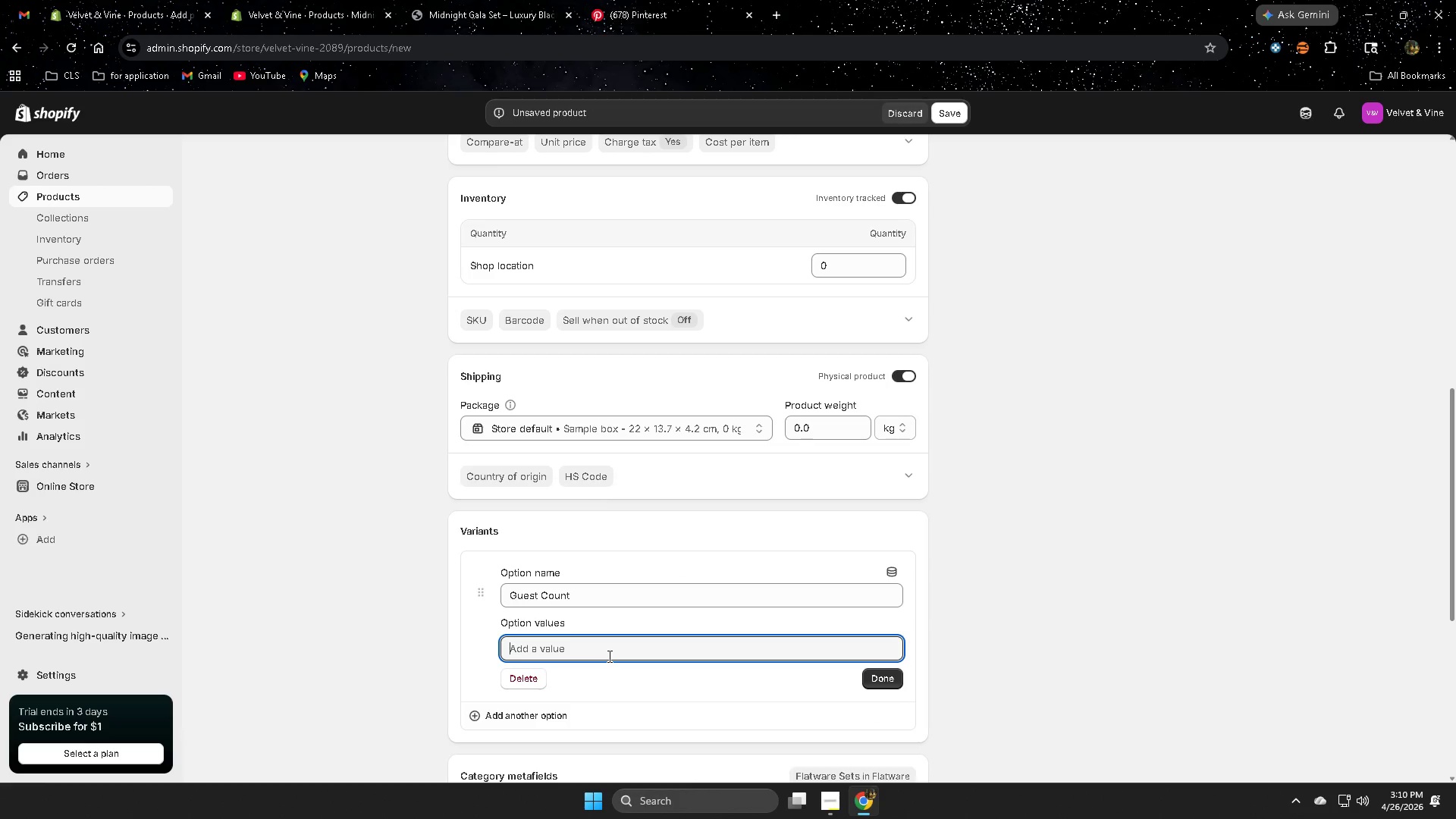 
key(ArrowLeft)
 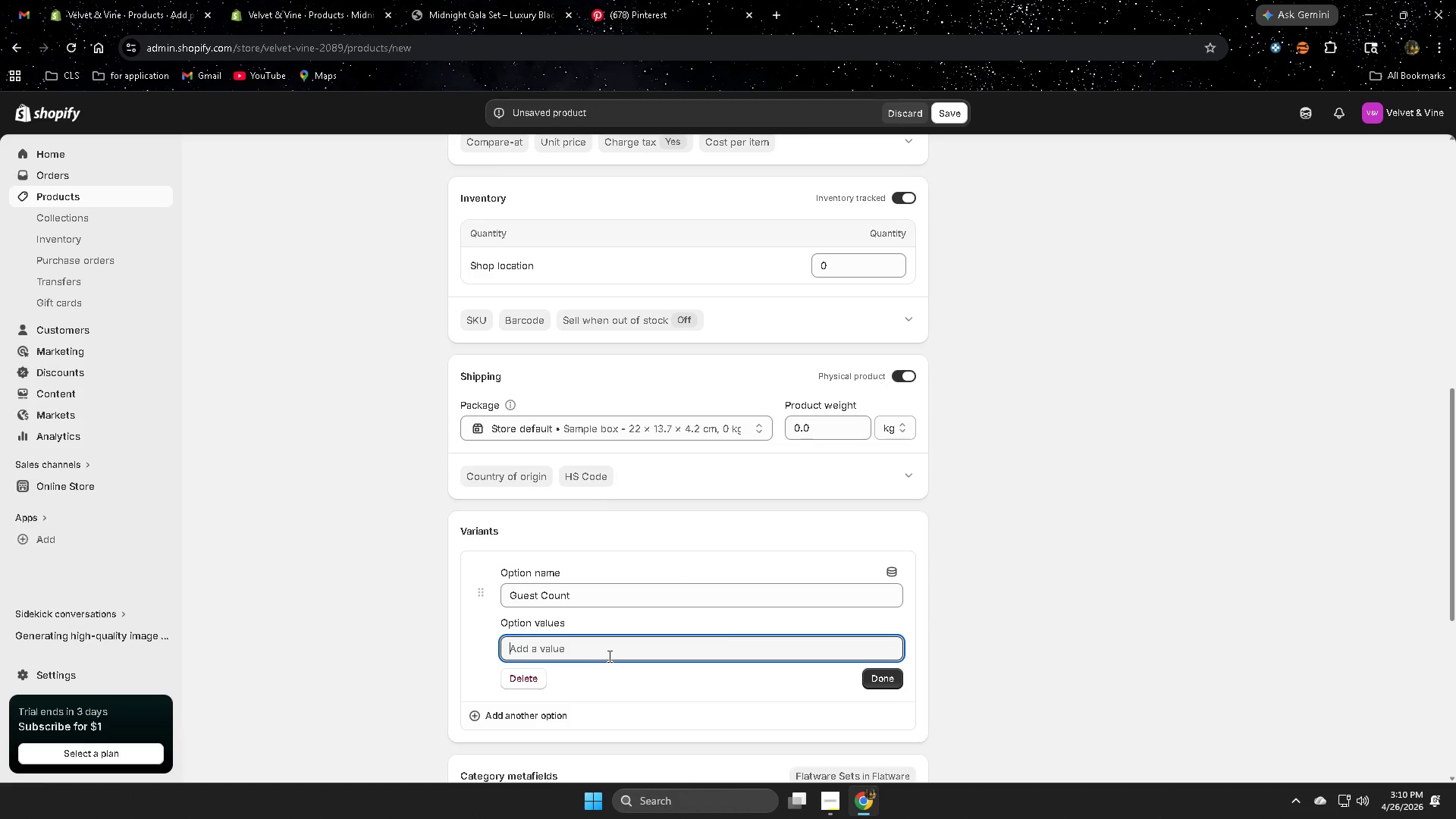 
key(ArrowLeft)
 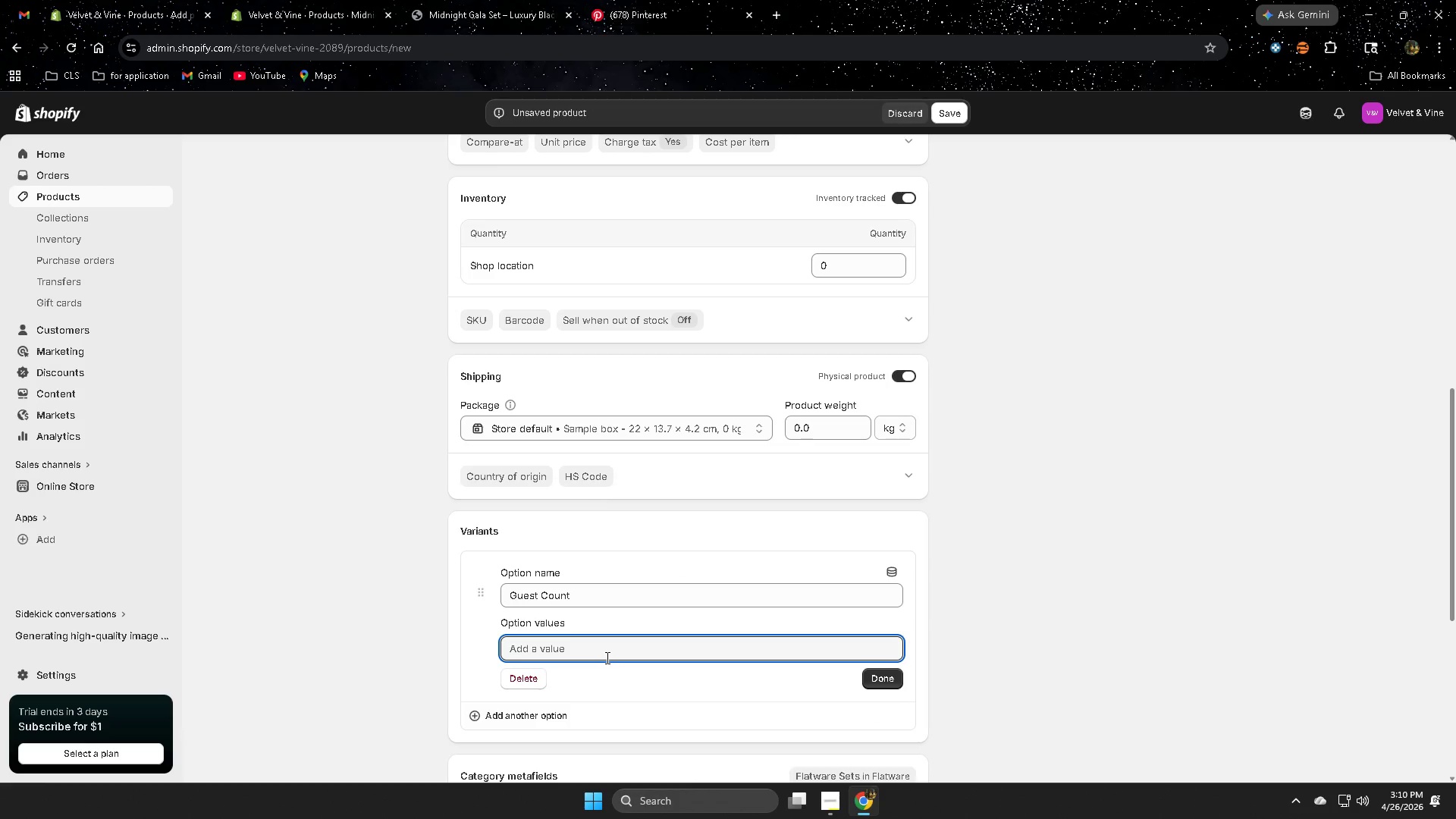 
key(NumLock)
 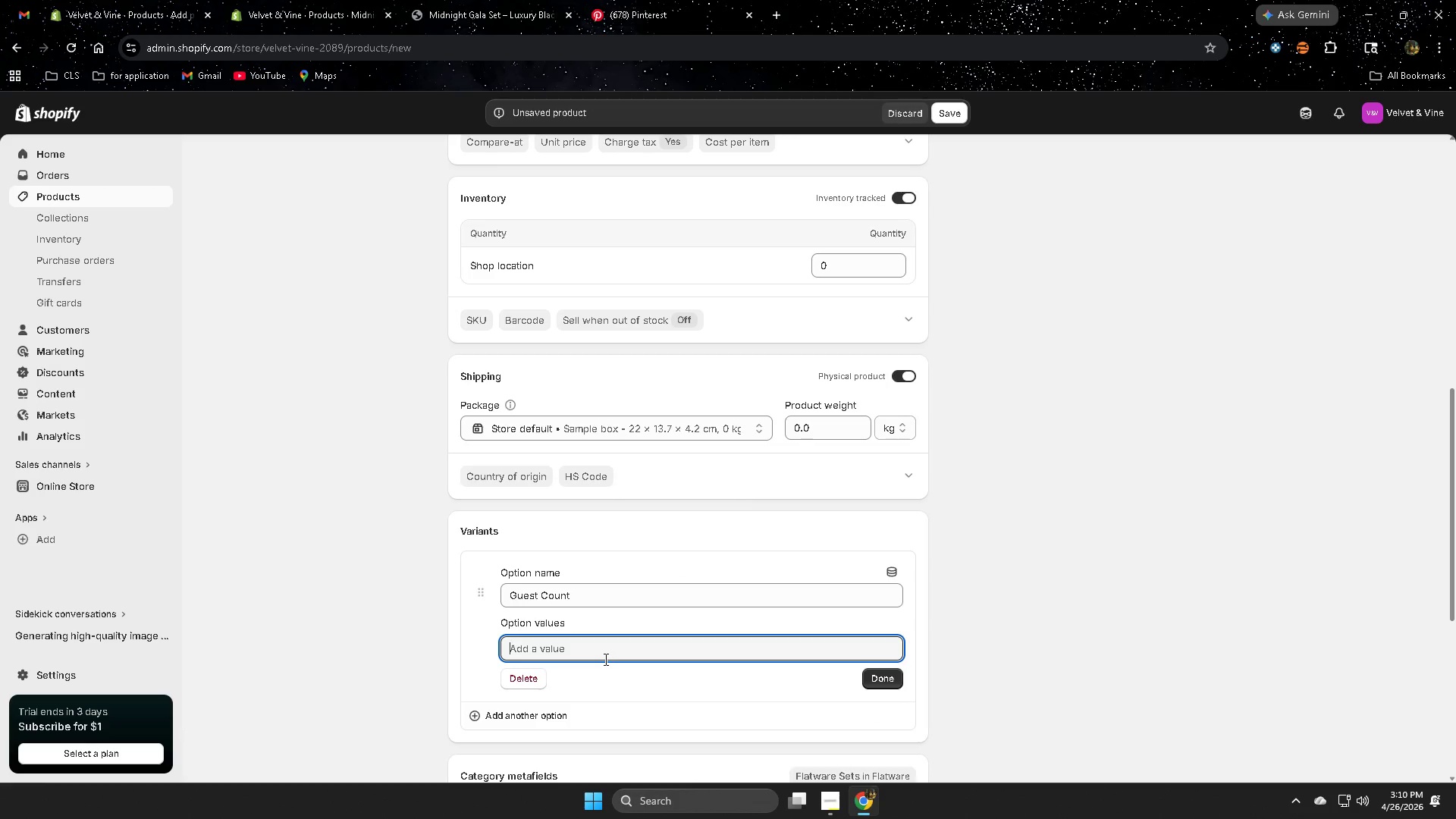 
key(Numpad4)
 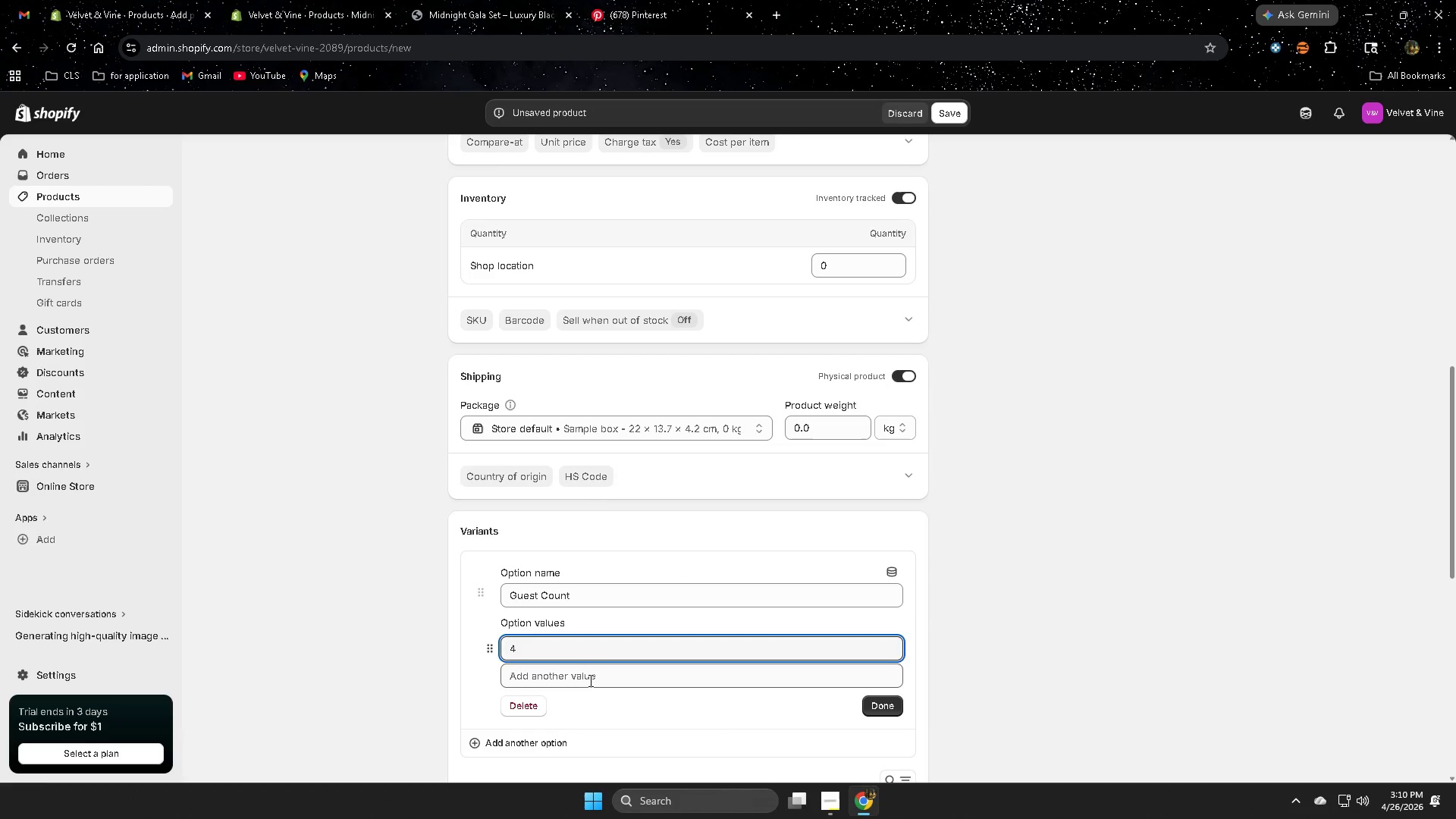 
left_click([589, 680])
 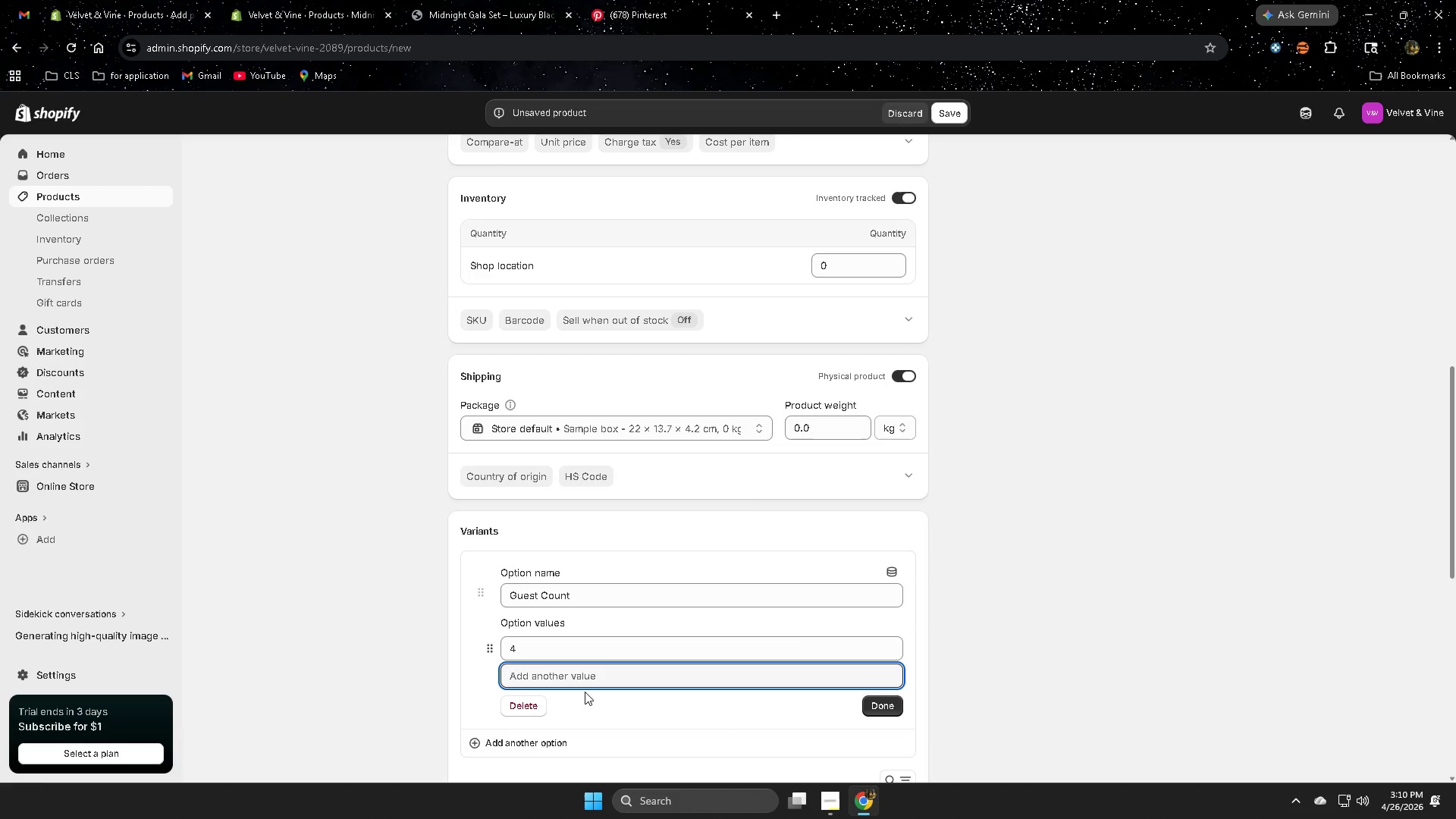 
wait(6.69)
 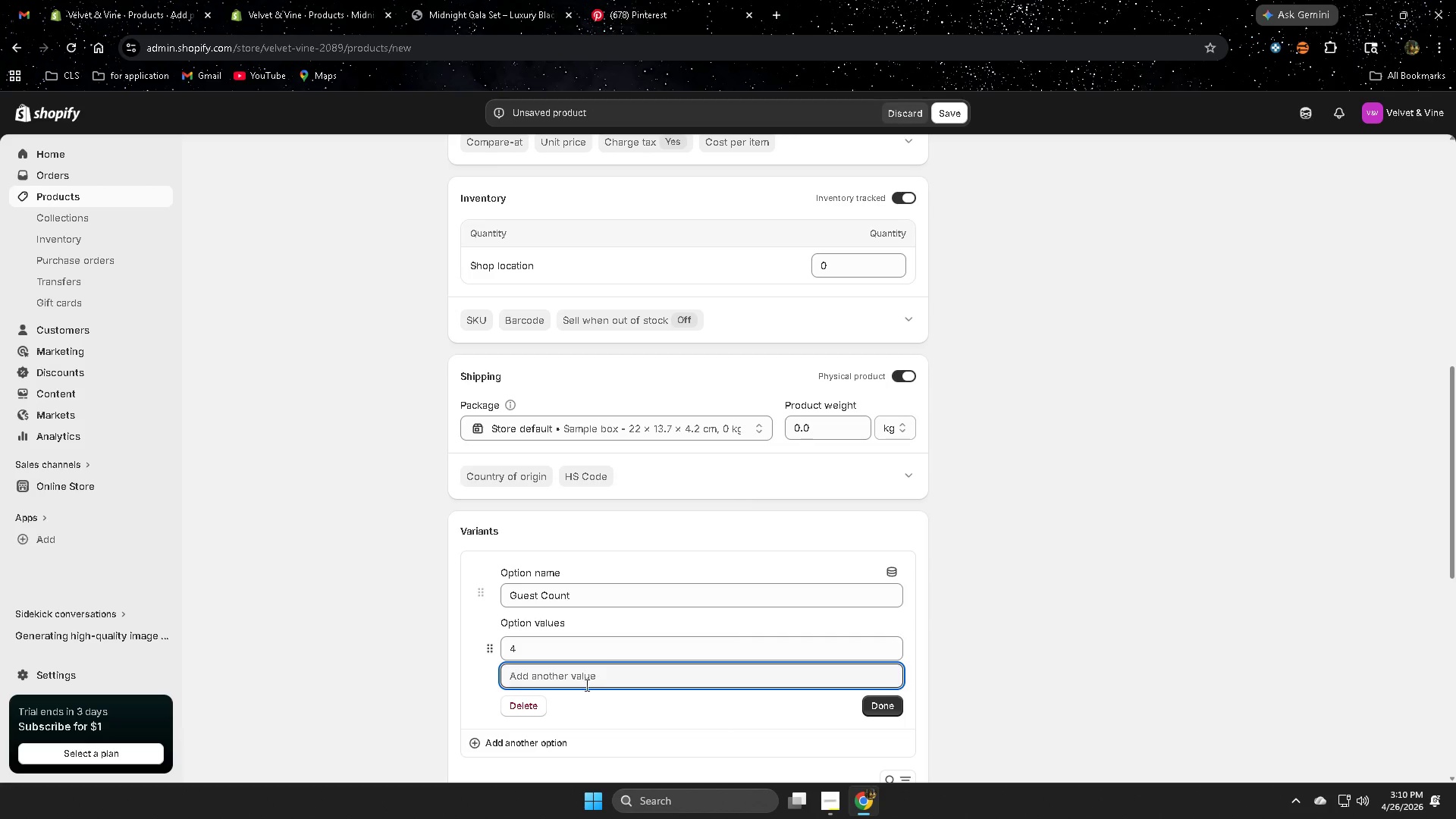 
key(Numpad8)
 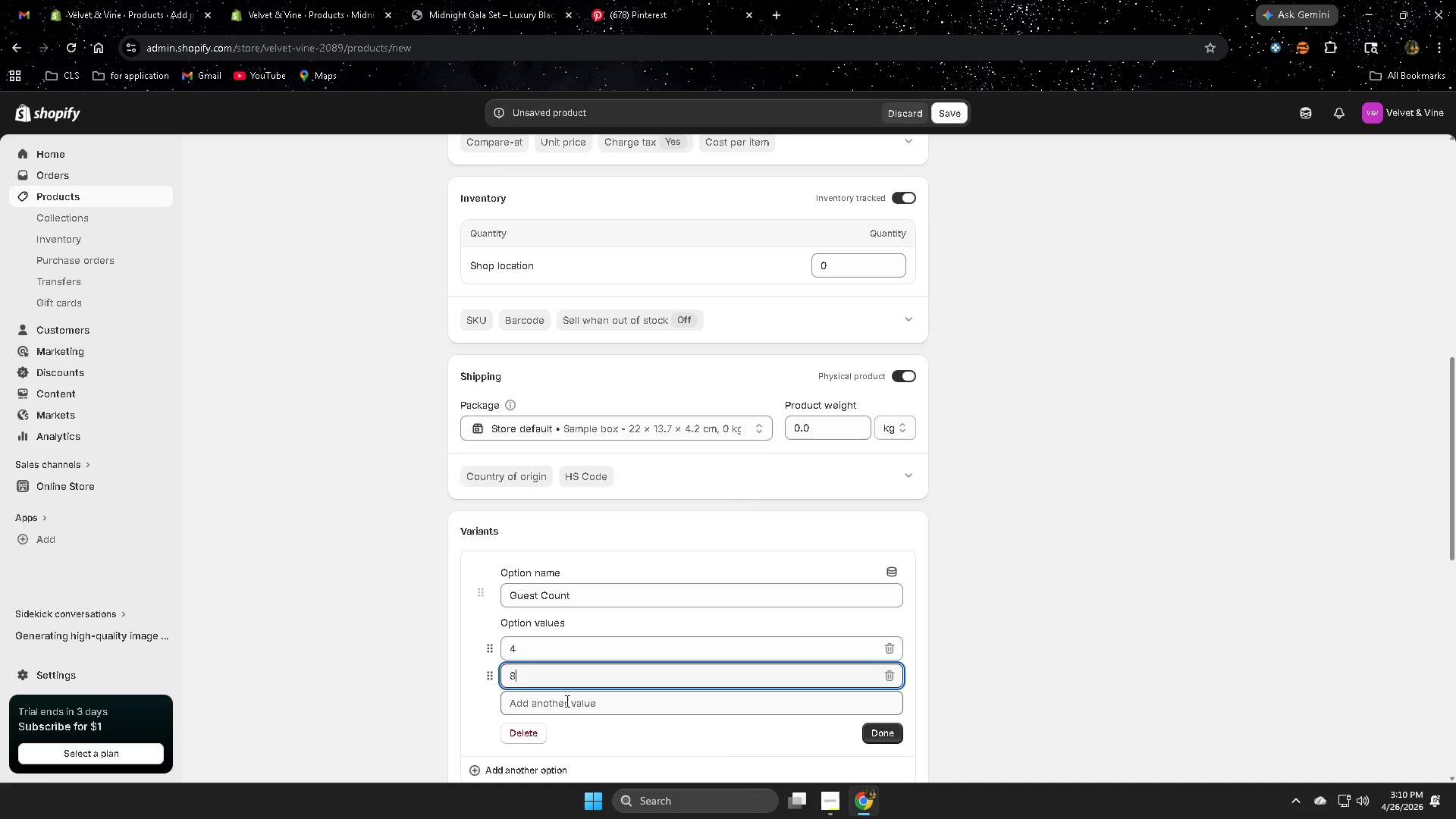 
left_click([566, 701])
 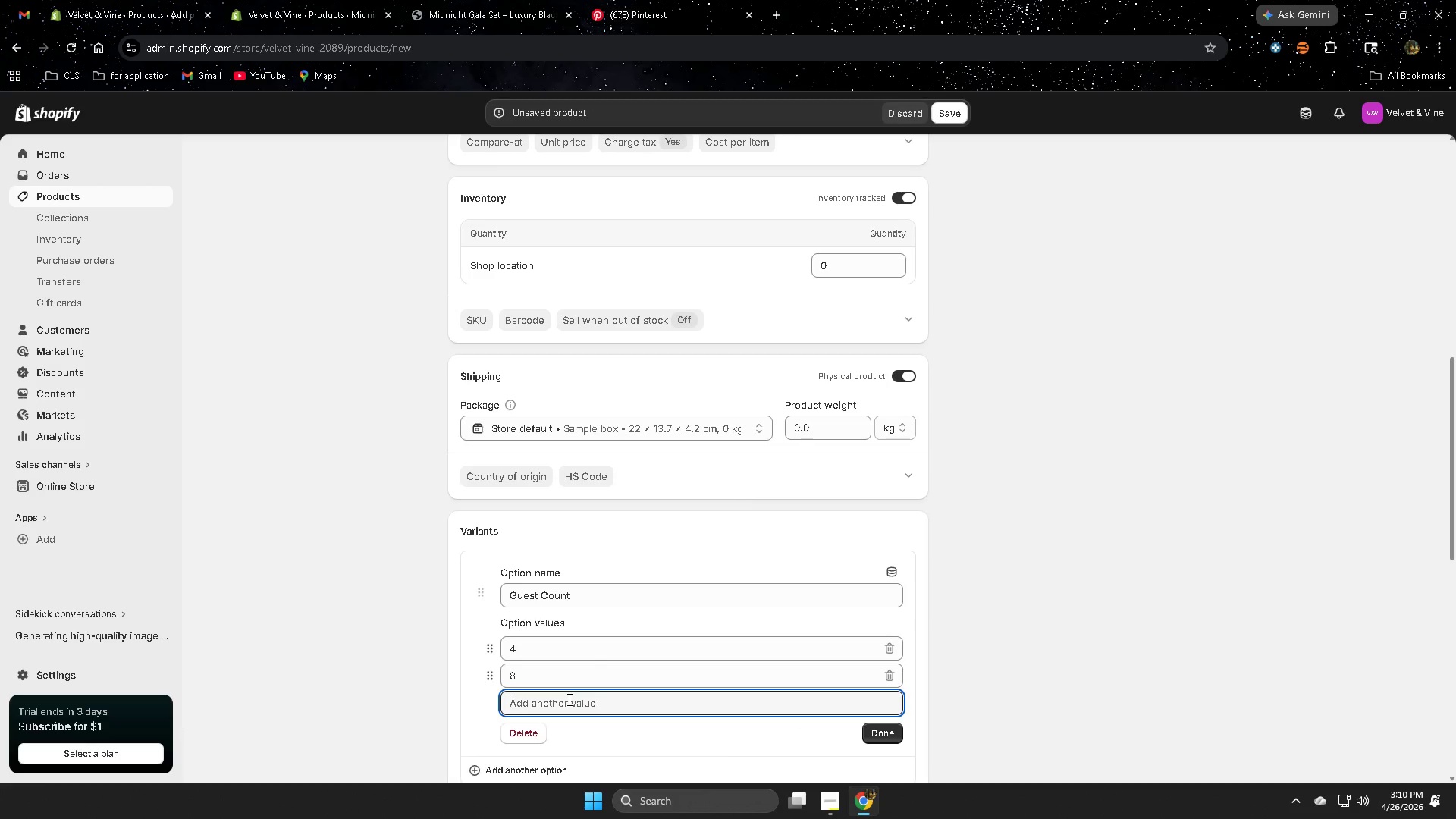 
key(Numpad1)
 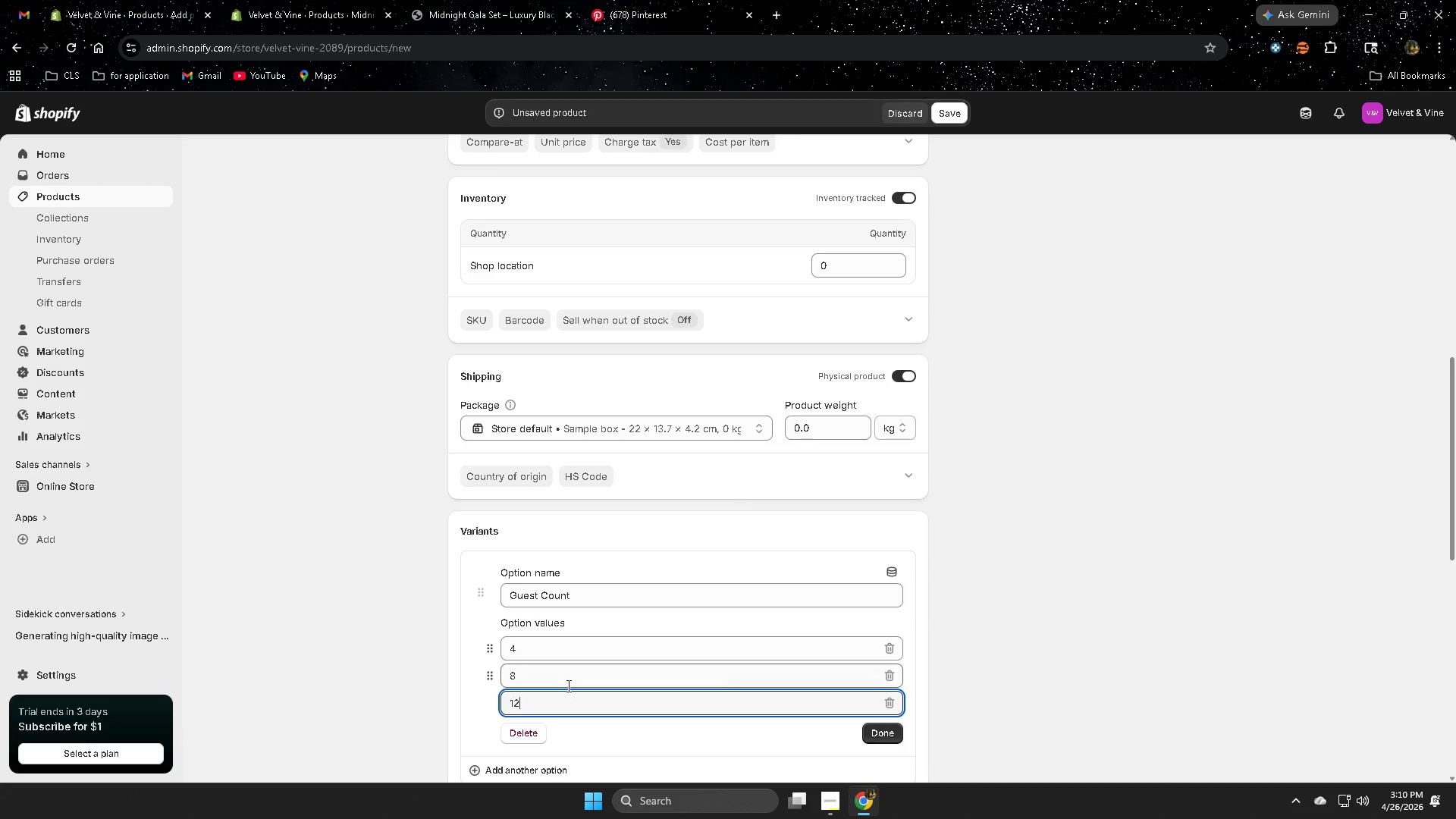 
key(Numpad2)
 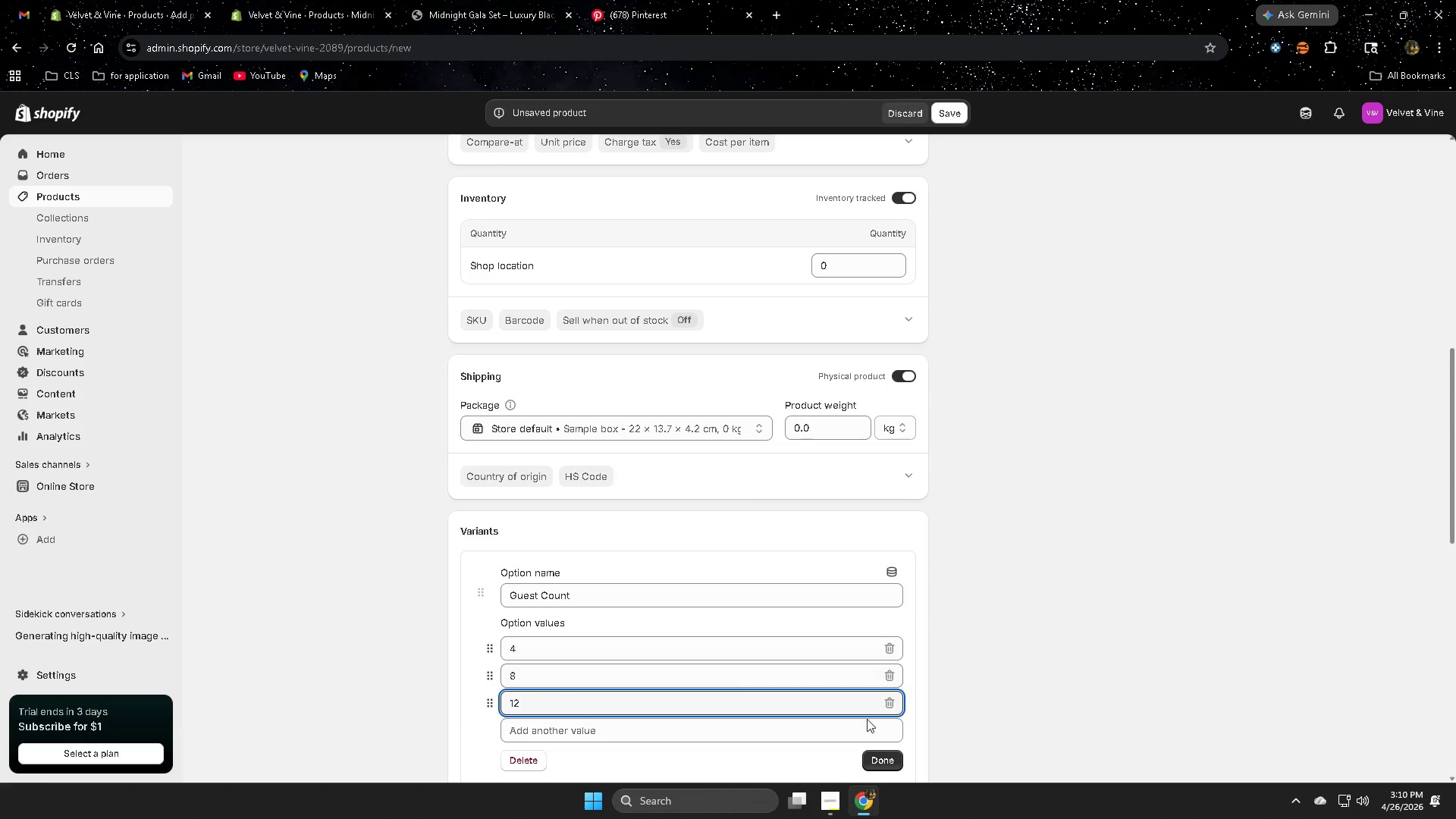 
left_click([885, 764])
 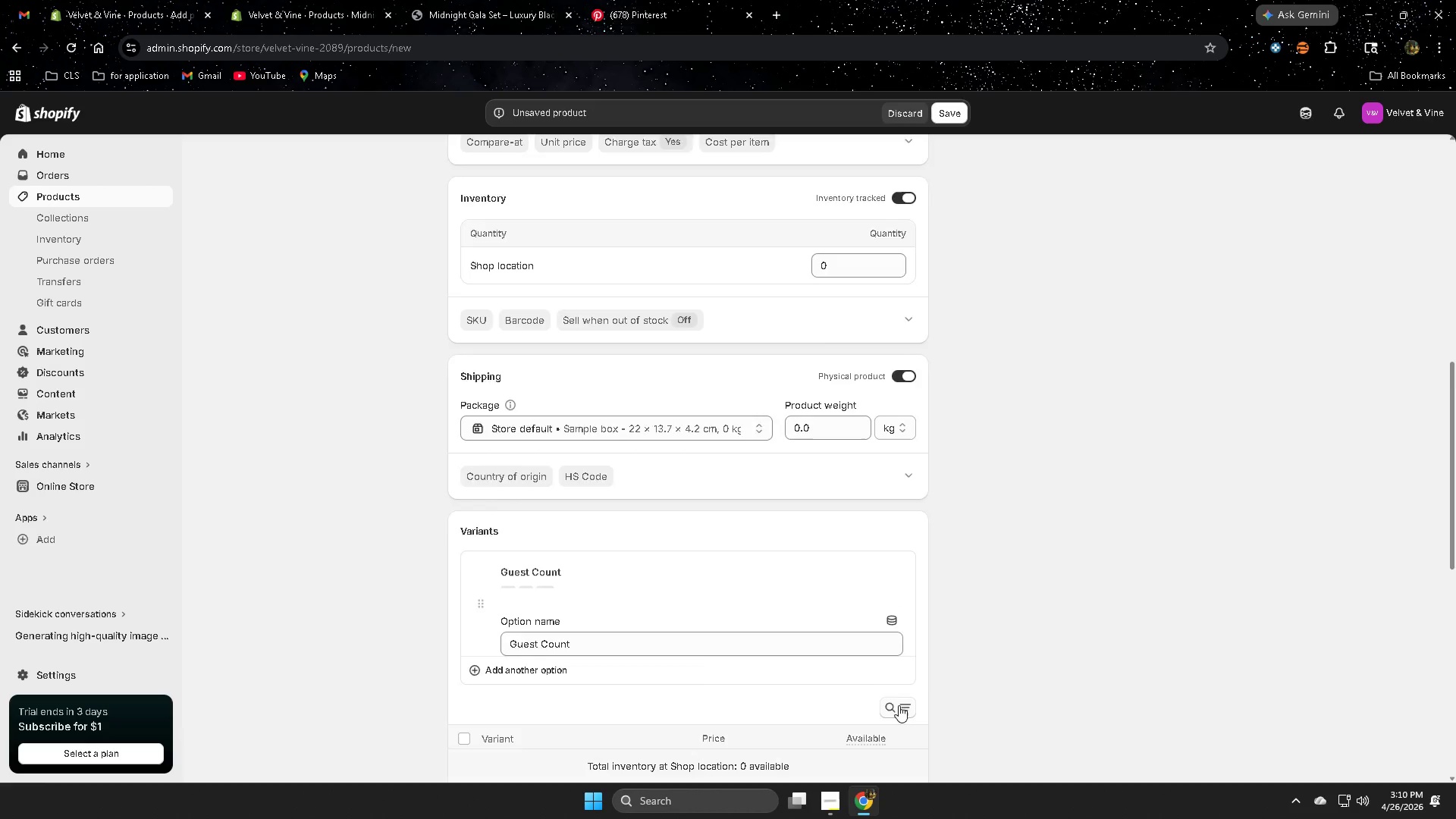 
scroll: coordinate [898, 686], scroll_direction: down, amount: 3.0
 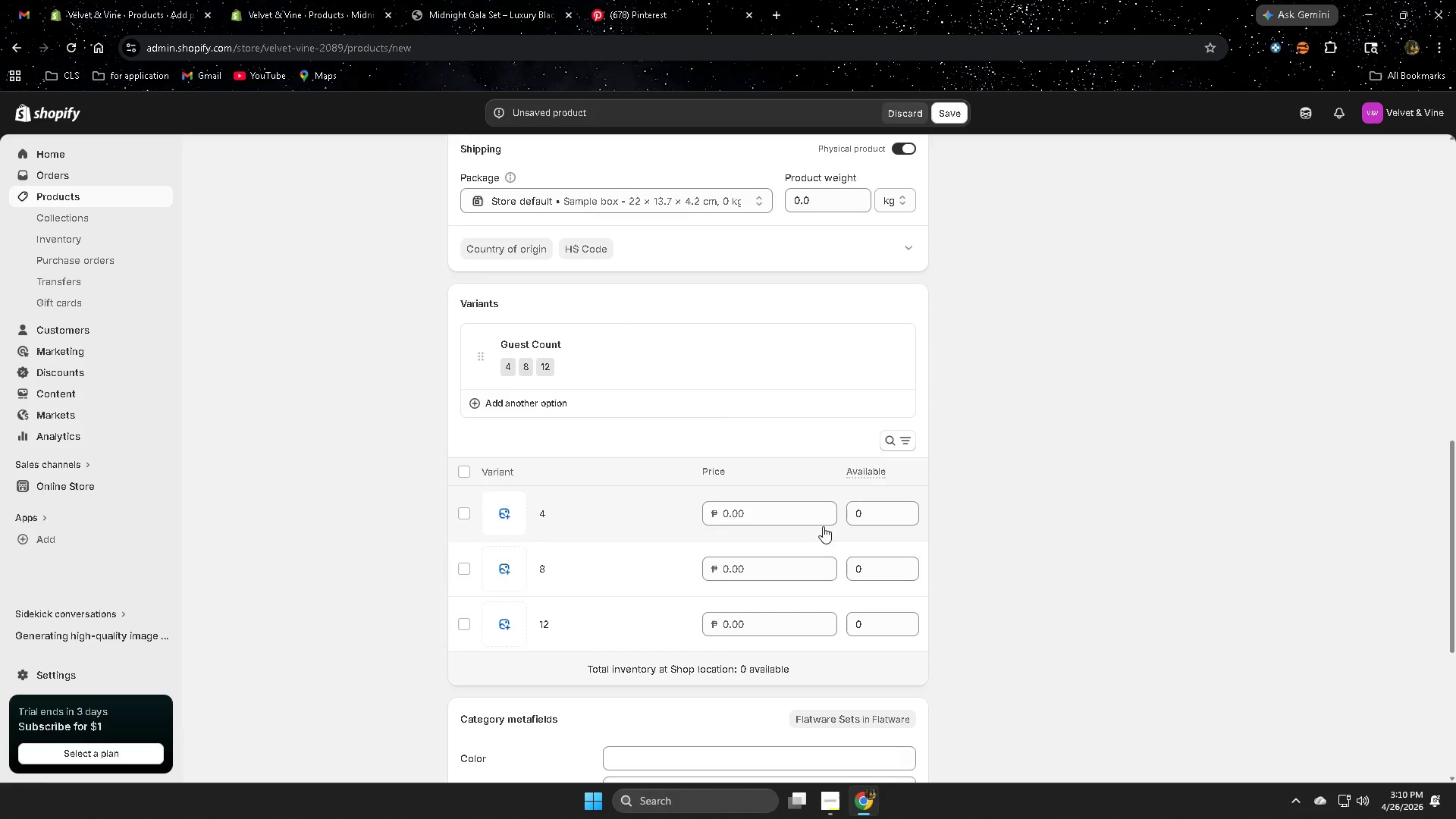 
left_click([783, 515])
 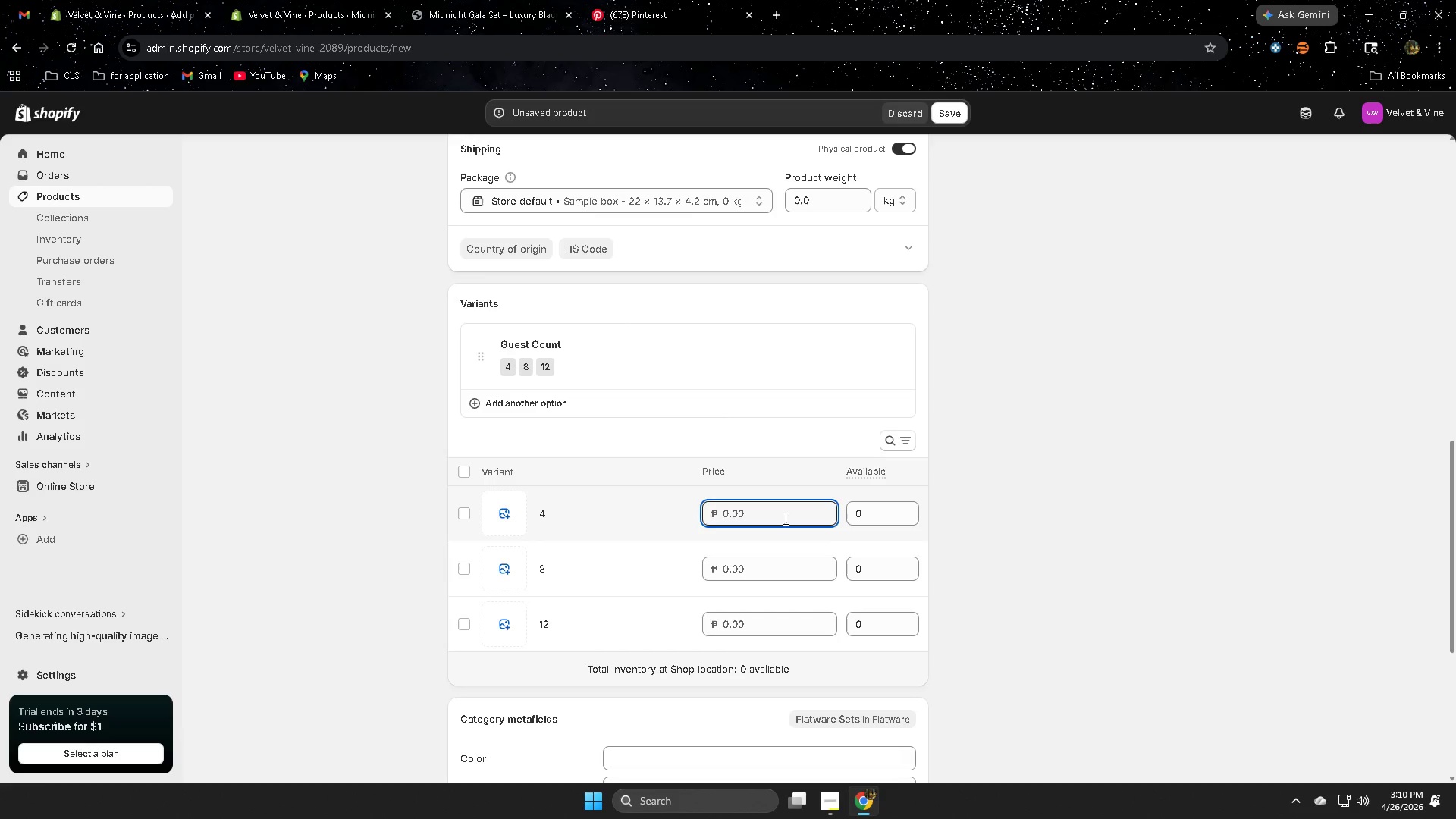 
key(Numpad1)
 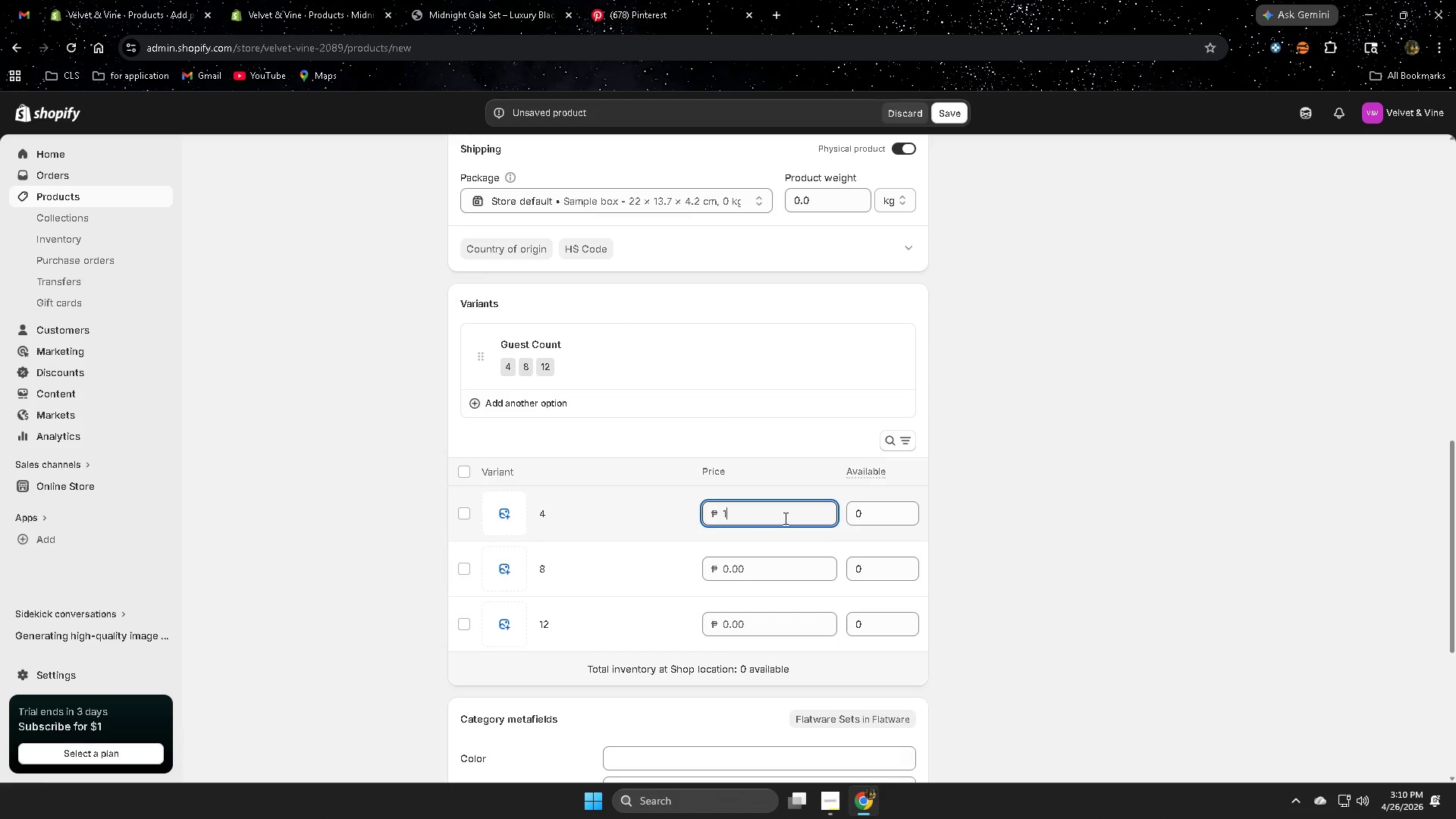 
key(Numpad7)
 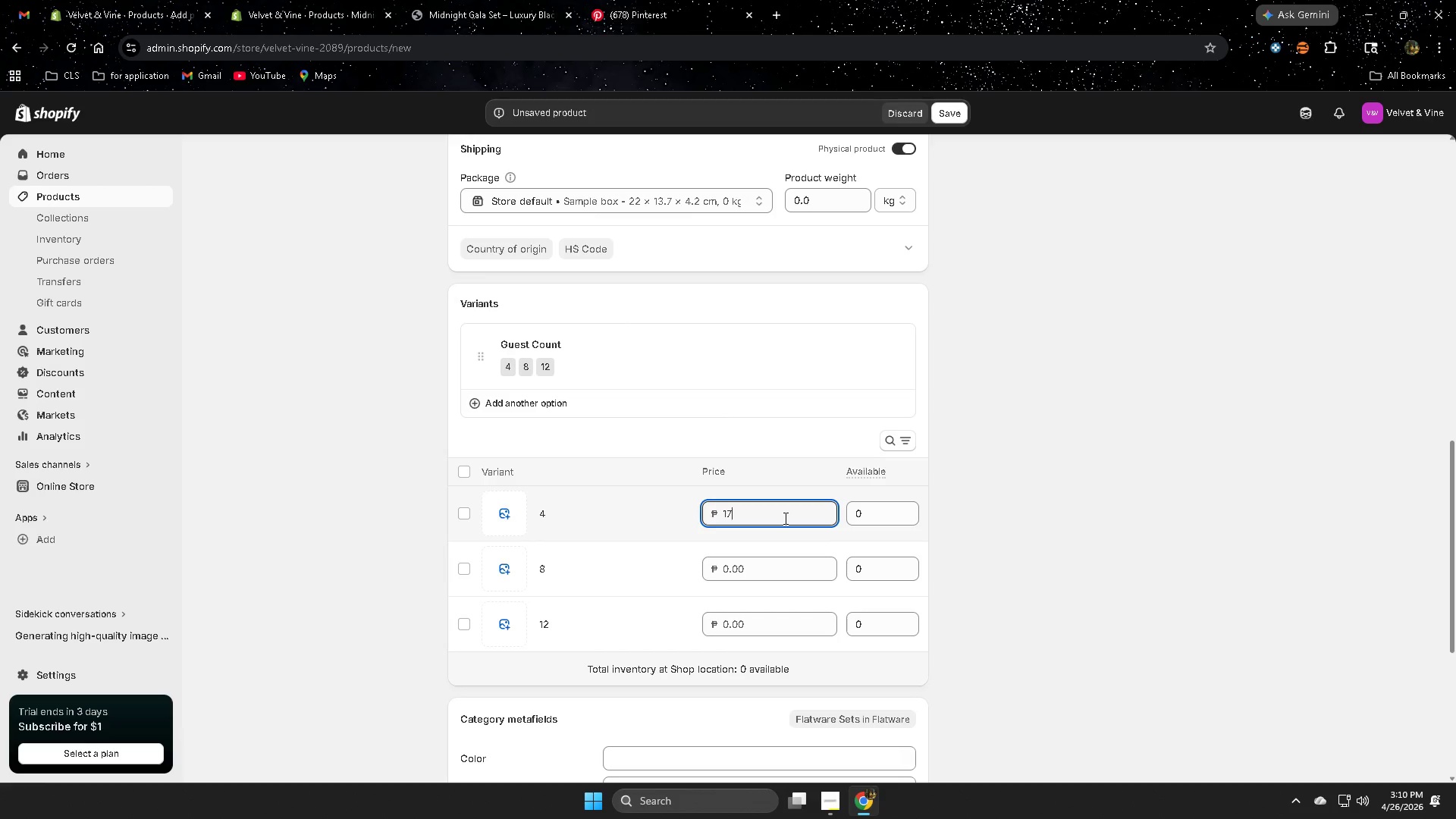 
key(Numpad0)
 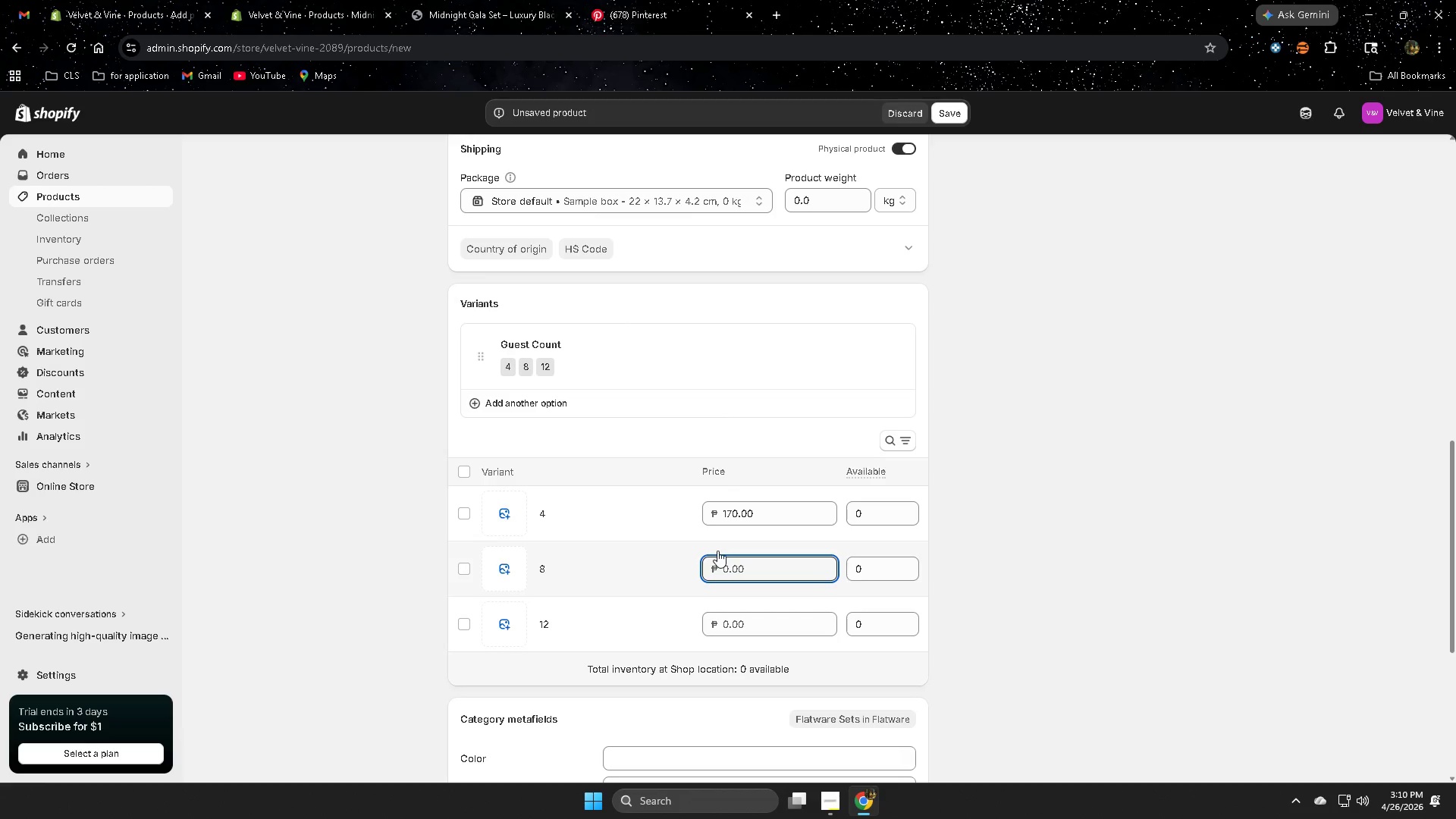 
key(Numpad2)
 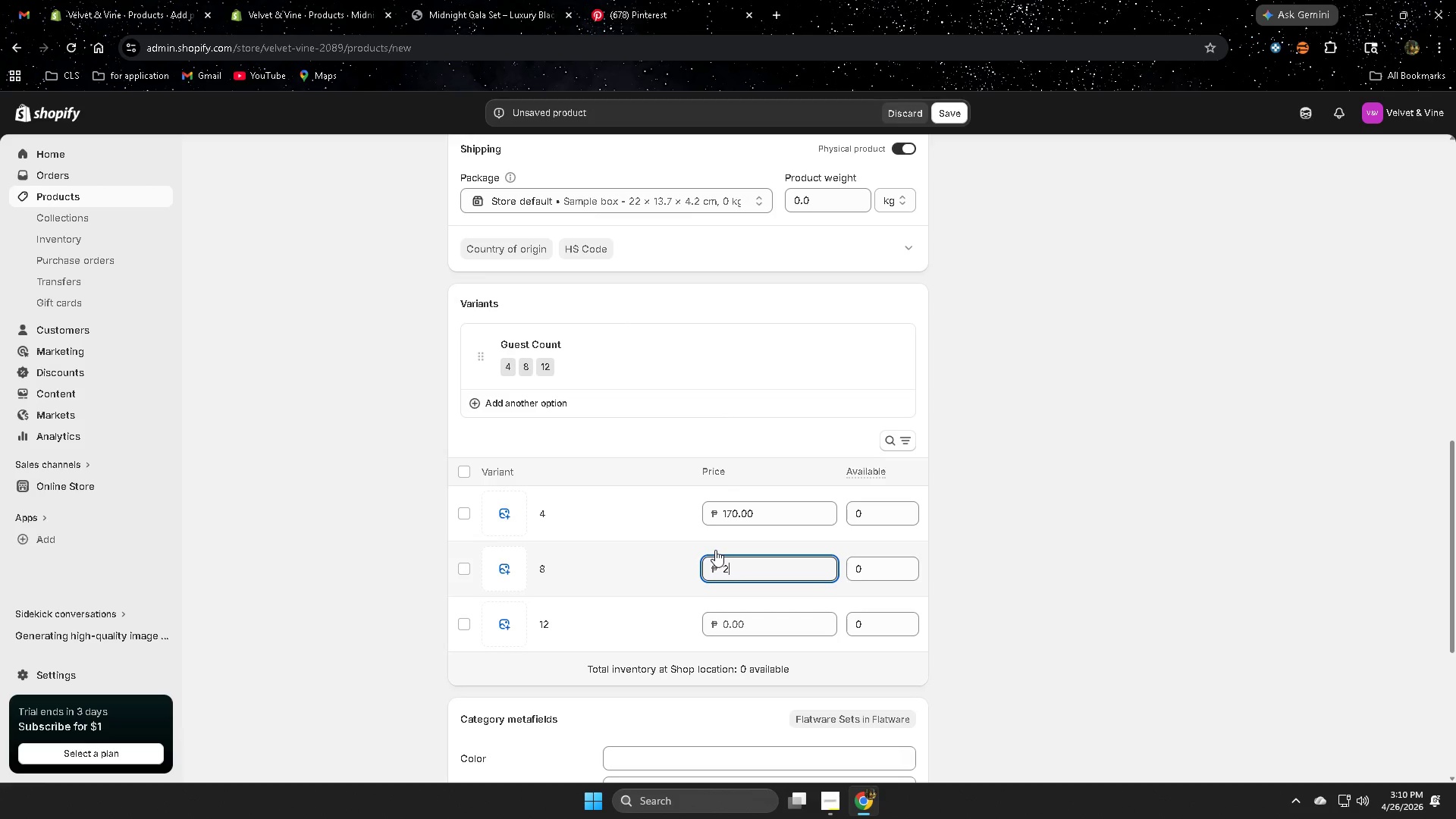 
key(Numpad4)
 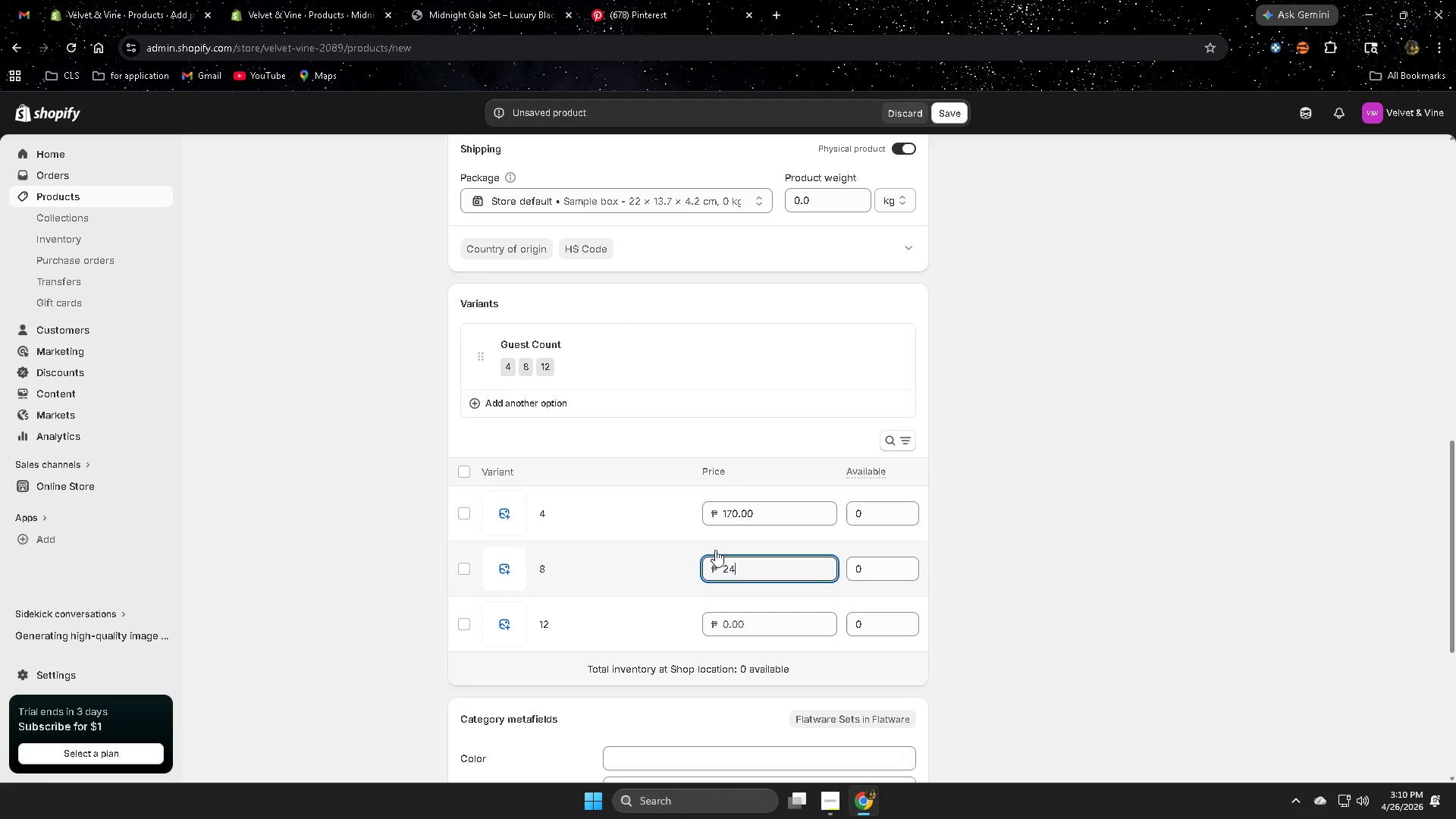 
key(Numpad0)
 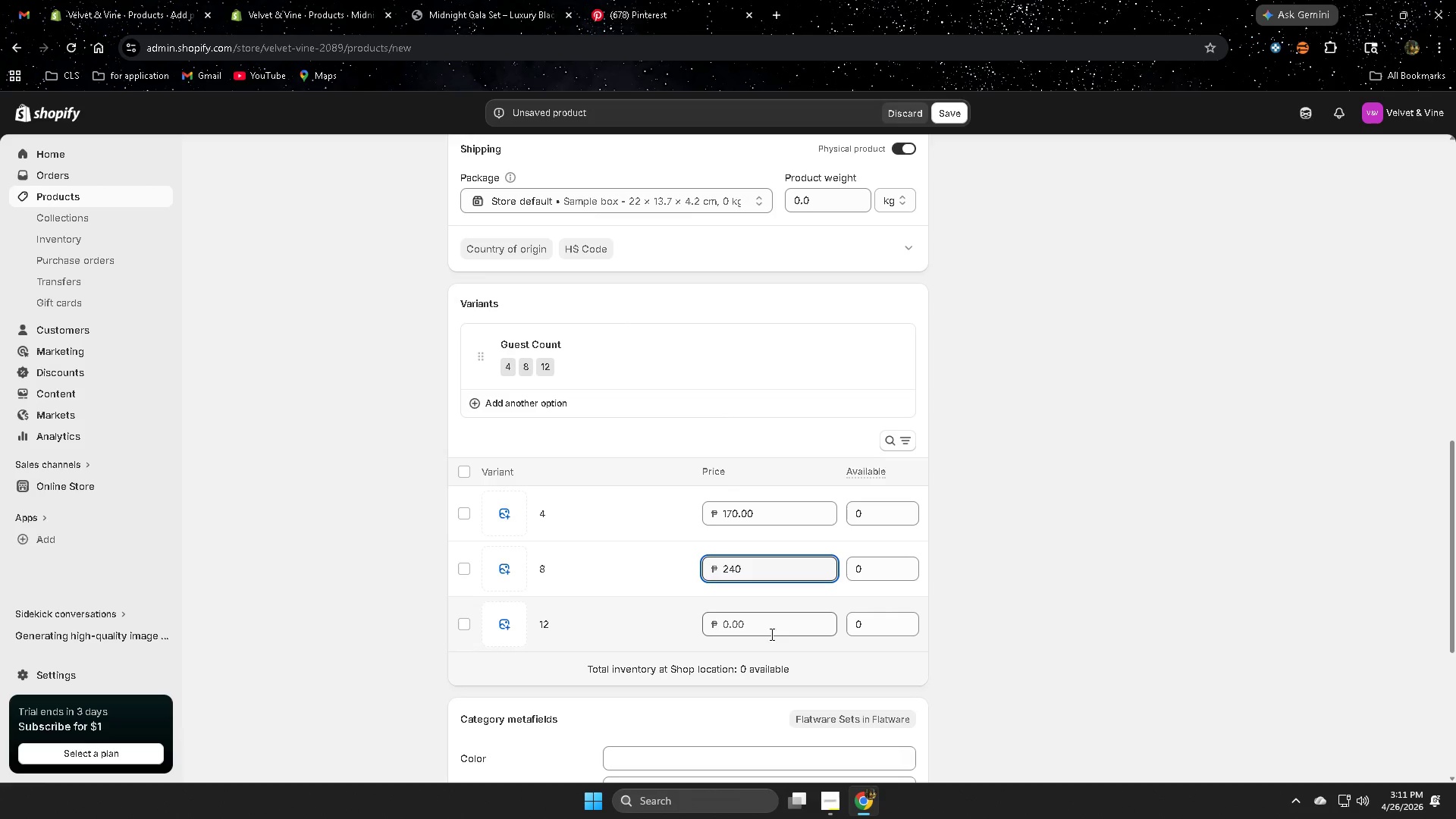 
left_click([769, 628])
 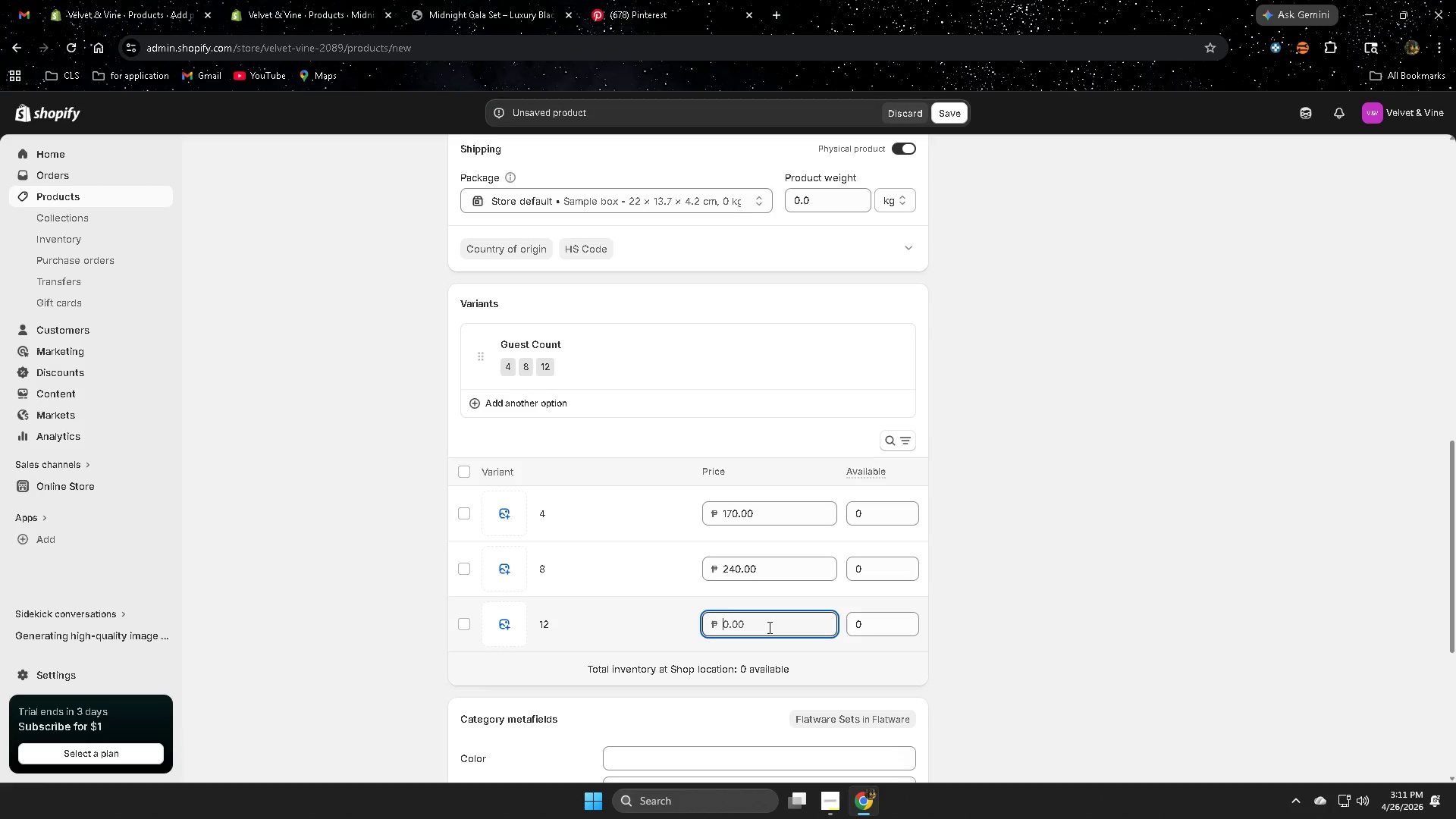 
key(Numpad3)
 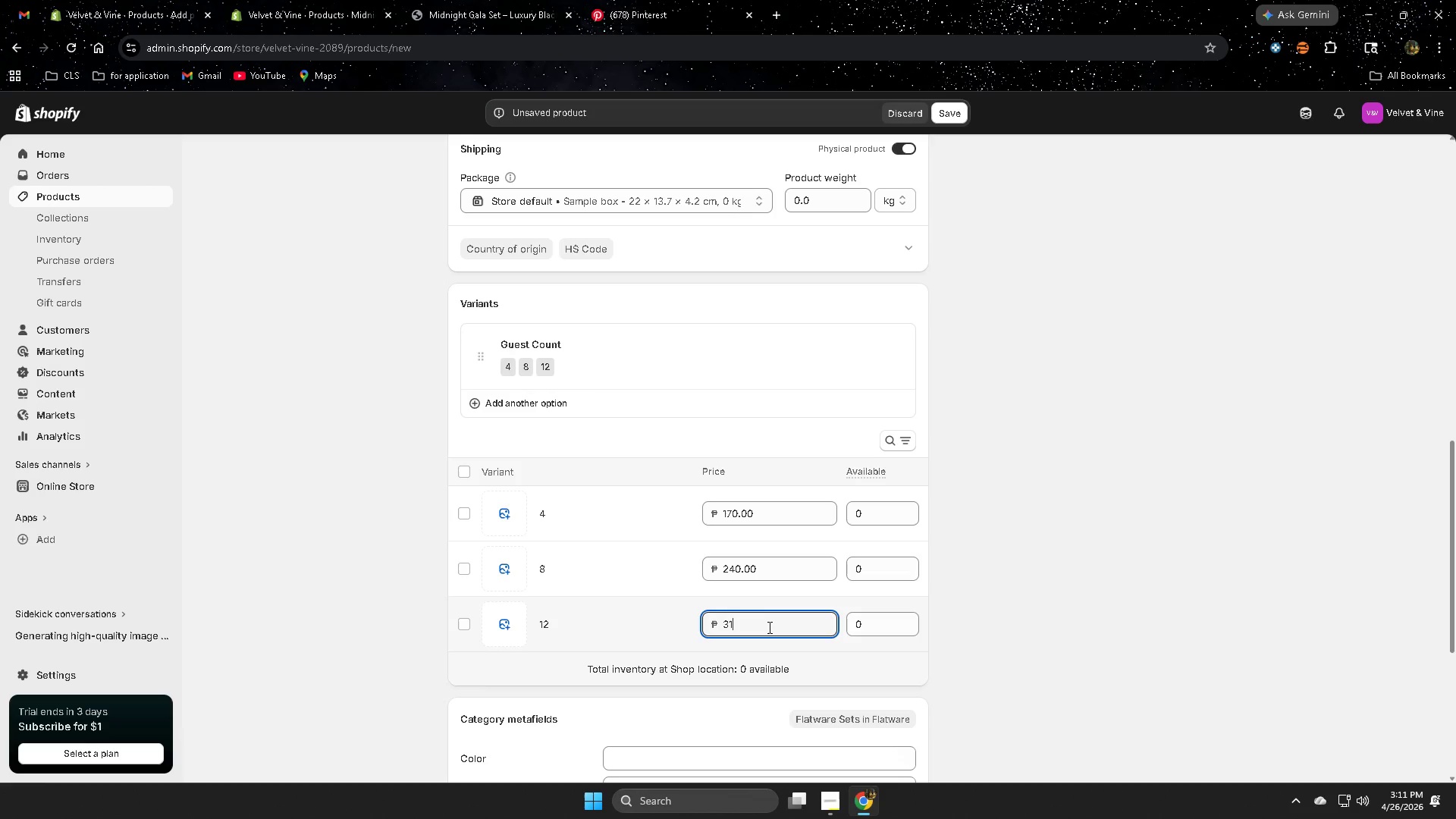 
key(Numpad1)
 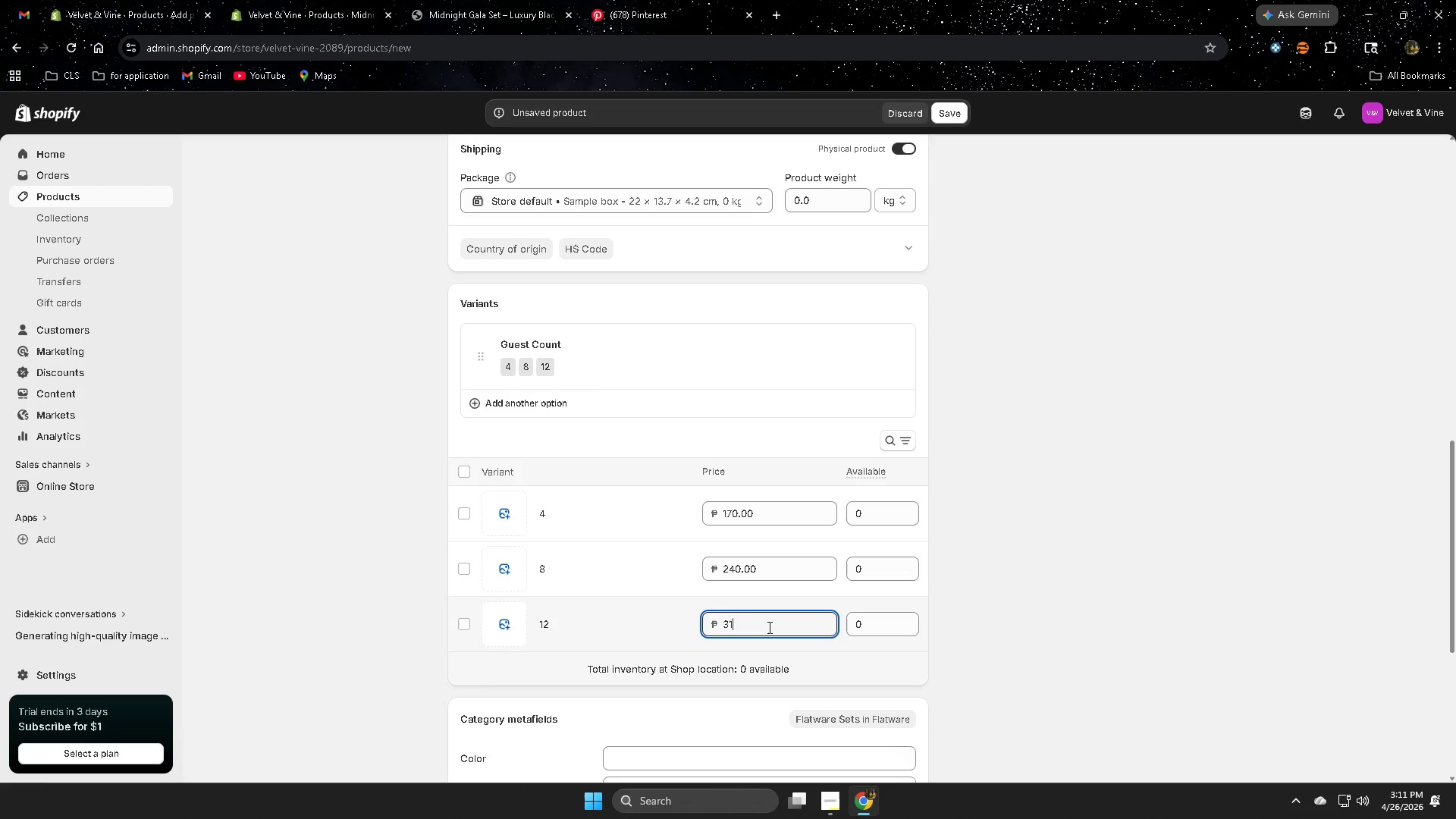 
key(Numpad0)
 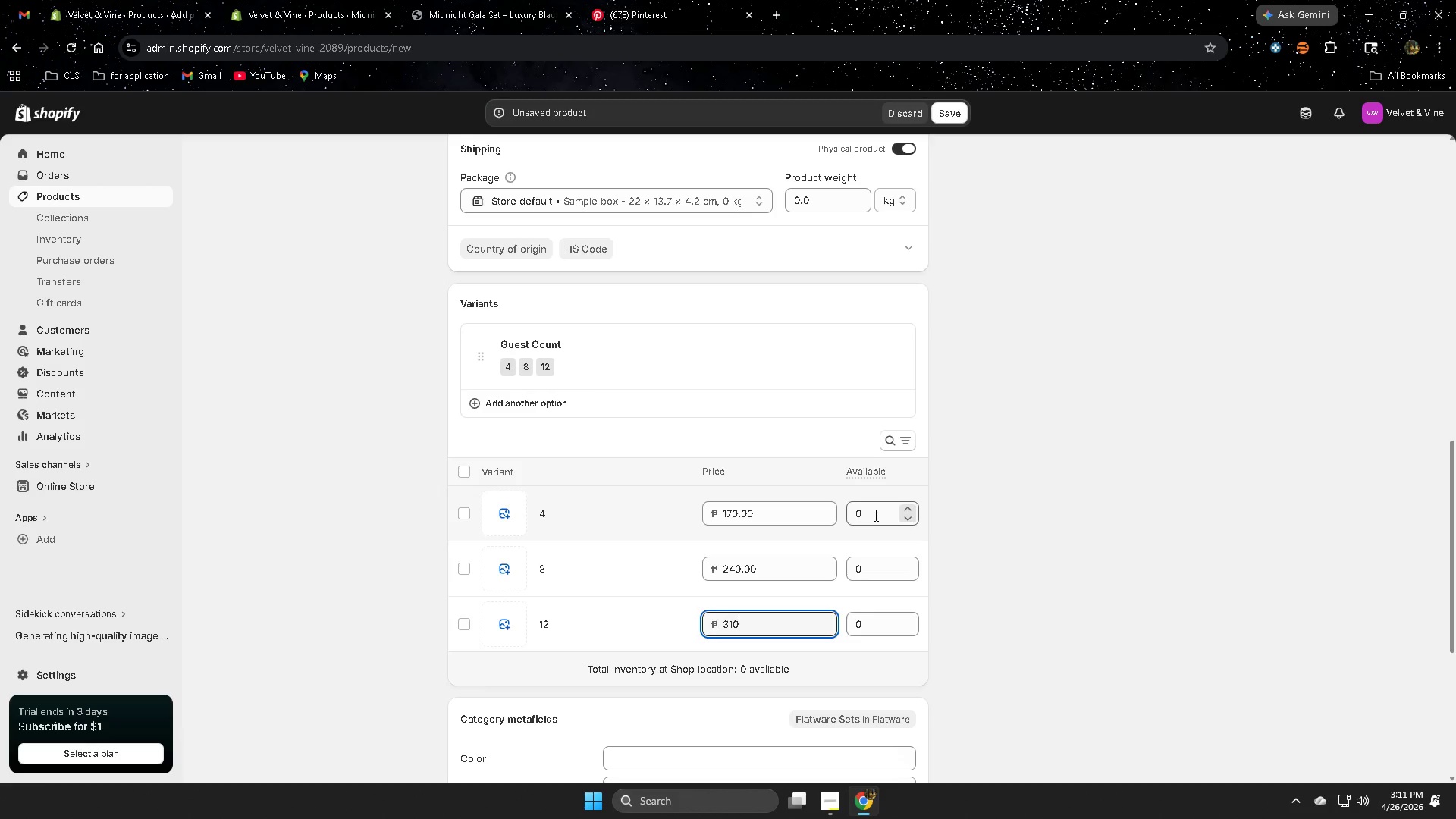 
type(12)
 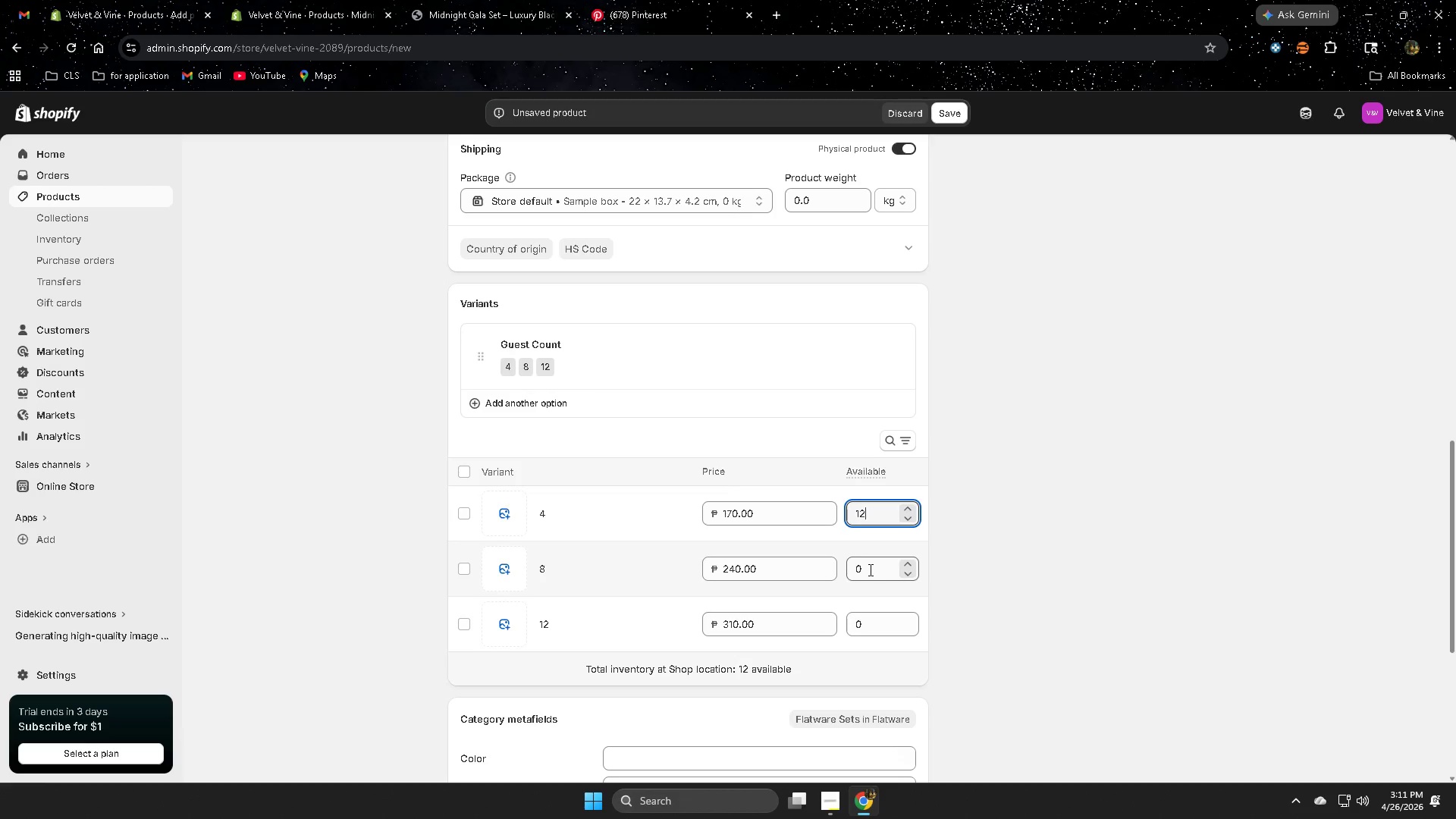 
left_click([869, 570])
 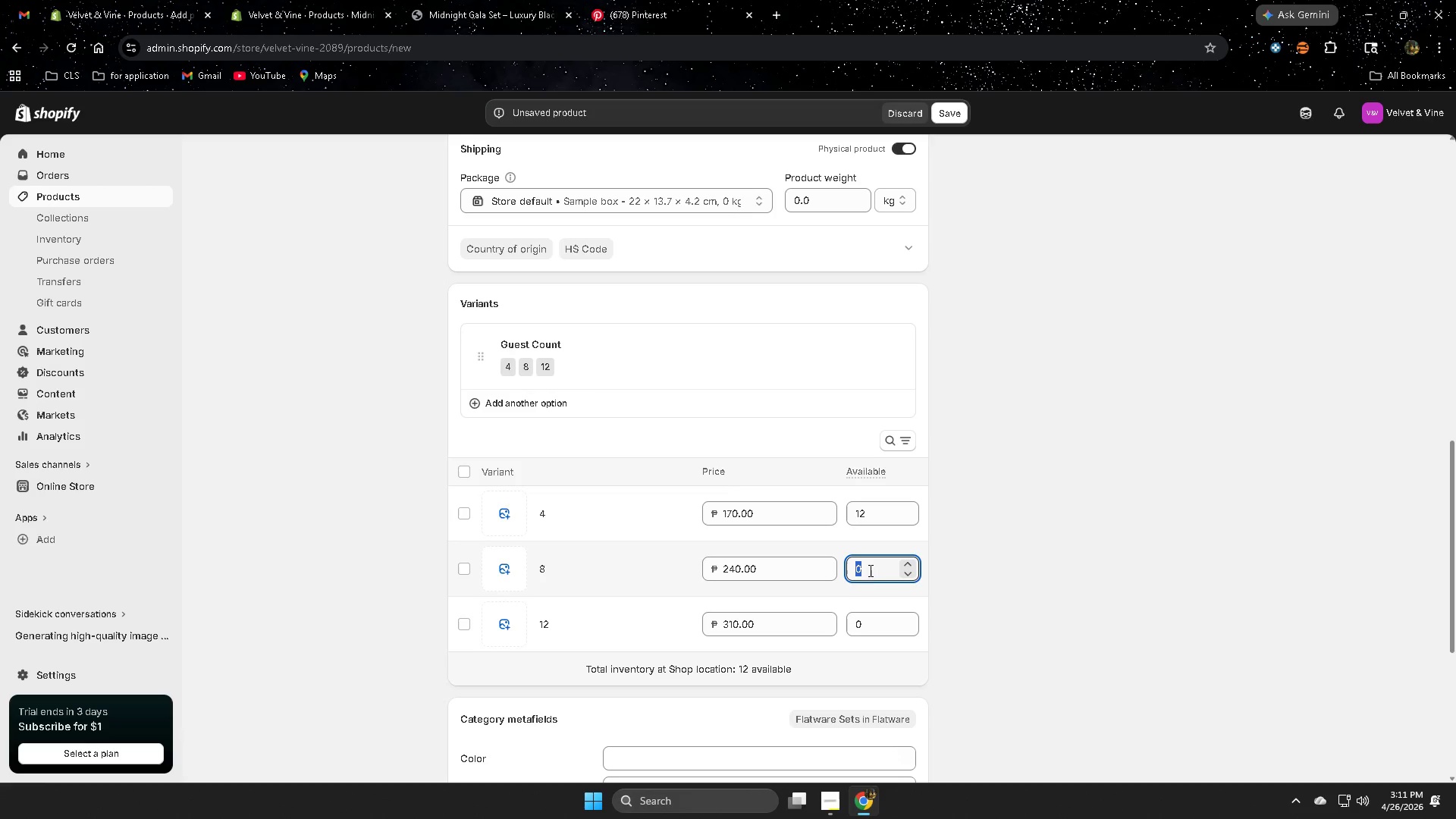 
type(1212)
 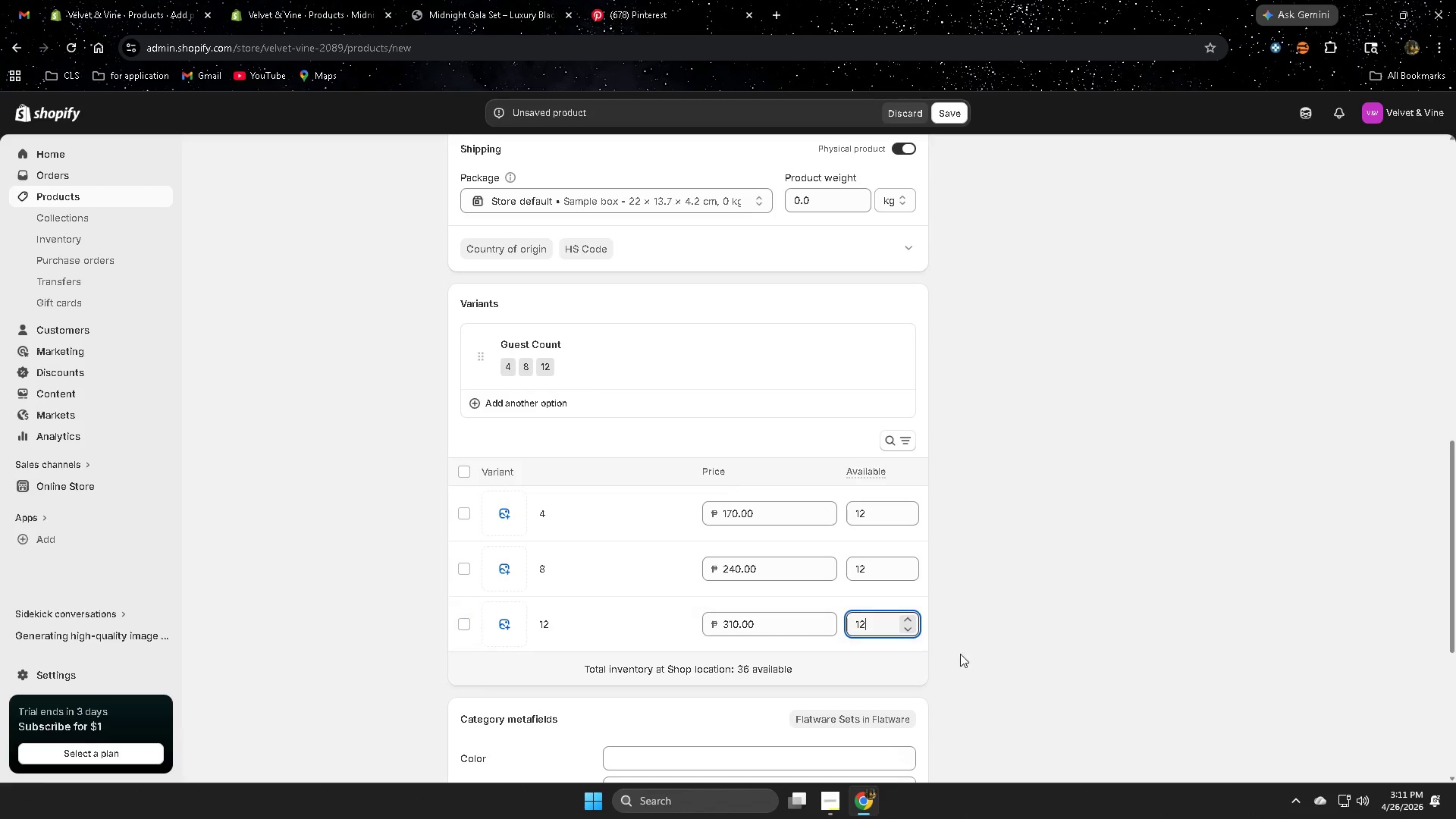 
left_click([964, 648])
 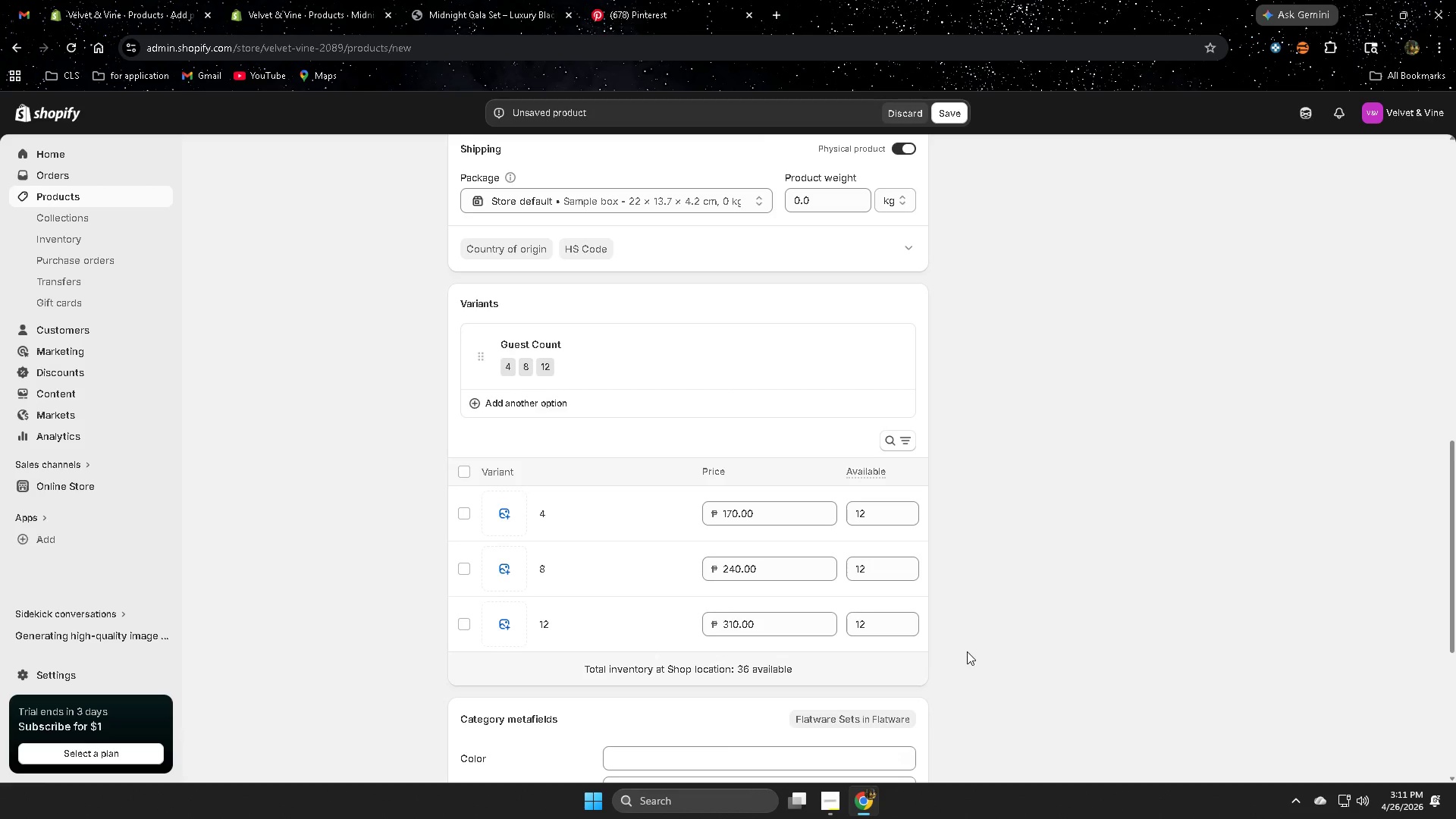 
scroll: coordinate [882, 619], scroll_direction: down, amount: 7.0
 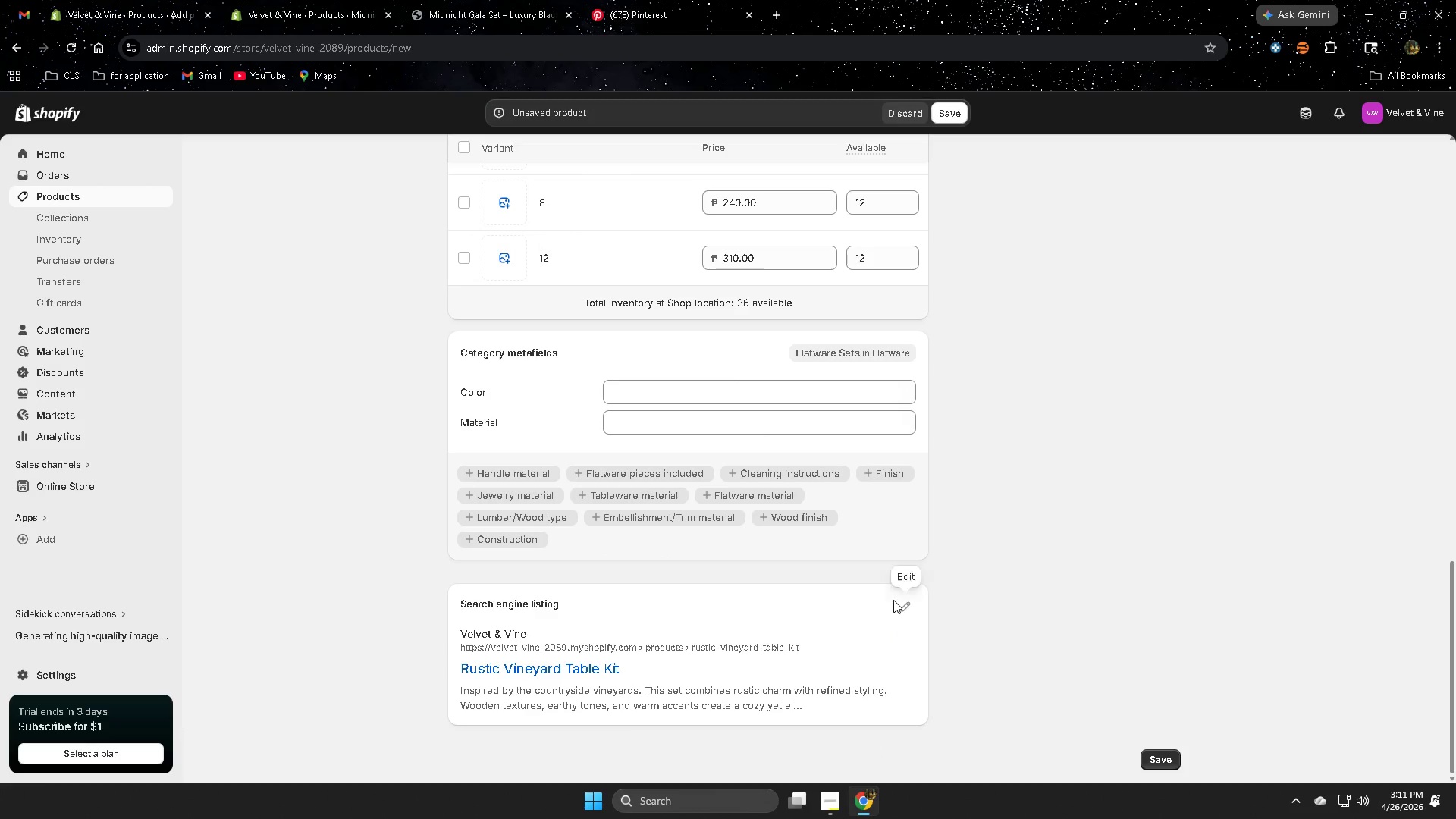 
scroll: coordinate [882, 581], scroll_direction: up, amount: 9.0
 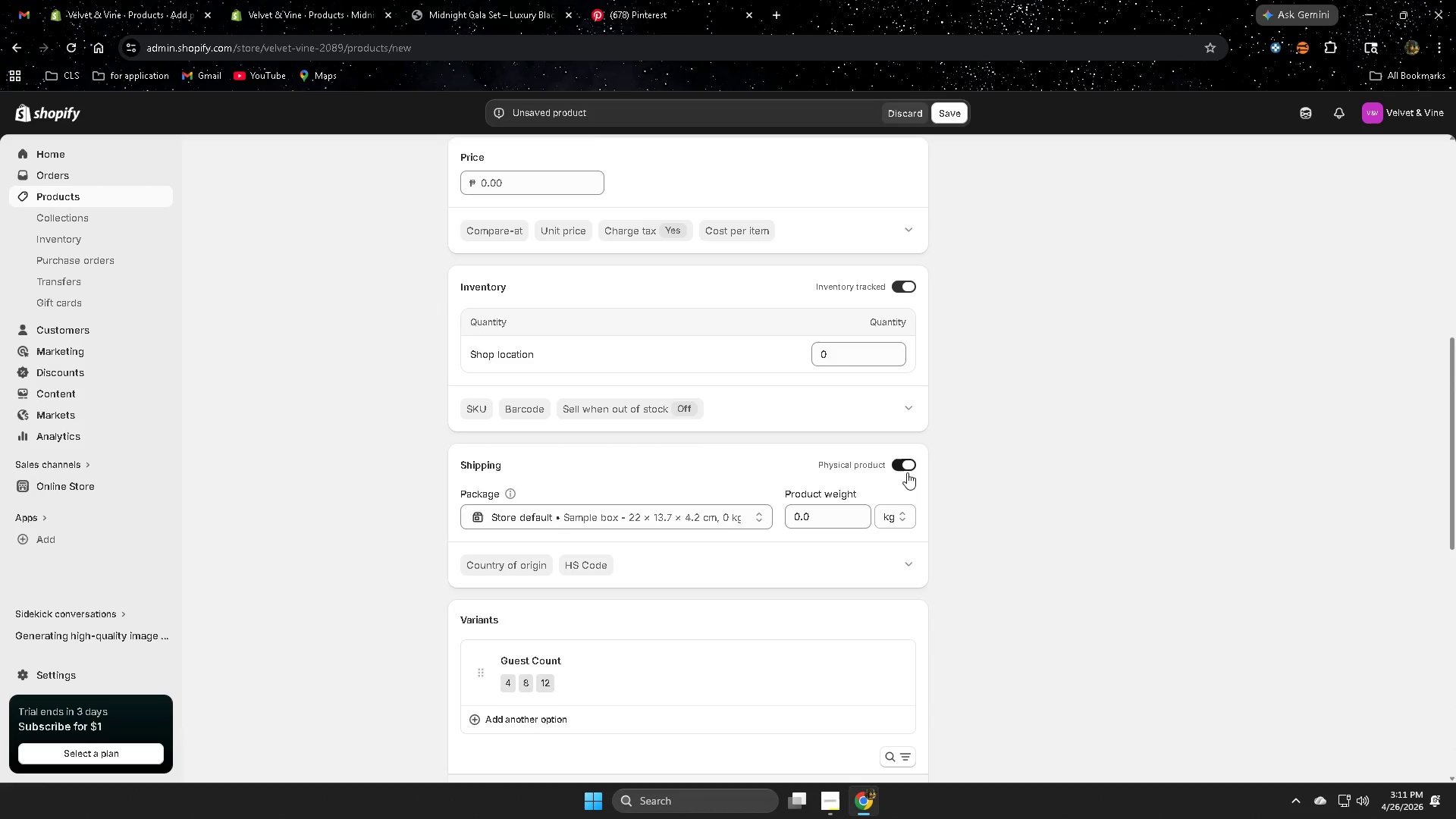 
left_click([908, 469])
 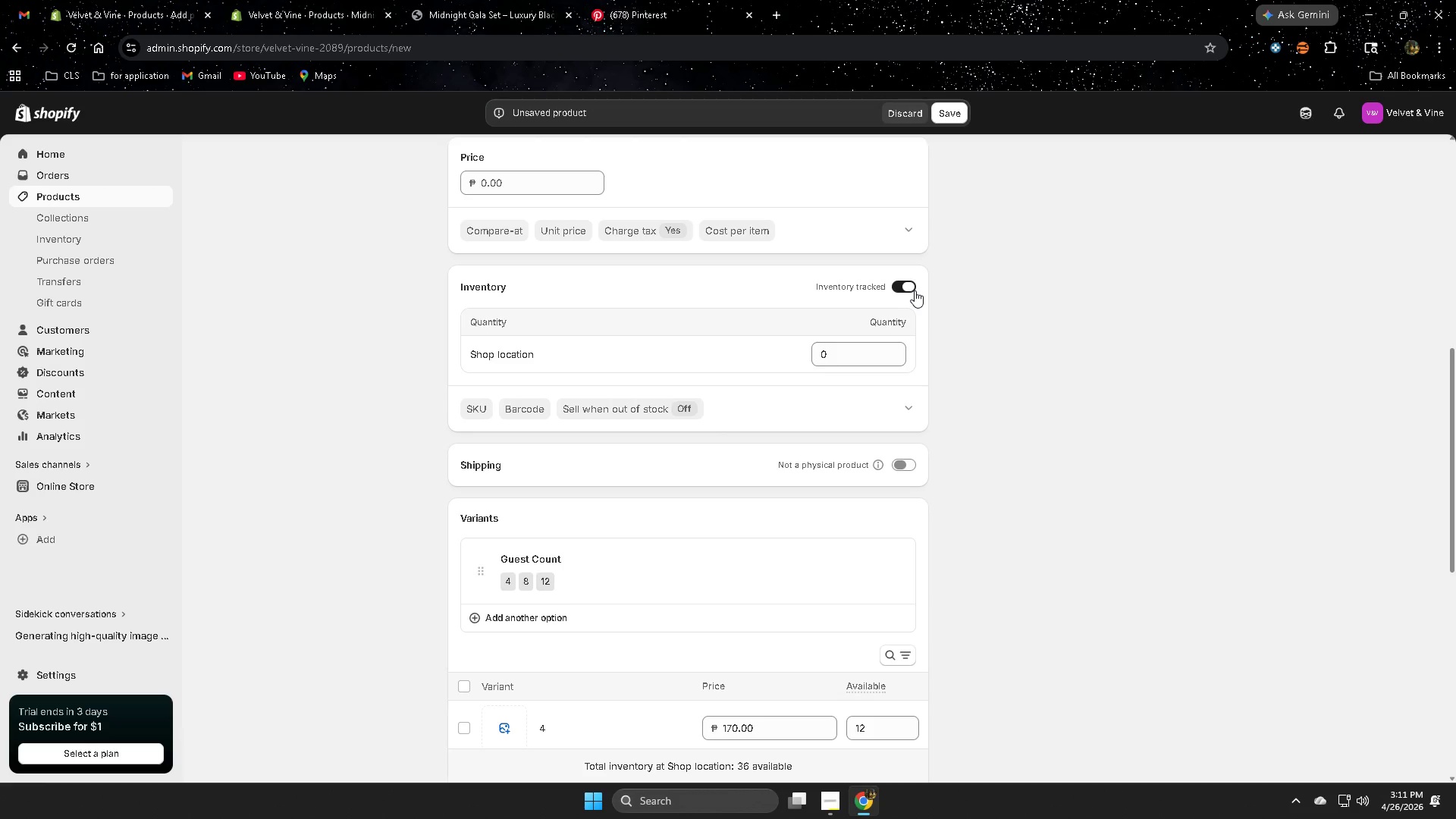 
left_click([915, 289])
 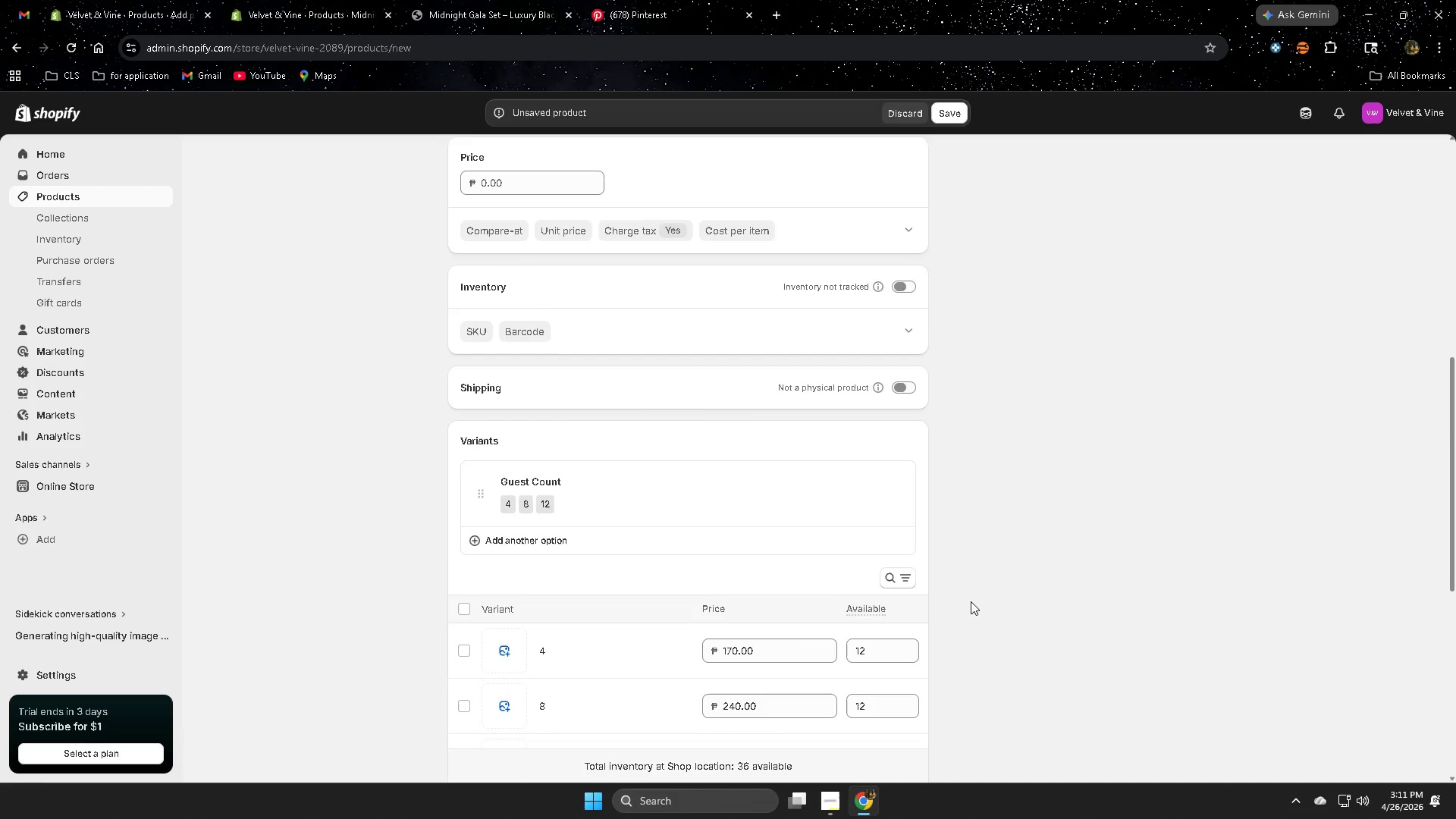 
scroll: coordinate [956, 590], scroll_direction: down, amount: 6.0
 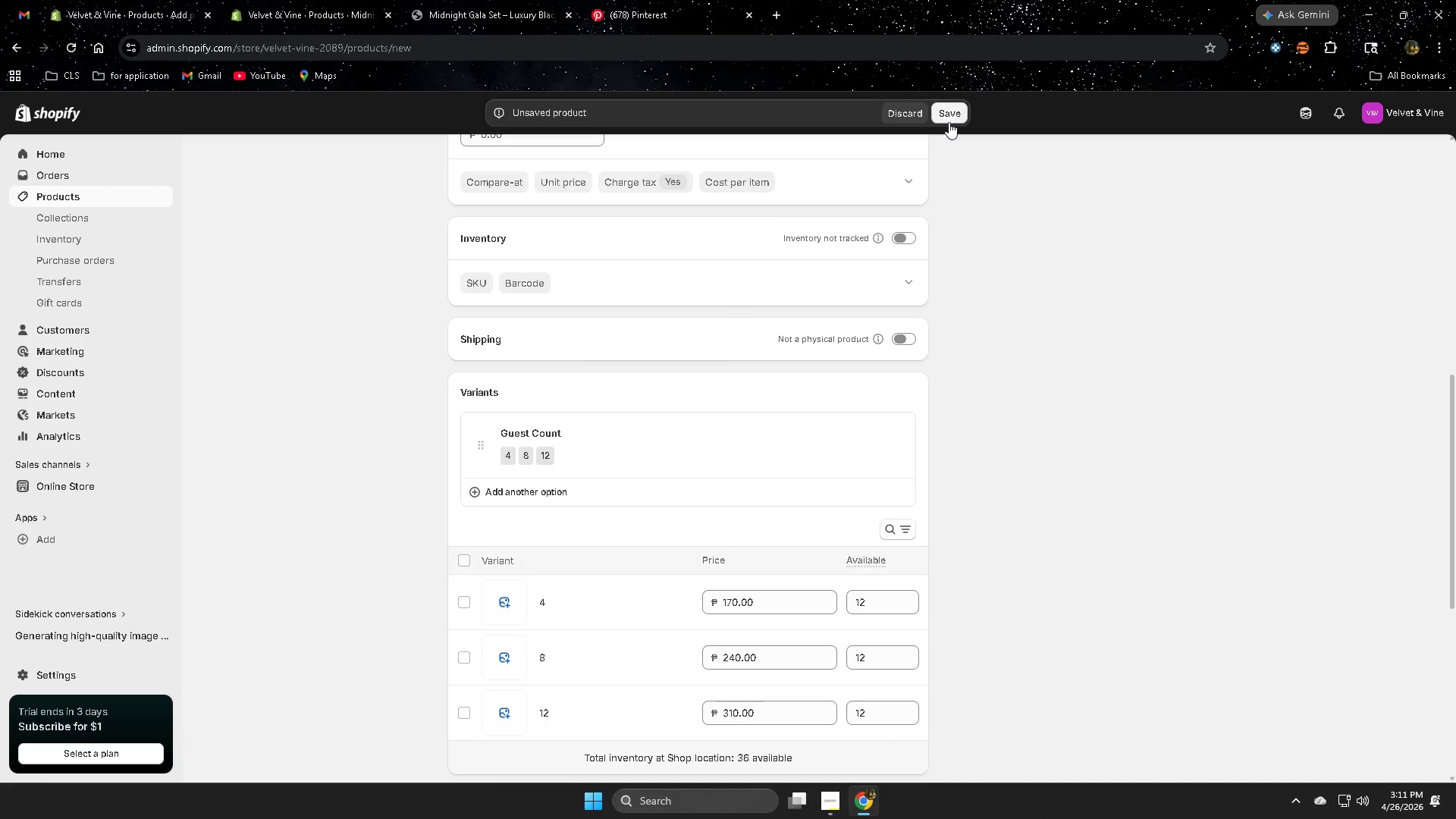 
left_click([949, 116])
 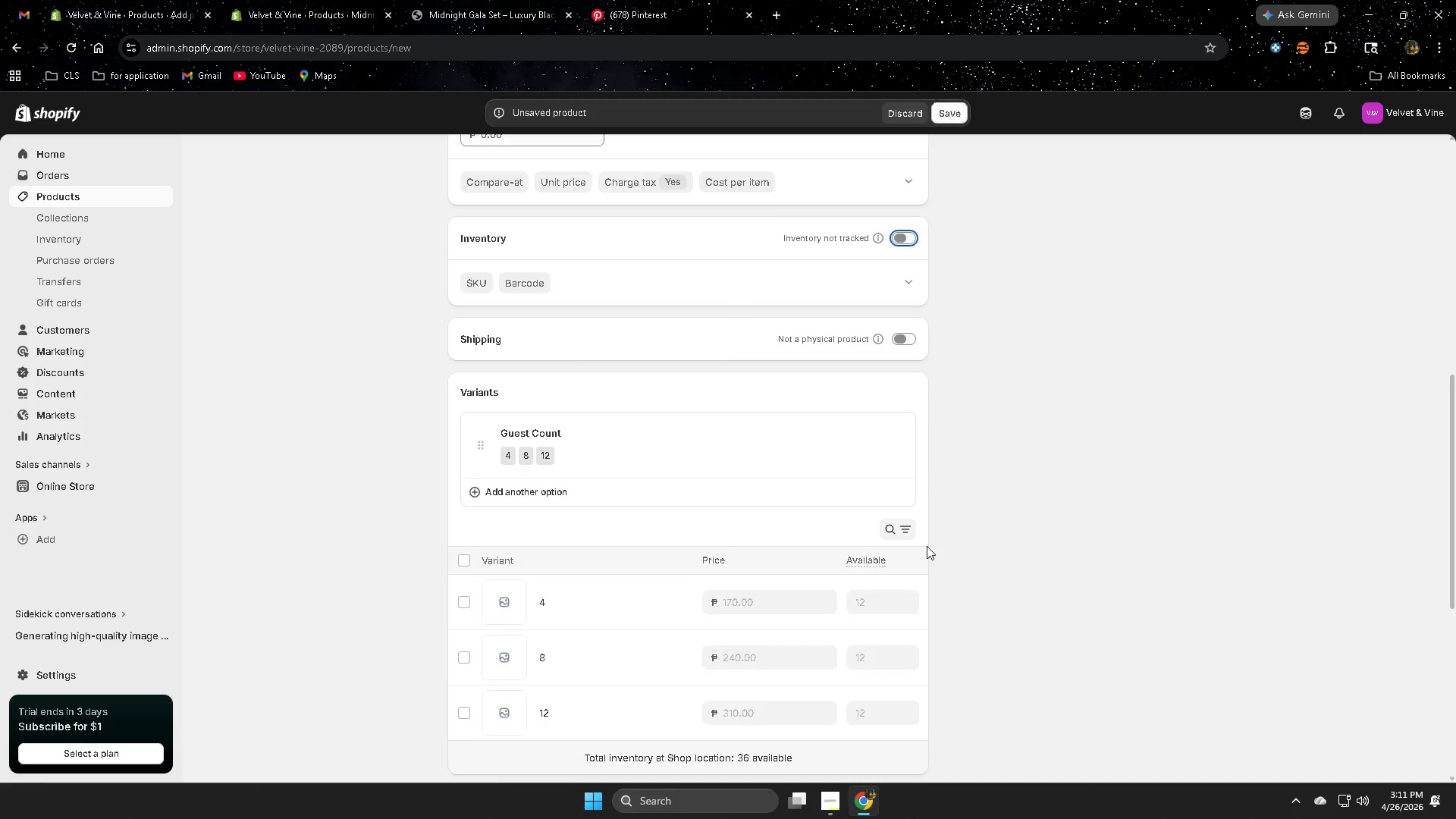 
scroll: coordinate [915, 571], scroll_direction: up, amount: 8.0
 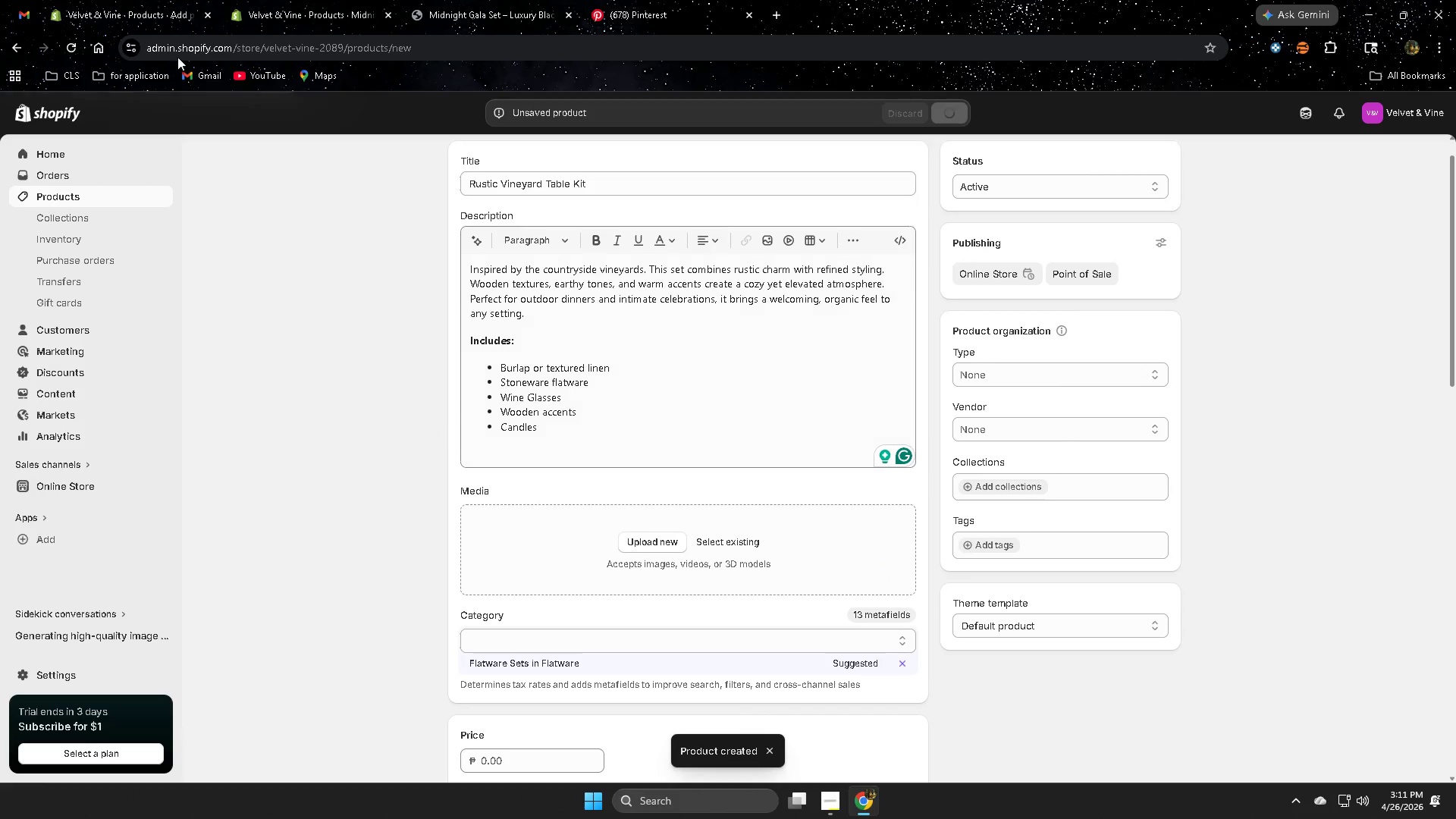 
mouse_move([449, 0])
 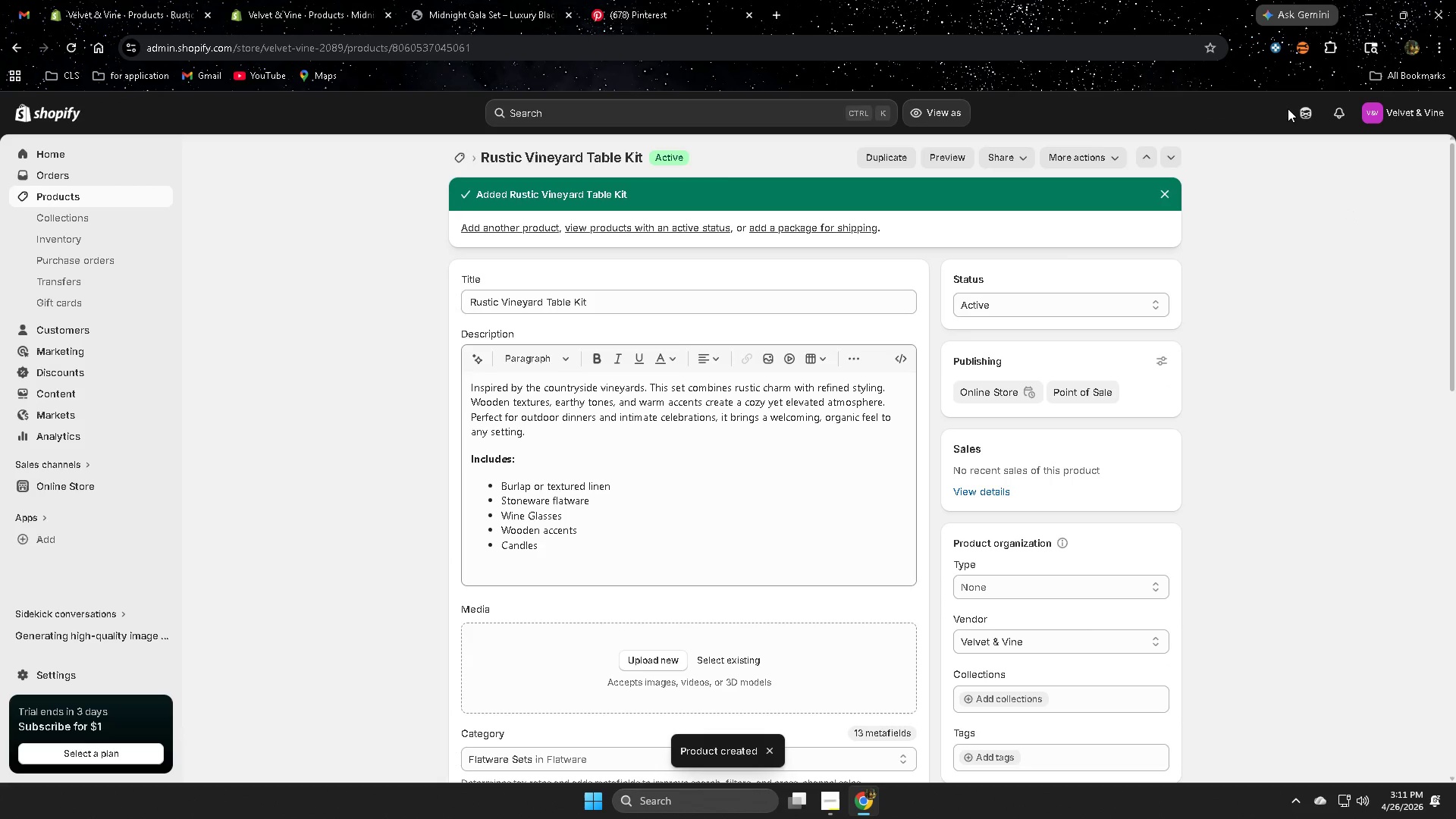 
left_click([1303, 112])
 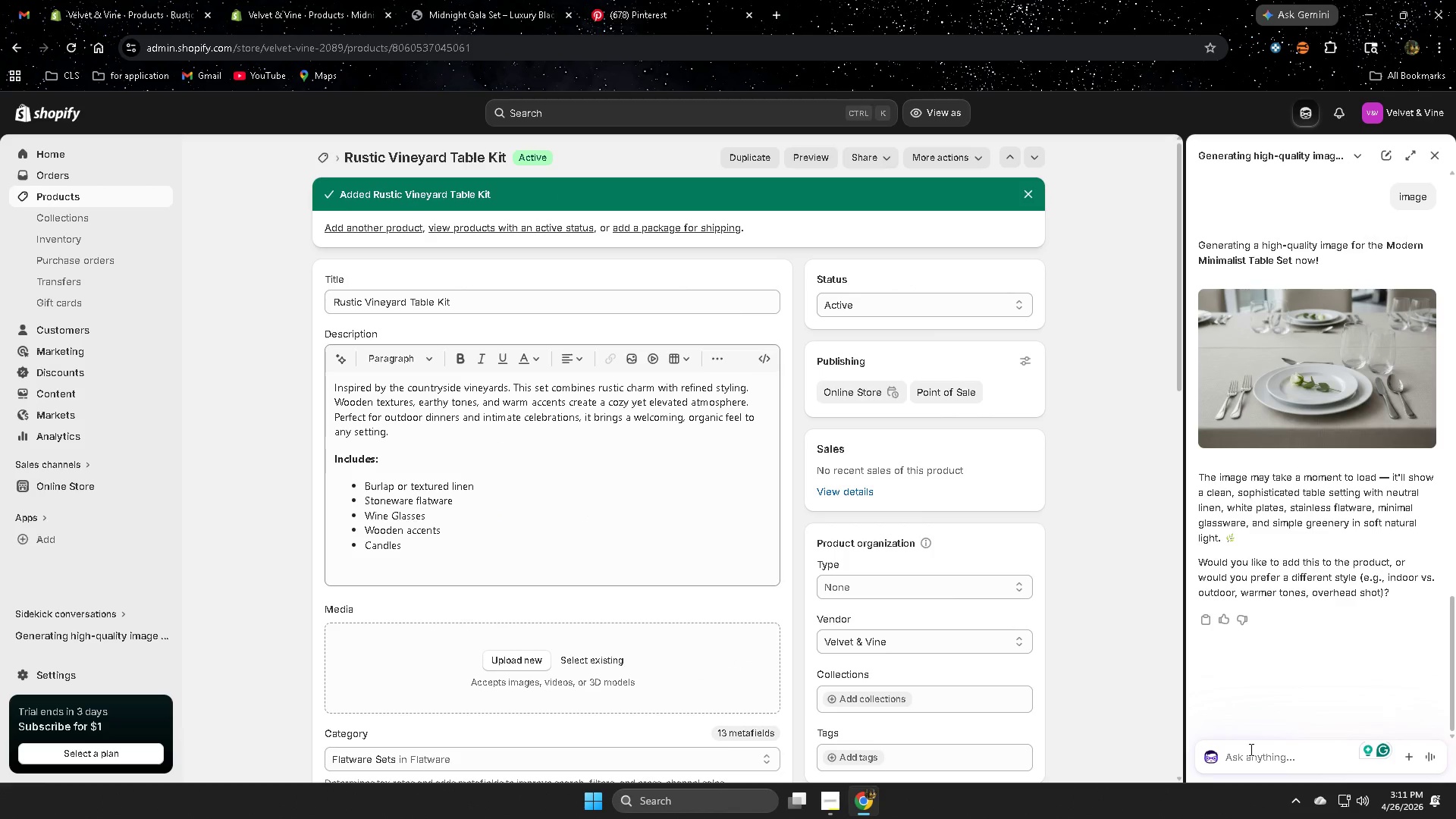 
type(next)
 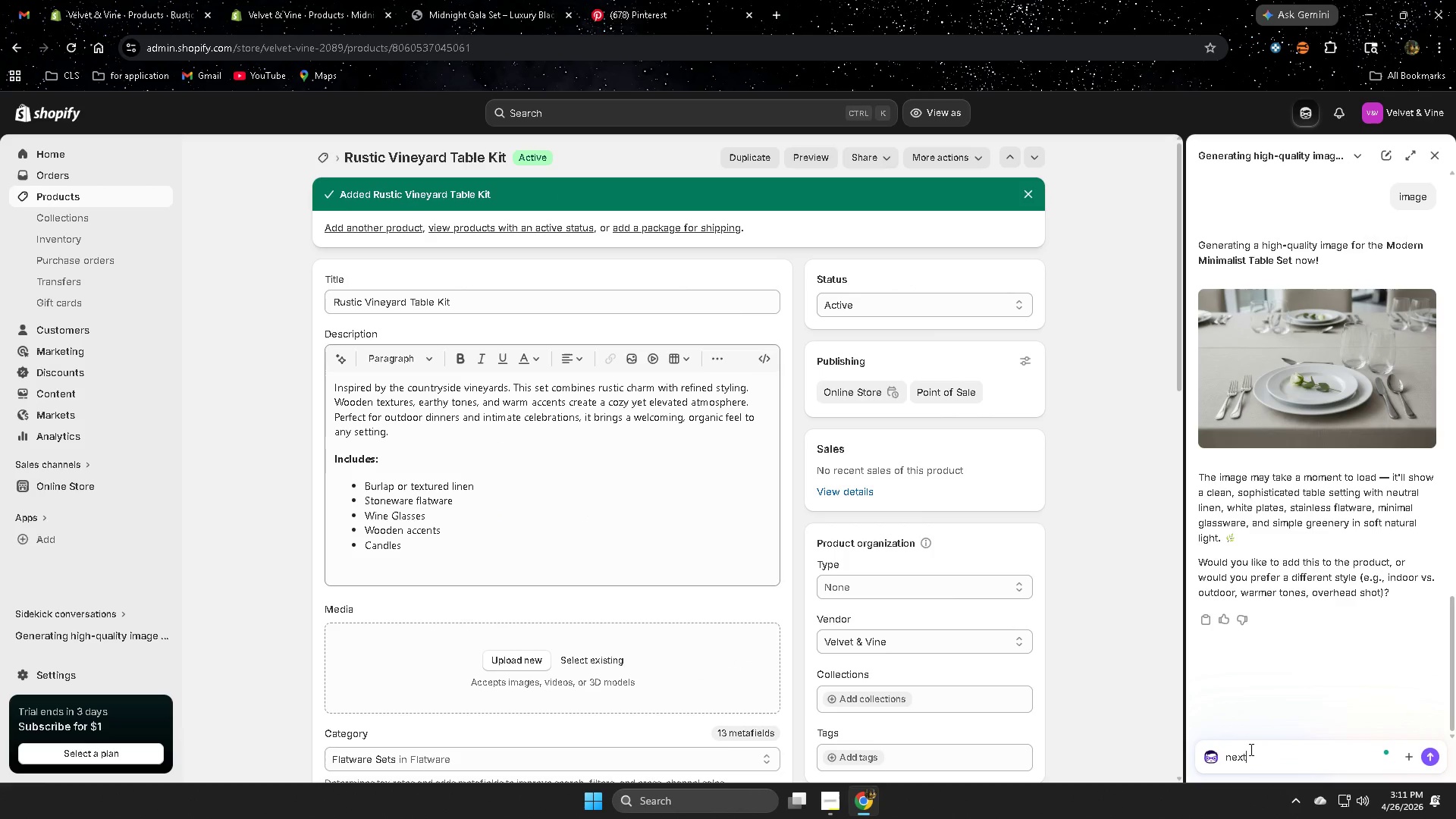 
key(Enter)
 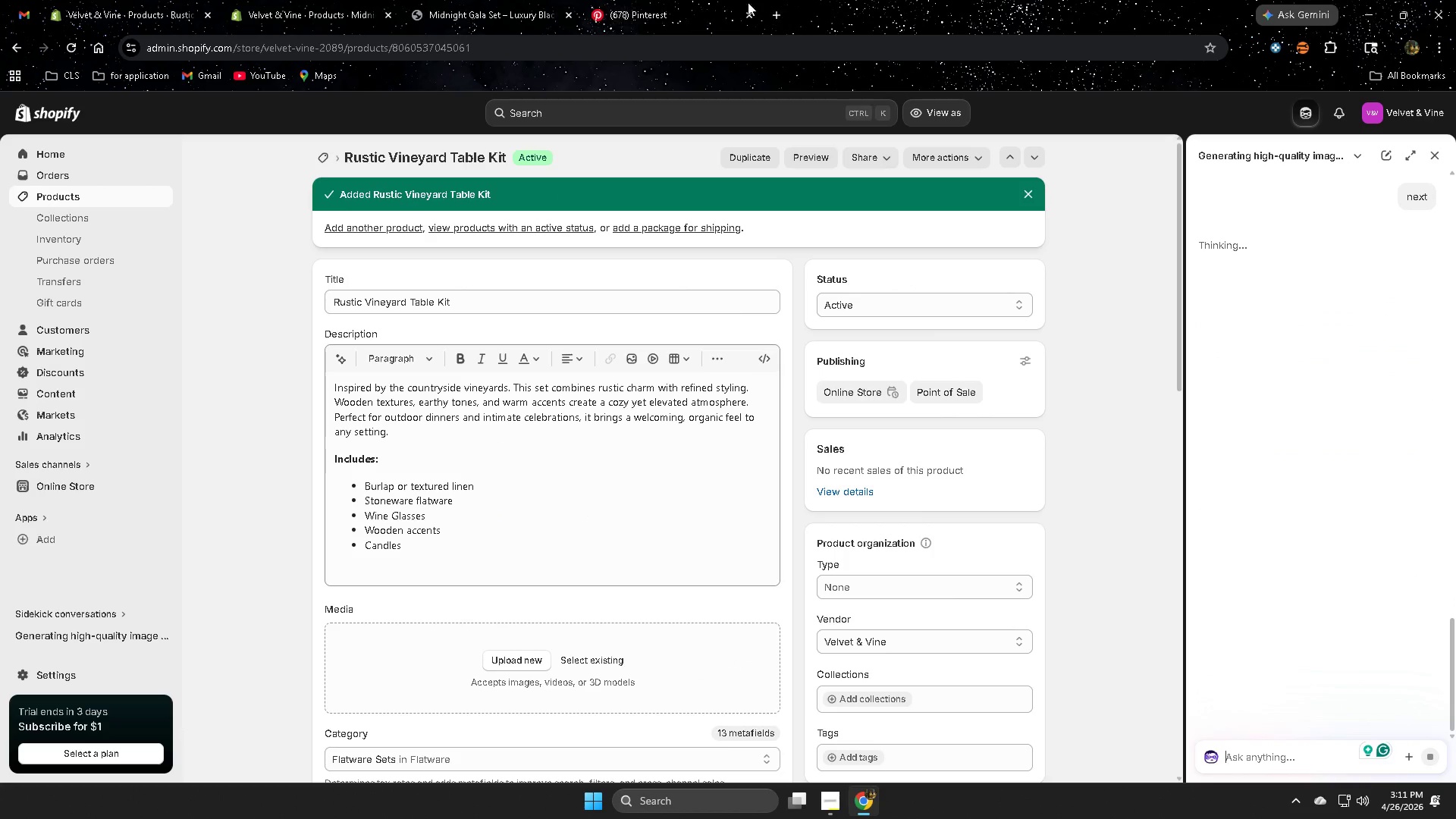 
left_click([512, 0])
 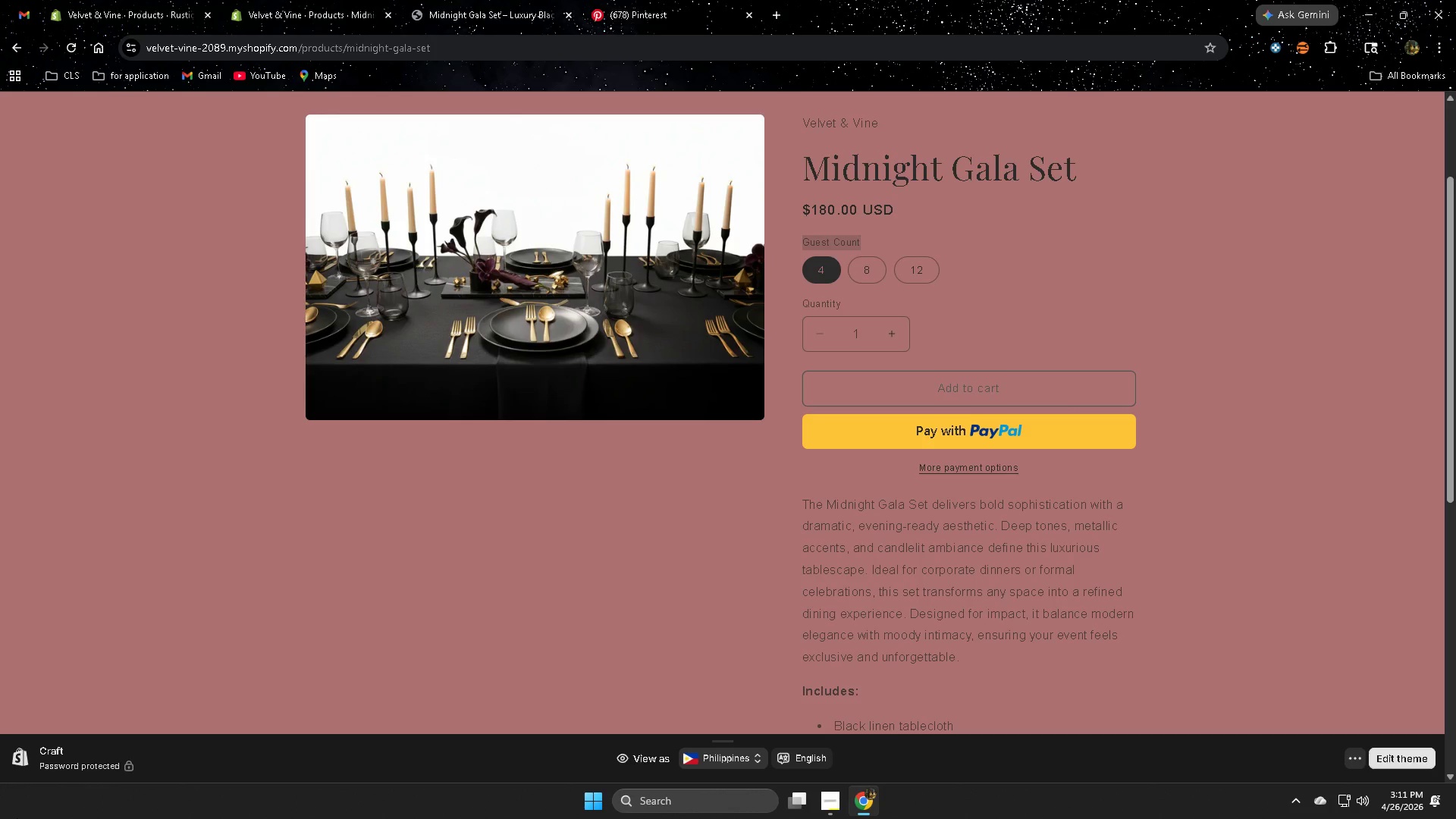 
wait(7.64)
 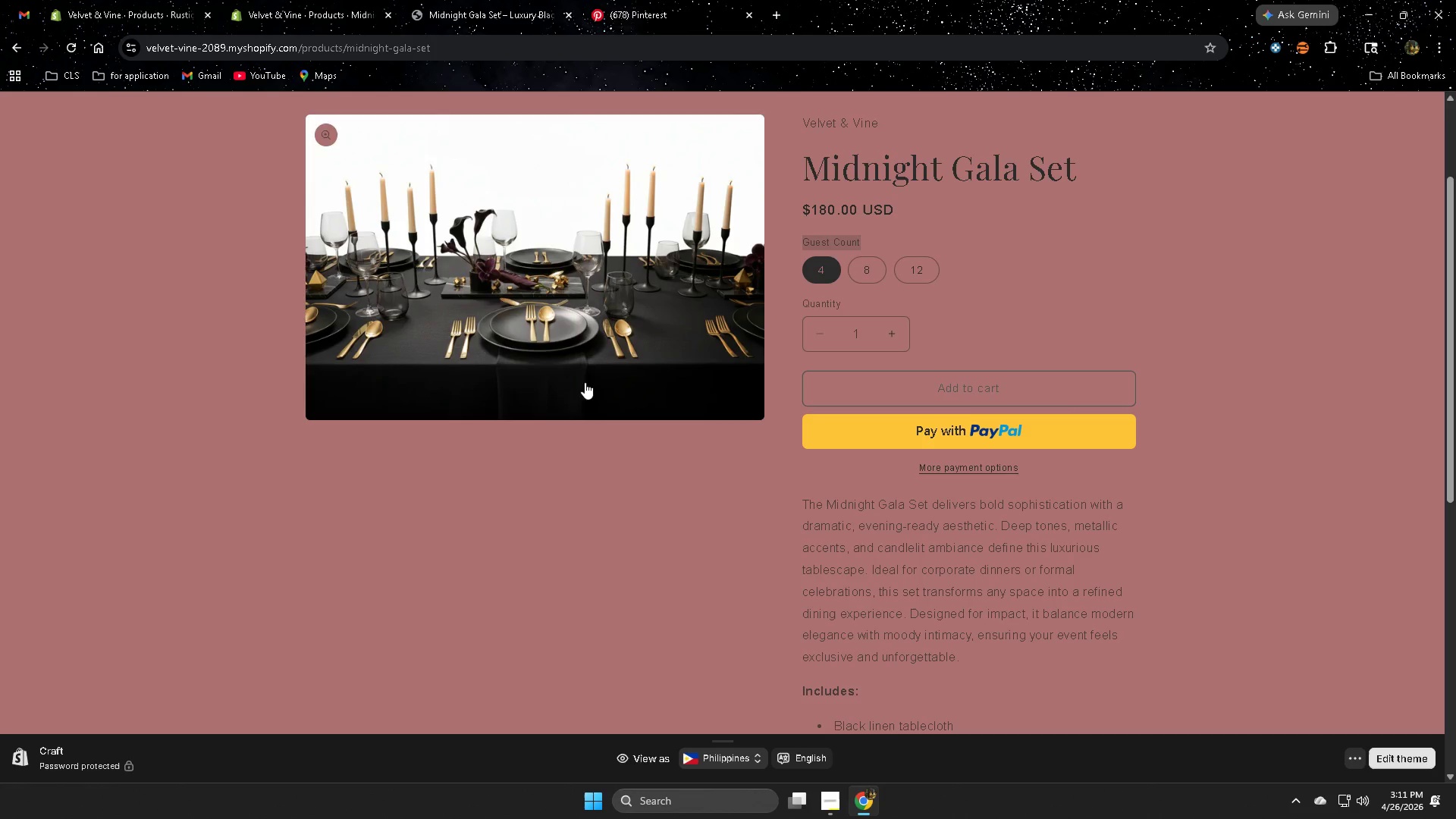 
scroll: coordinate [86, 513], scroll_direction: up, amount: 4.0
 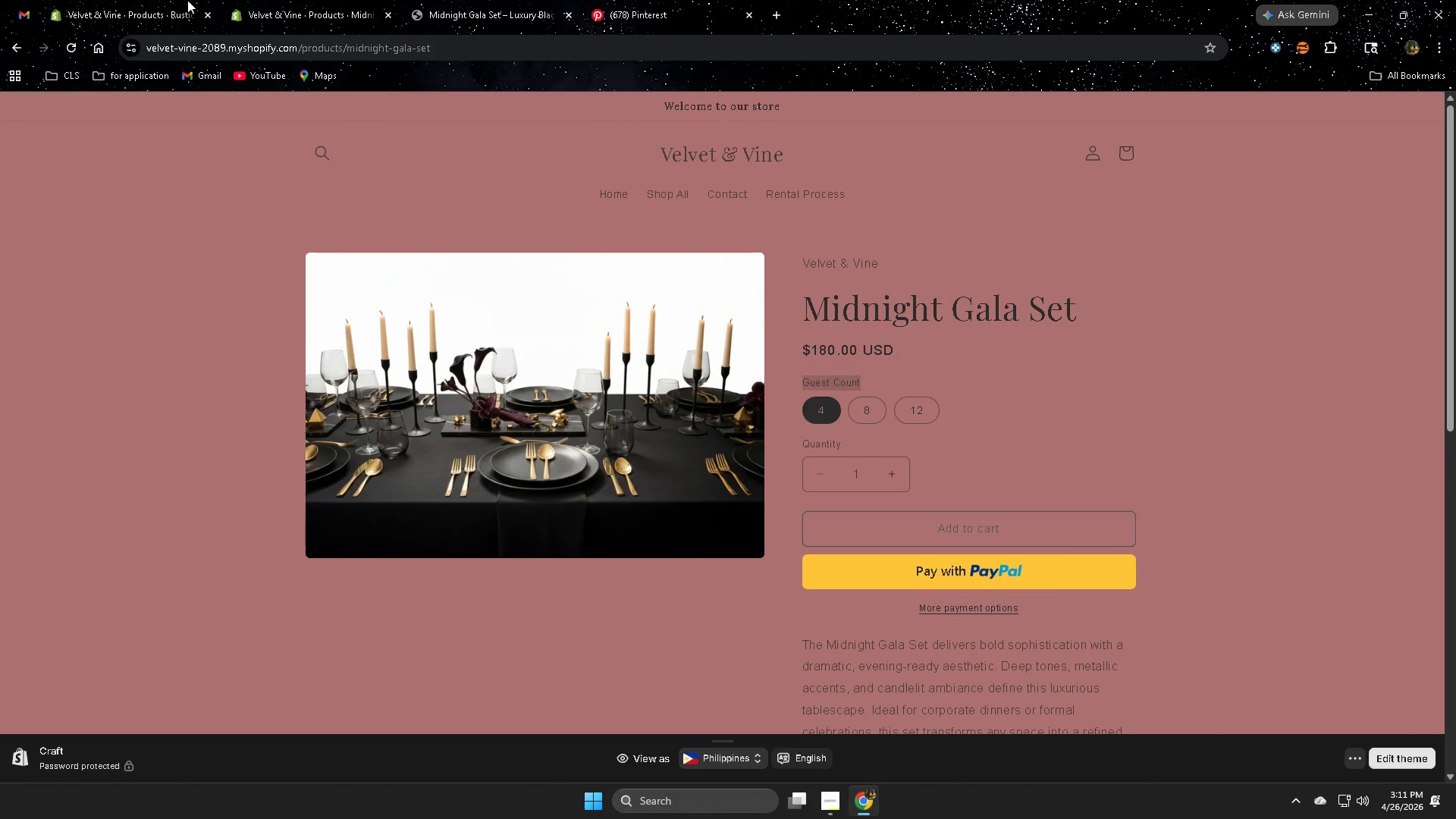 
left_click([138, 0])
 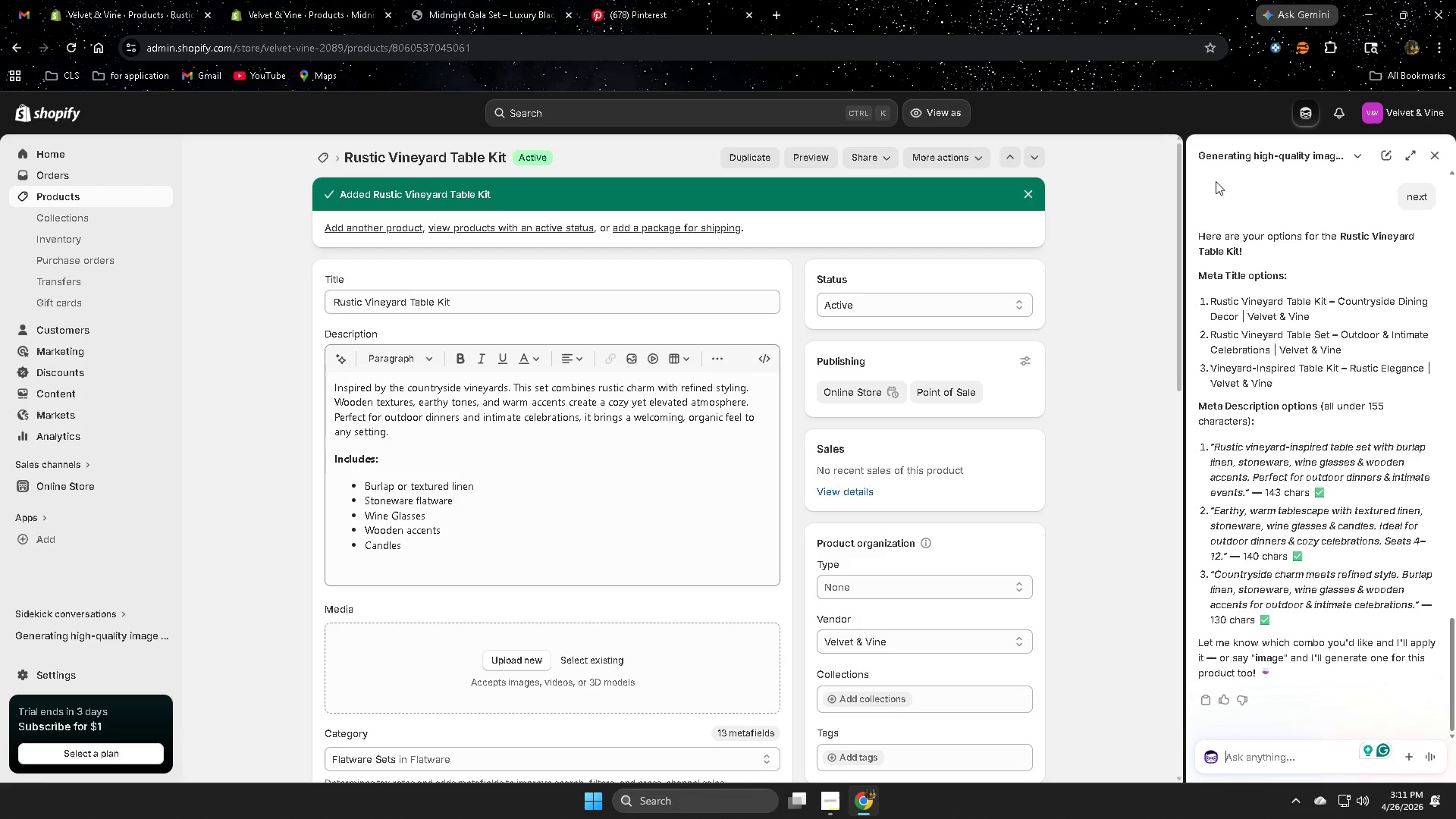 
wait(8.36)
 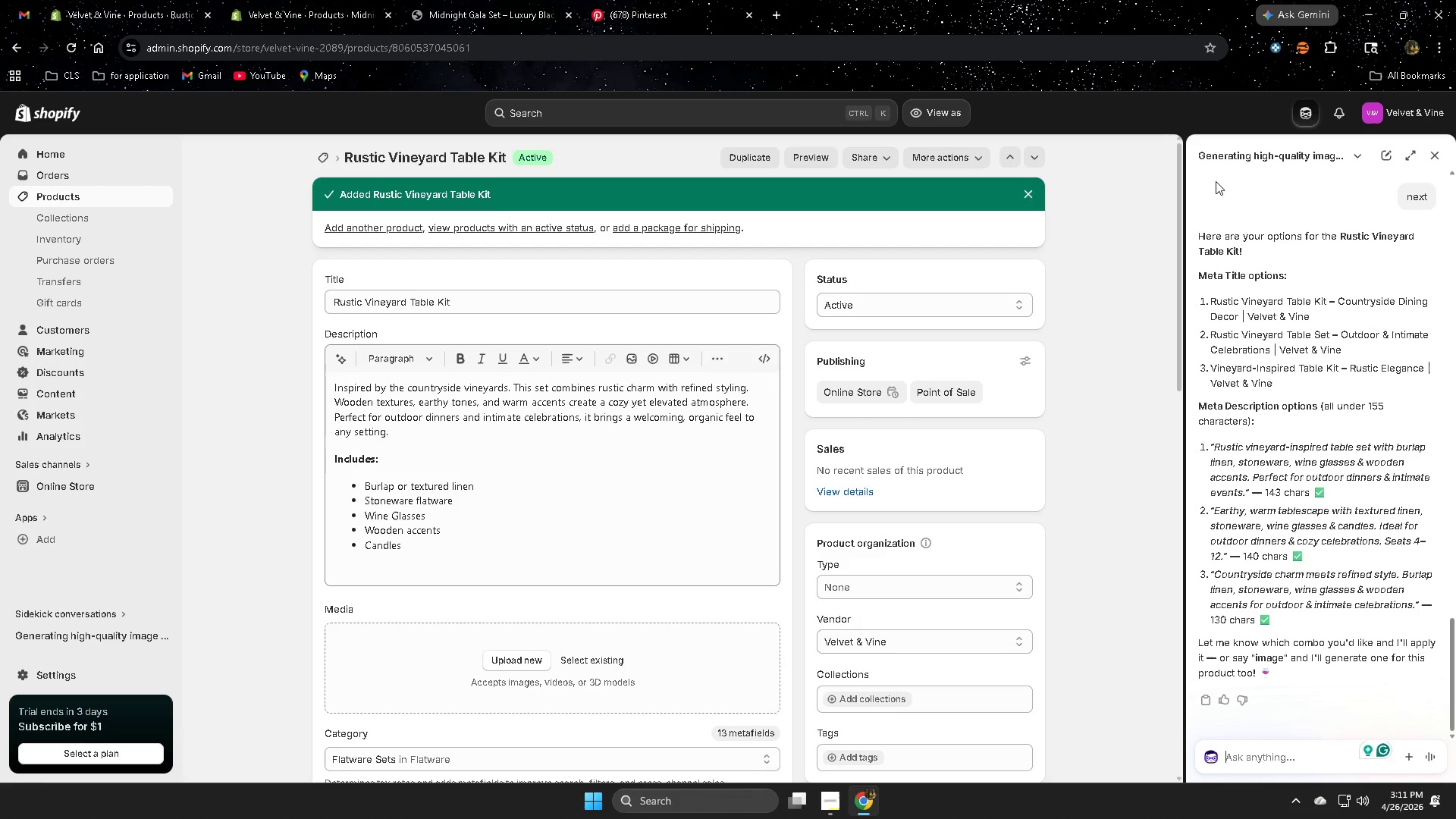 
scroll: coordinate [832, 489], scroll_direction: none, amount: 0.0
 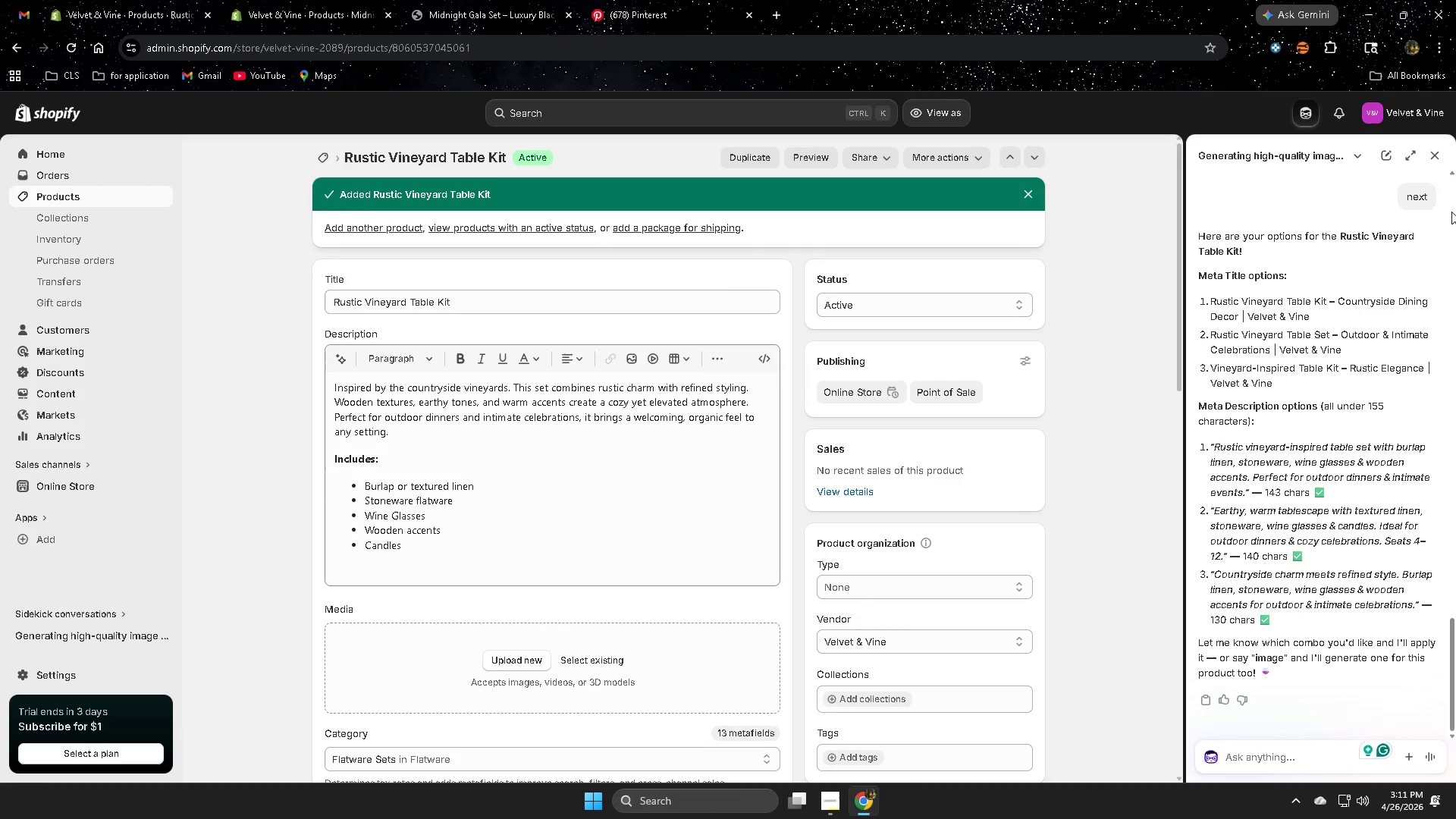 
mouse_move([1421, 159])
 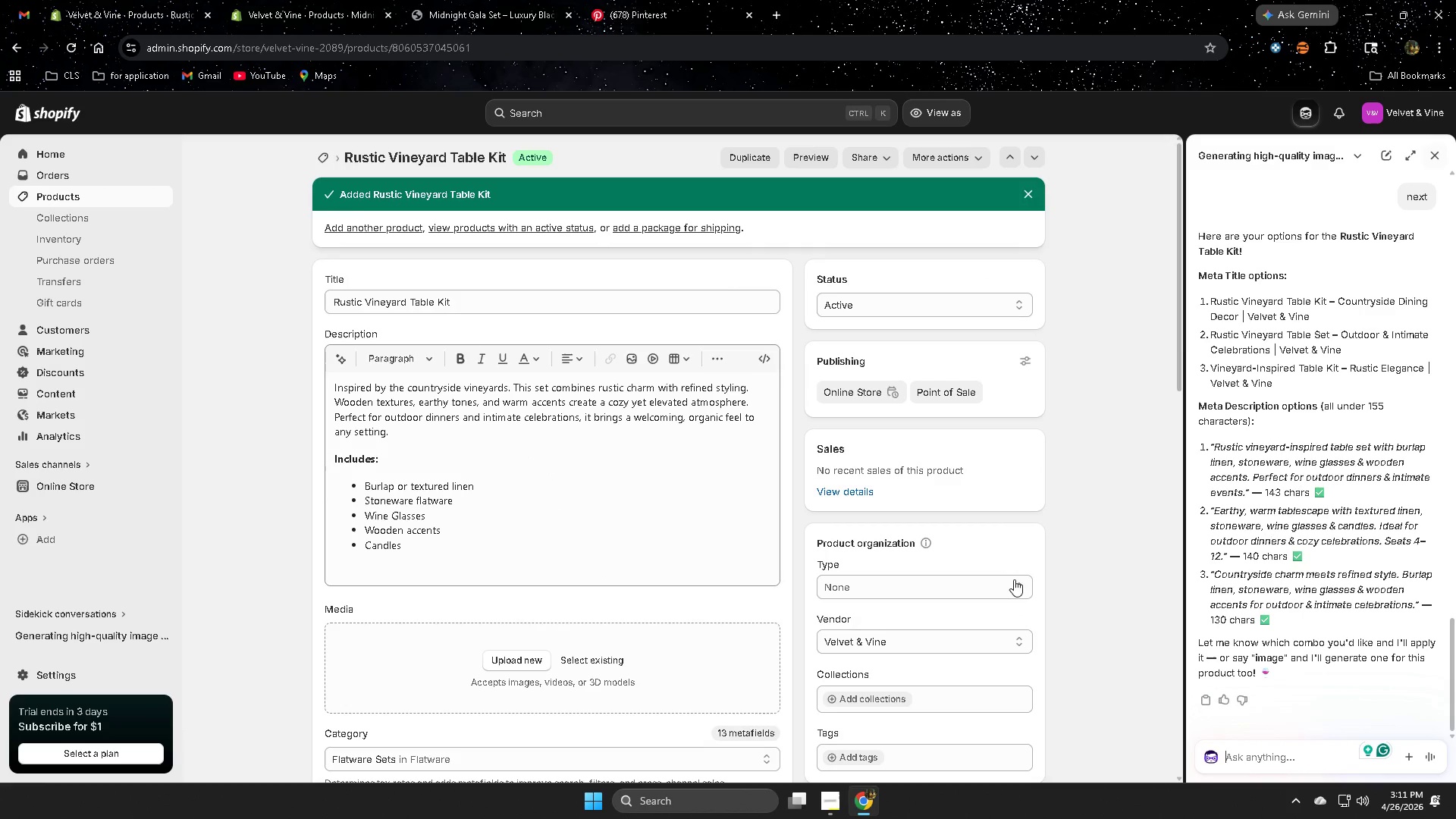 
scroll: coordinate [1384, 544], scroll_direction: down, amount: 3.0
 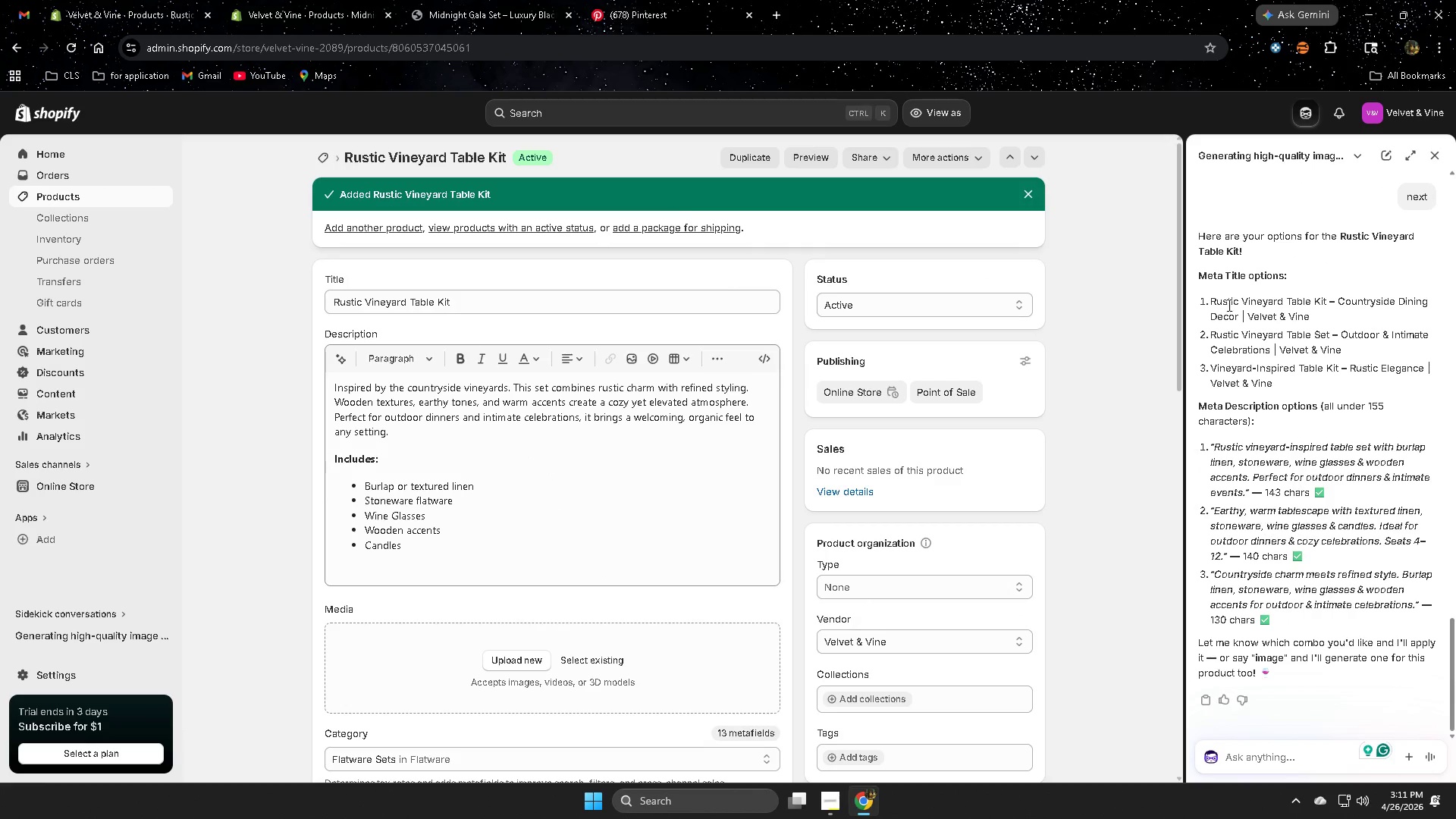 
left_click([1223, 300])
 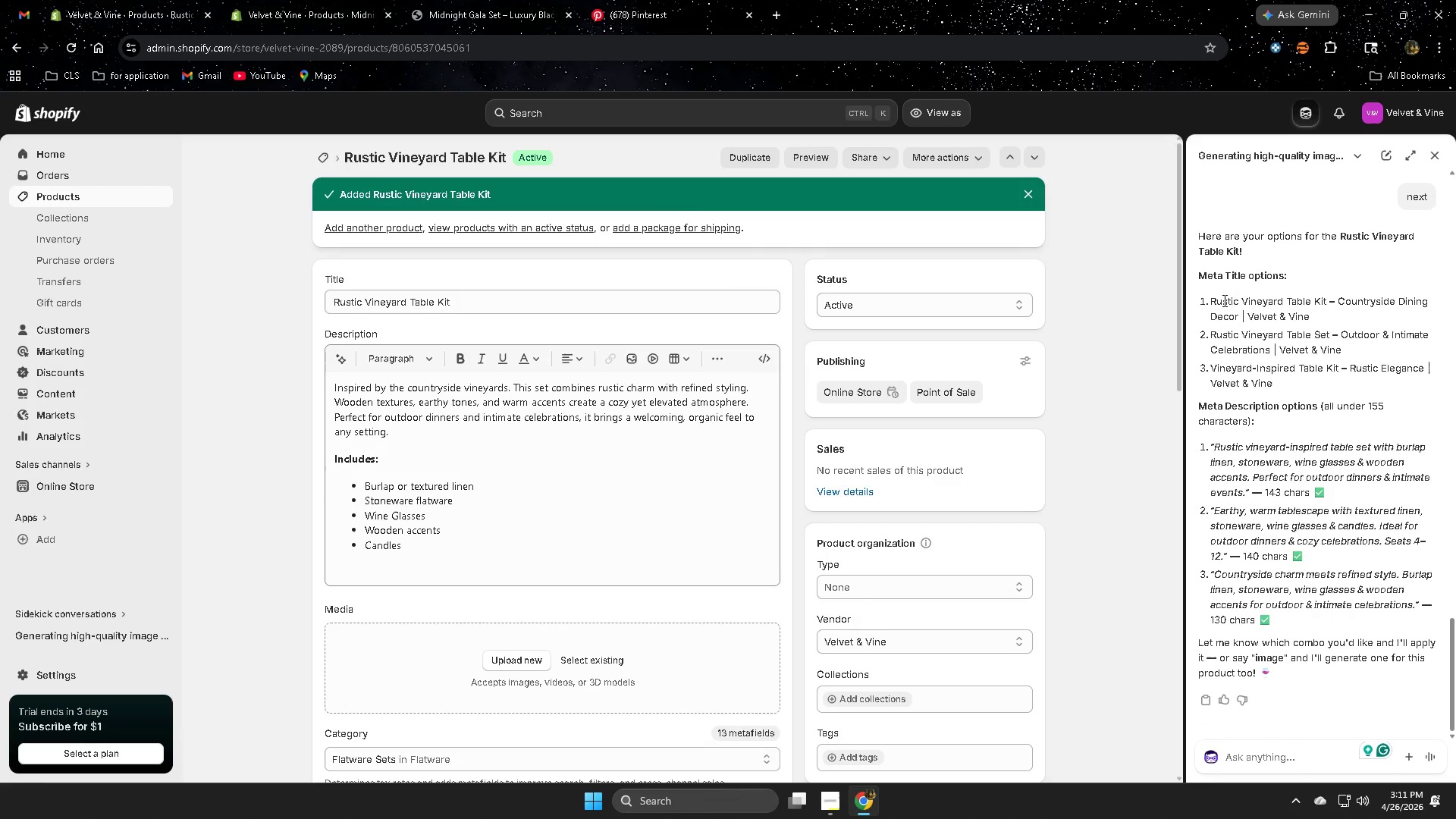 
left_click_drag(start_coordinate=[1223, 300], to_coordinate=[1317, 314])
 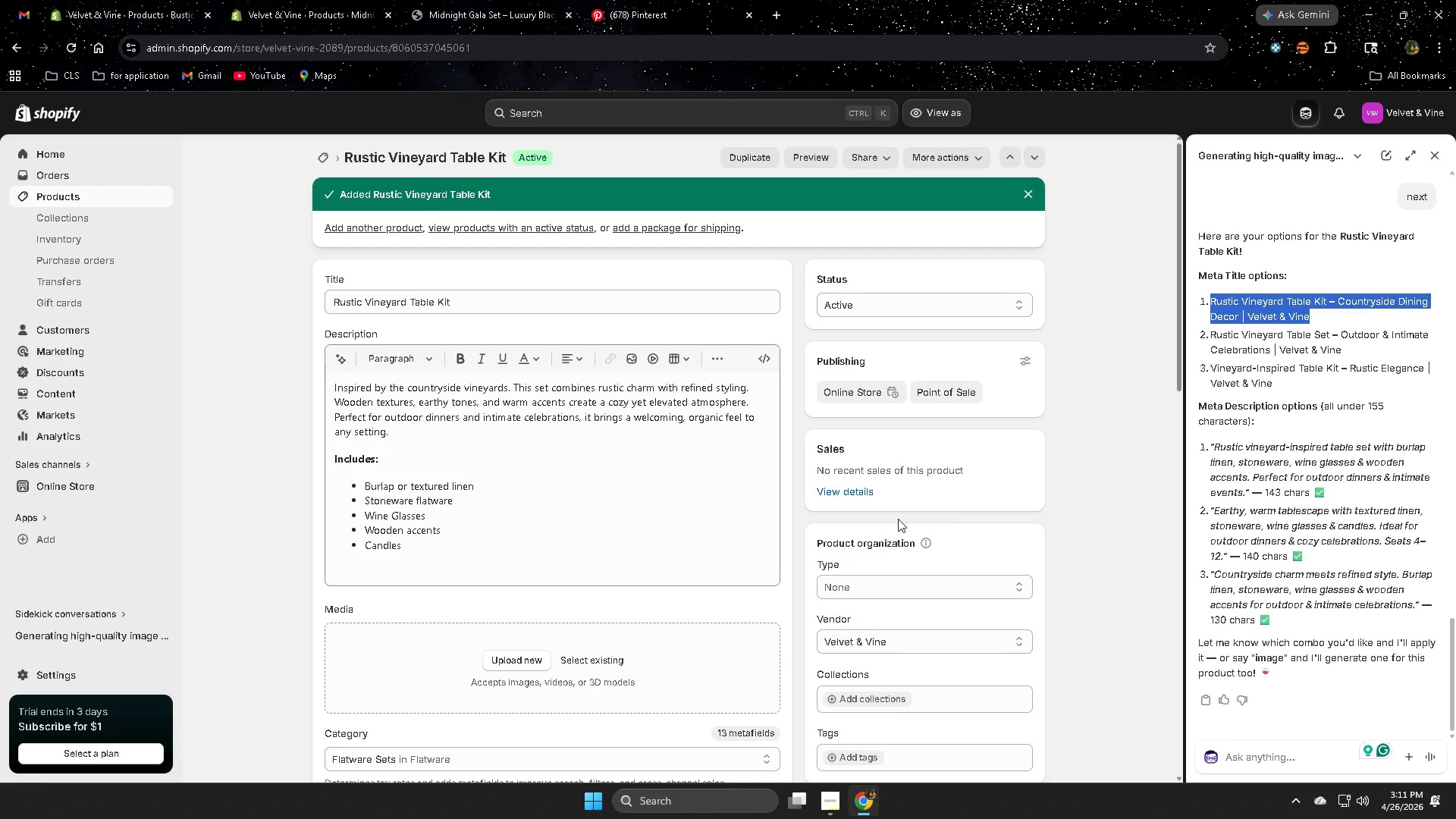 
key(Control+ControlLeft)
 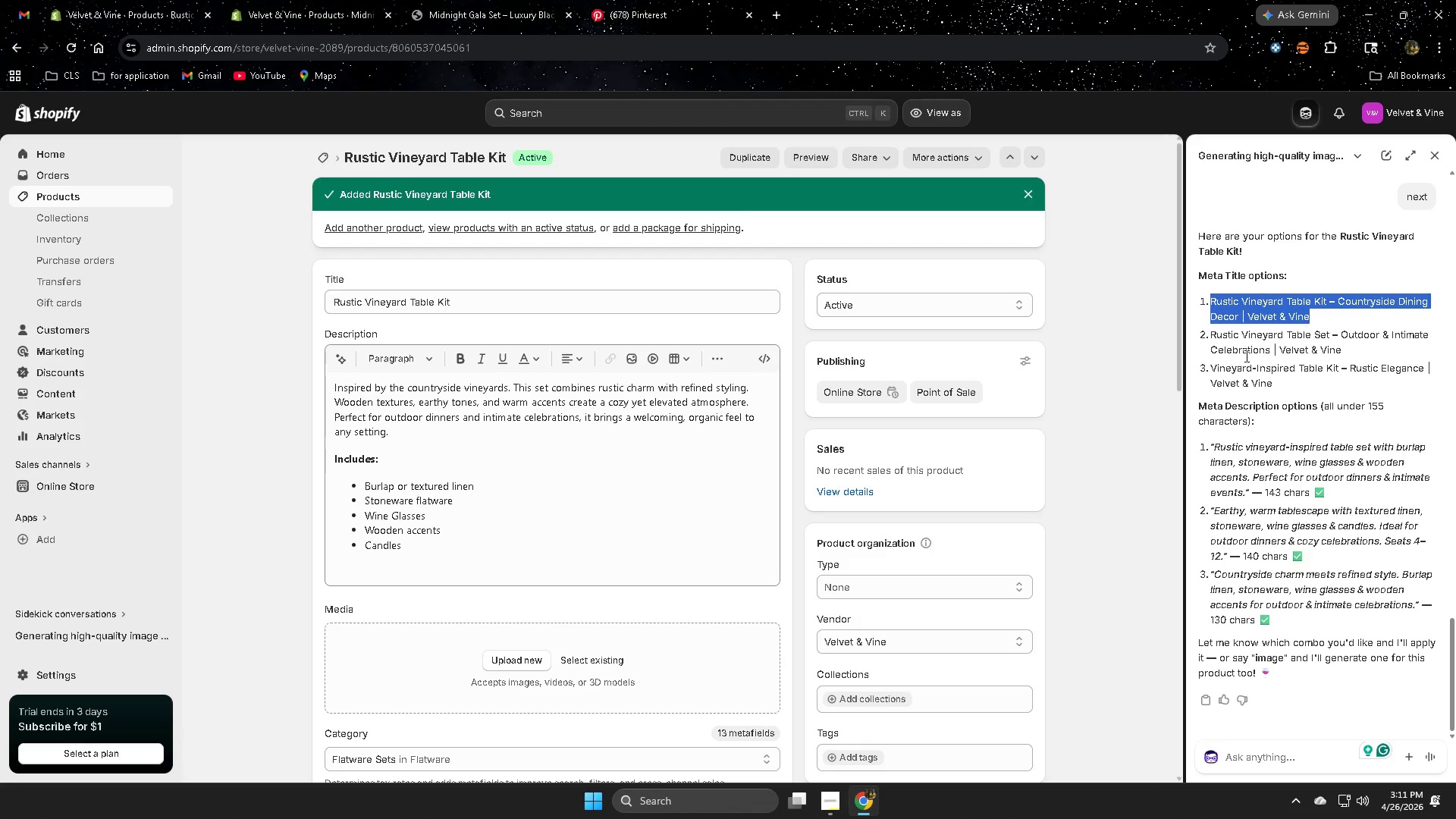 
key(Control+C)
 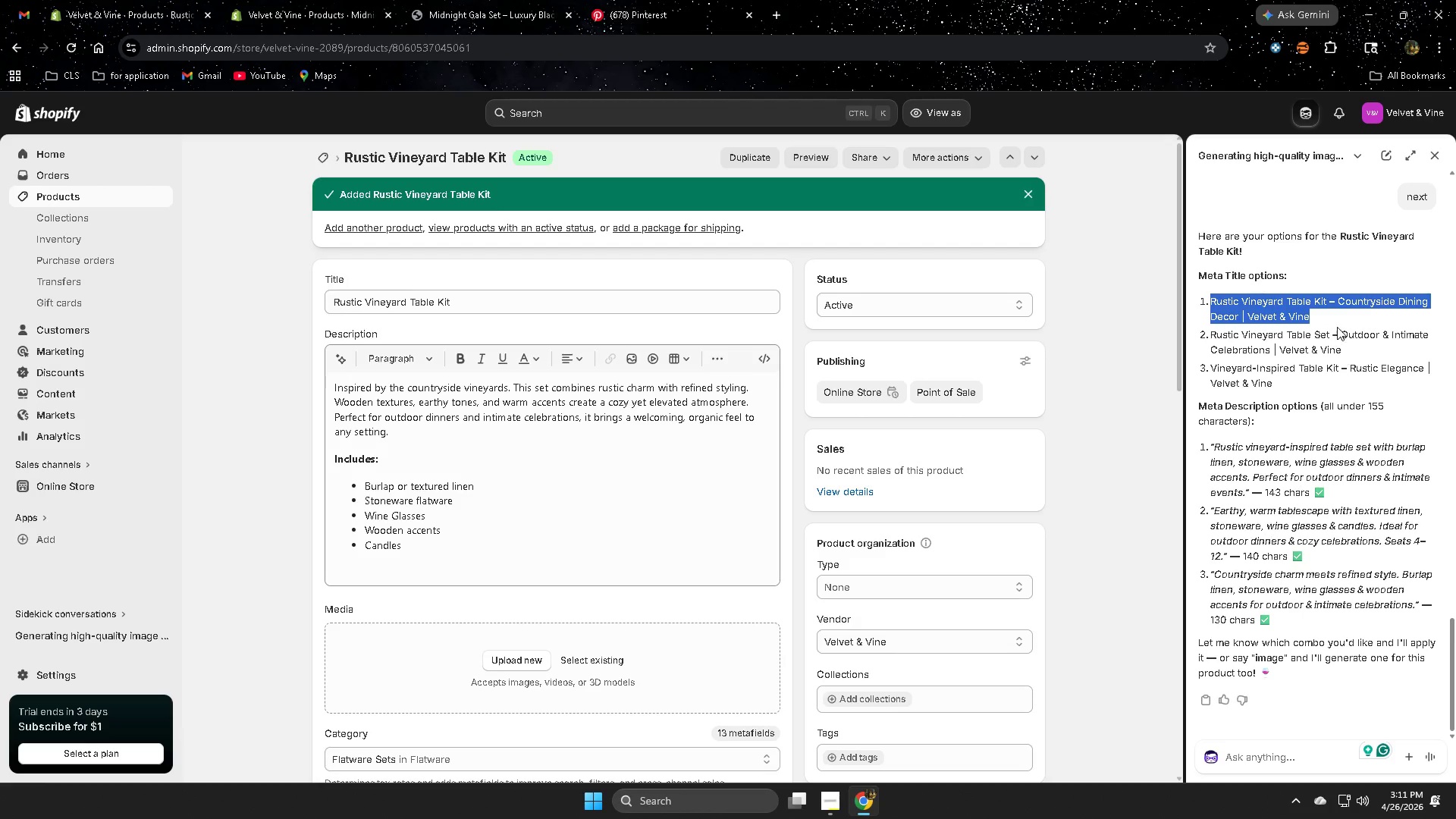 
left_click([1354, 314])
 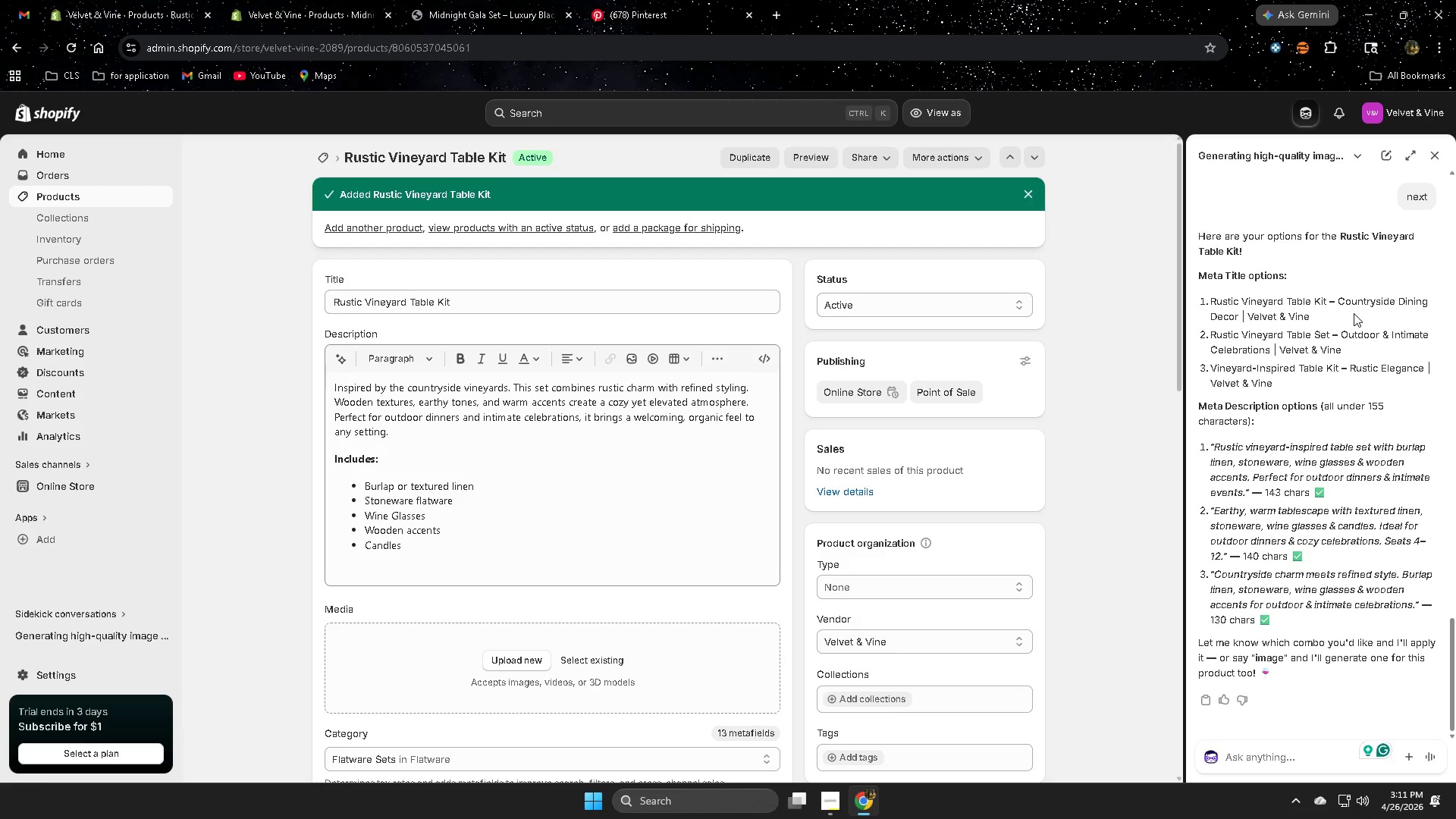 
wait(8.47)
 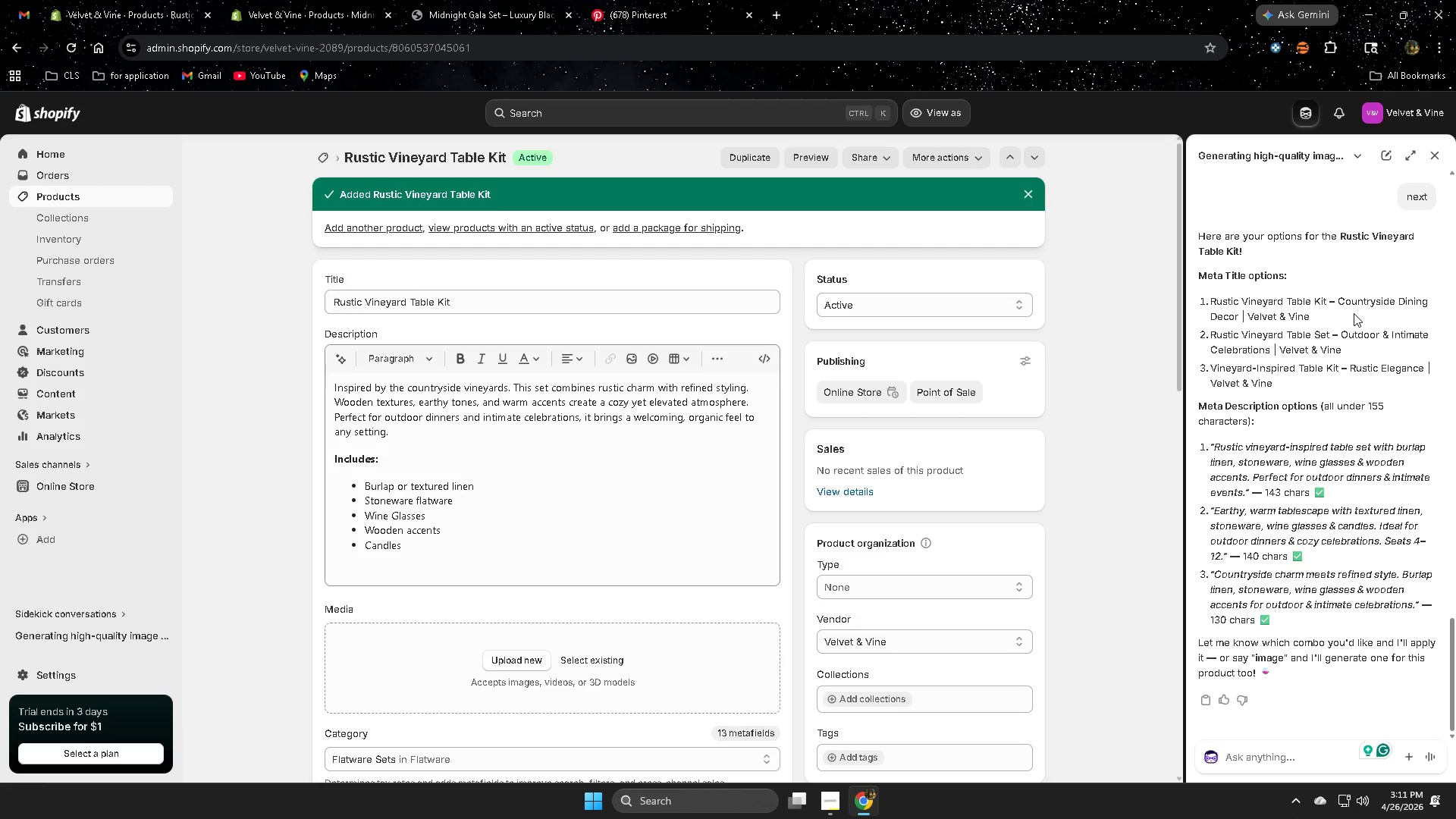 
scroll: coordinate [1308, 485], scroll_direction: up, amount: 2.0
 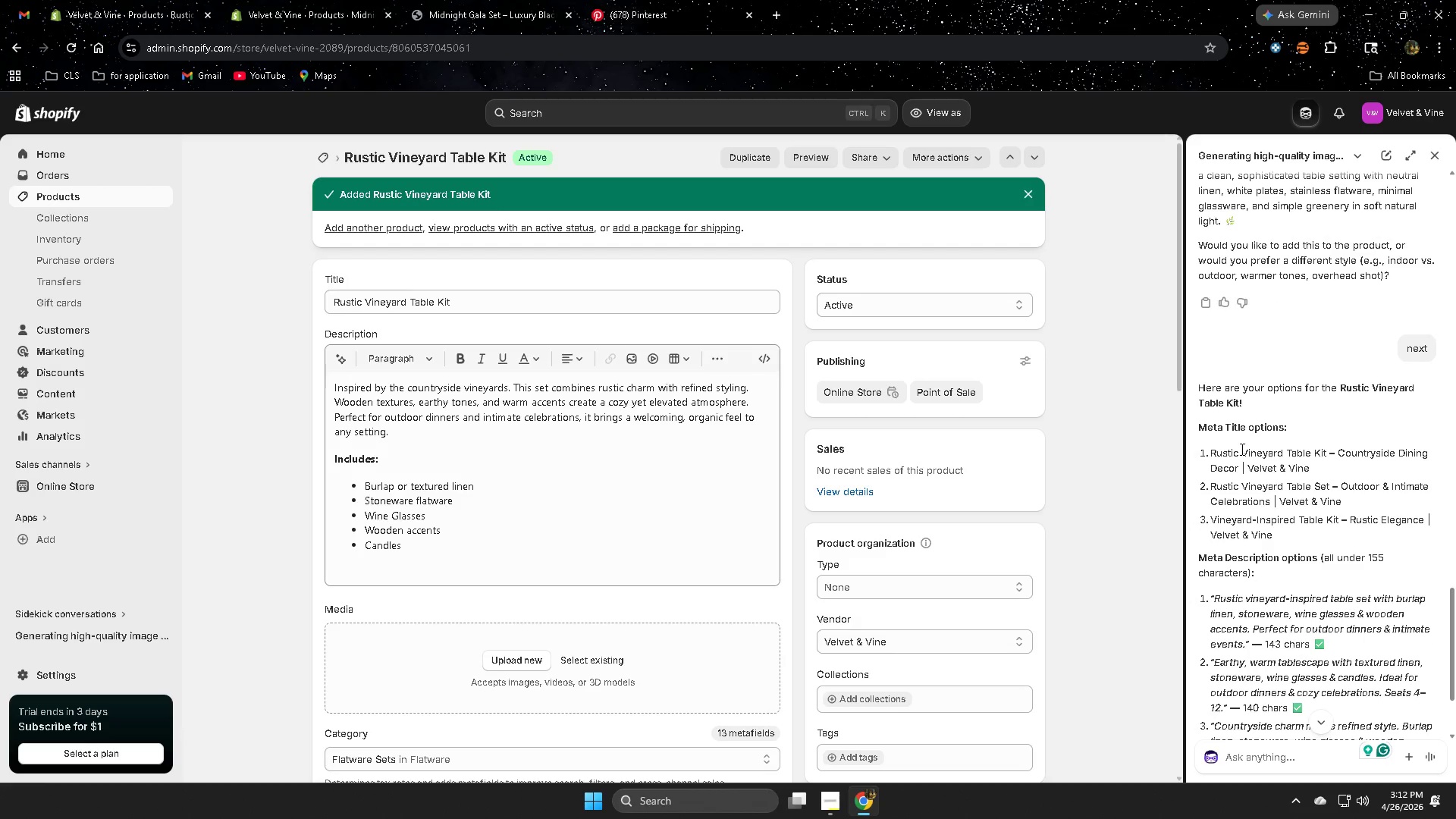 
left_click([1218, 454])
 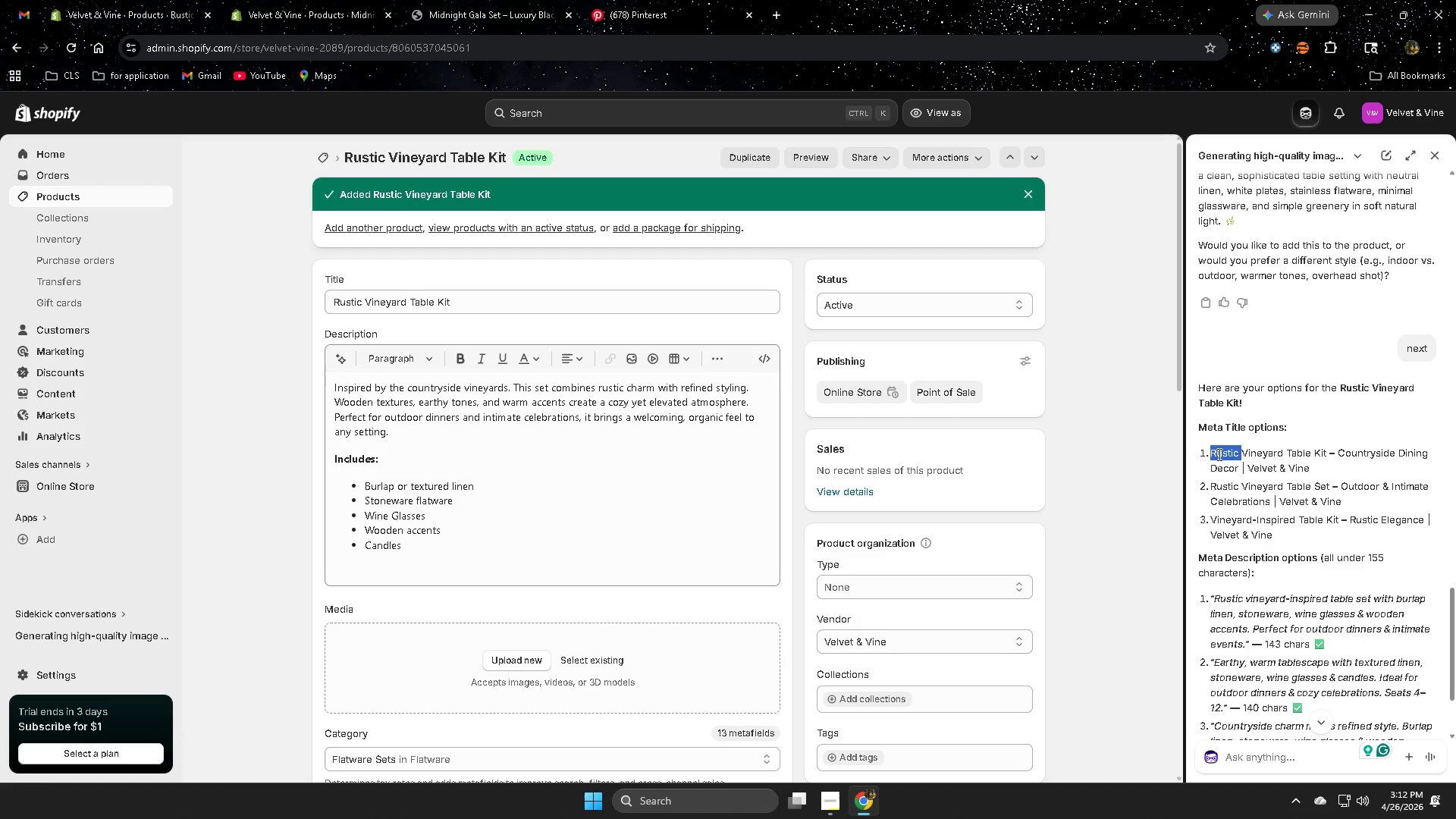 
left_click_drag(start_coordinate=[1218, 454], to_coordinate=[1329, 466])
 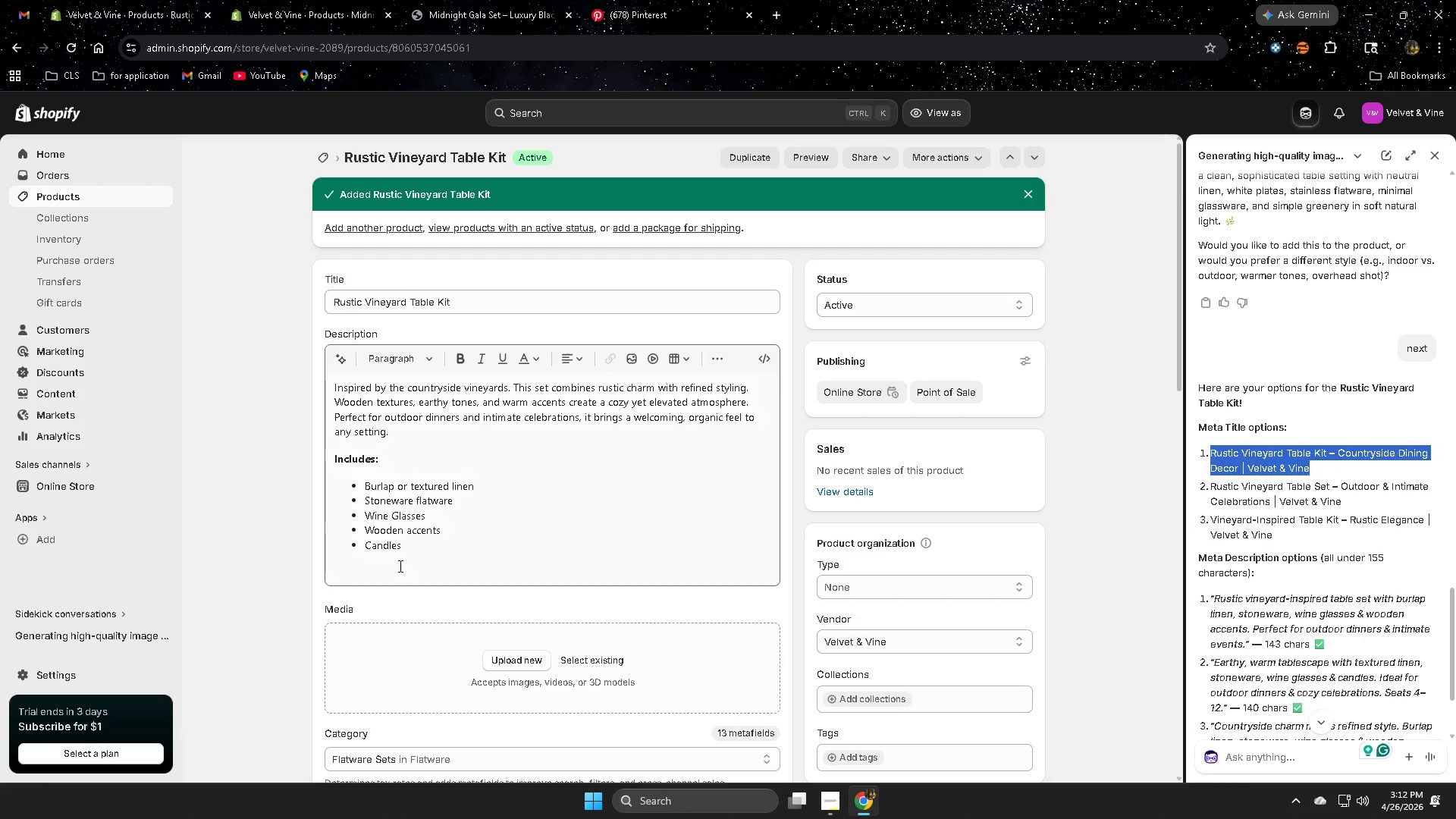 
key(Control+ControlLeft)
 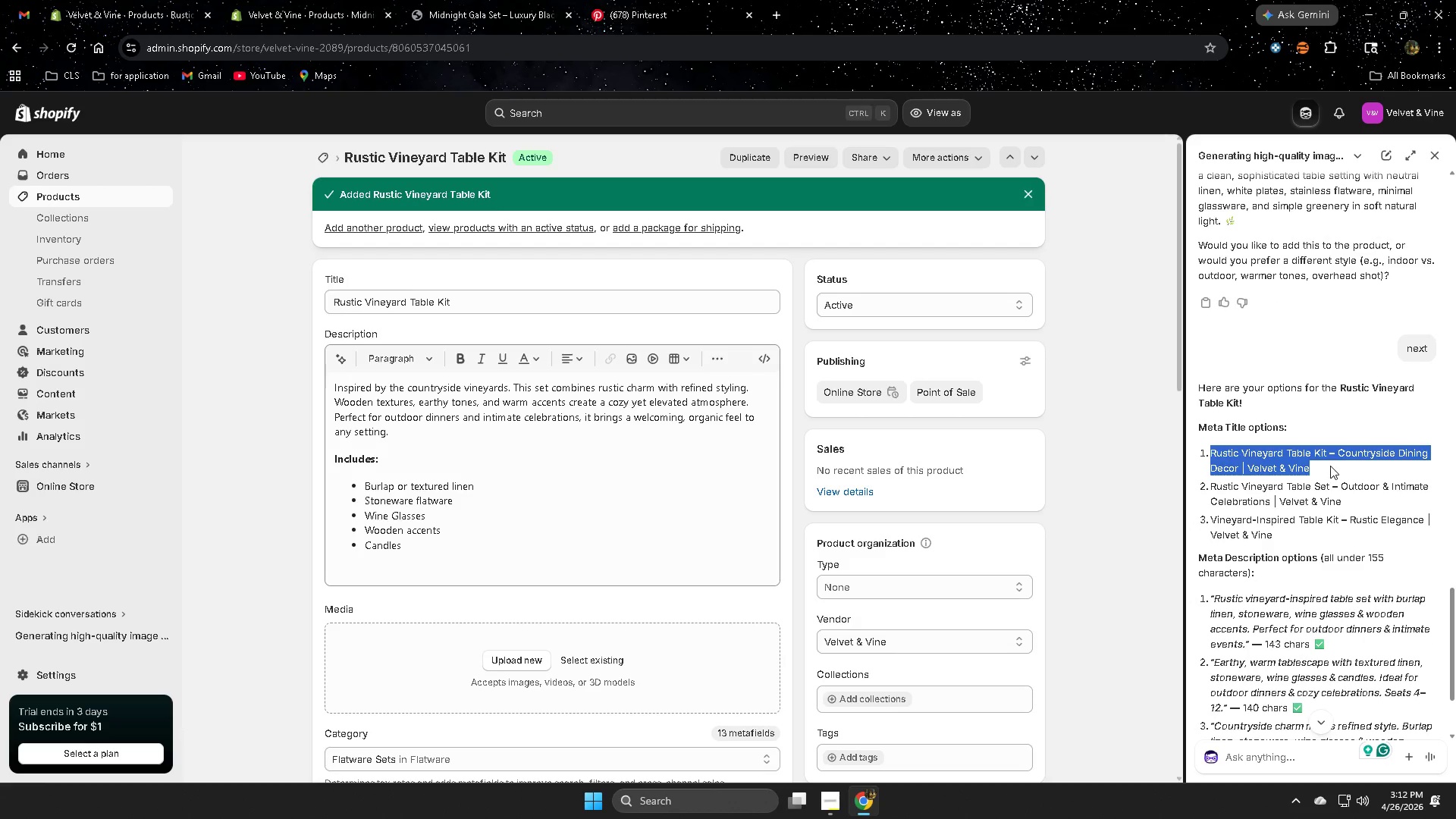 
key(Control+C)
 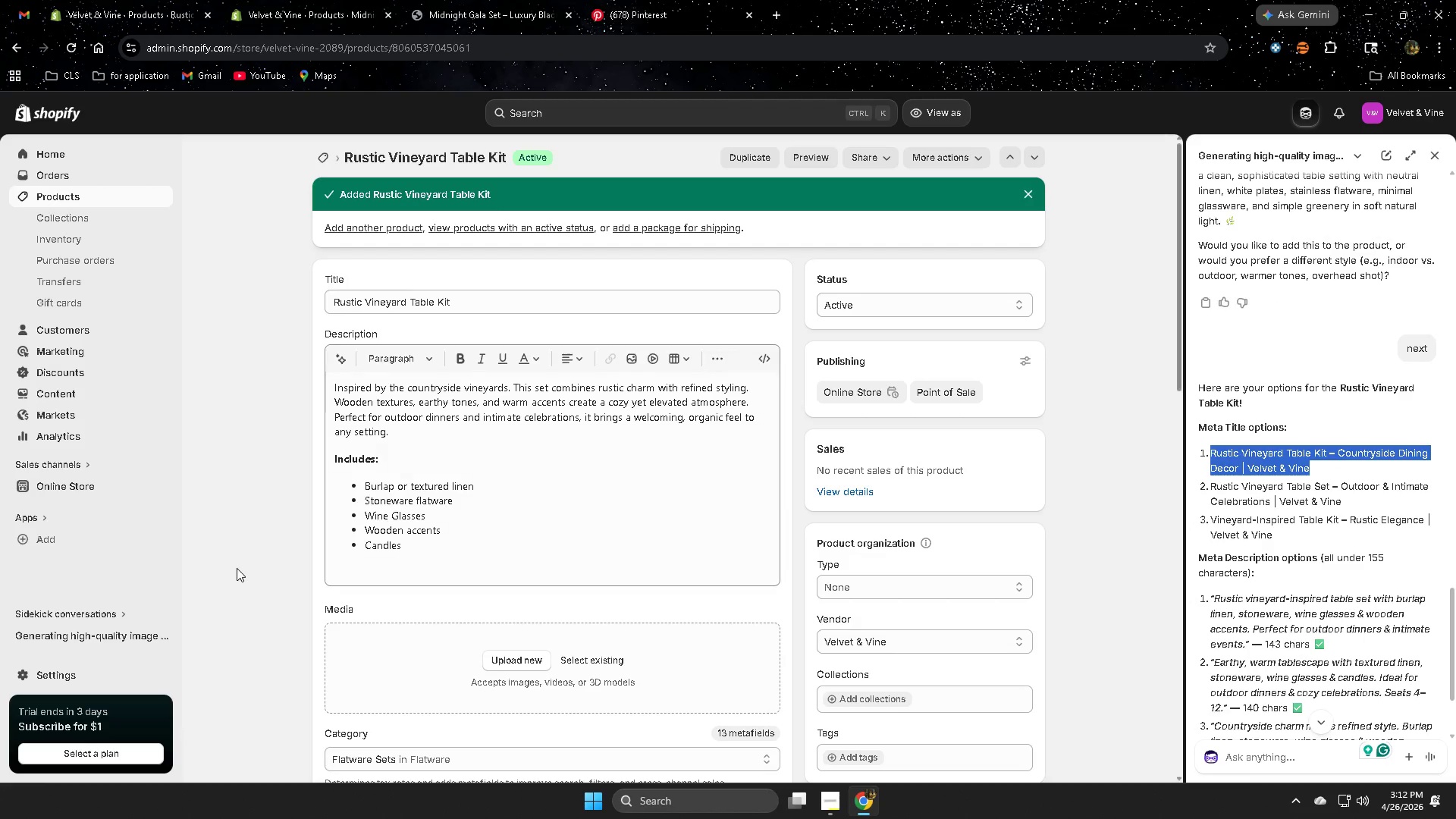 
scroll: coordinate [535, 637], scroll_direction: down, amount: 16.0
 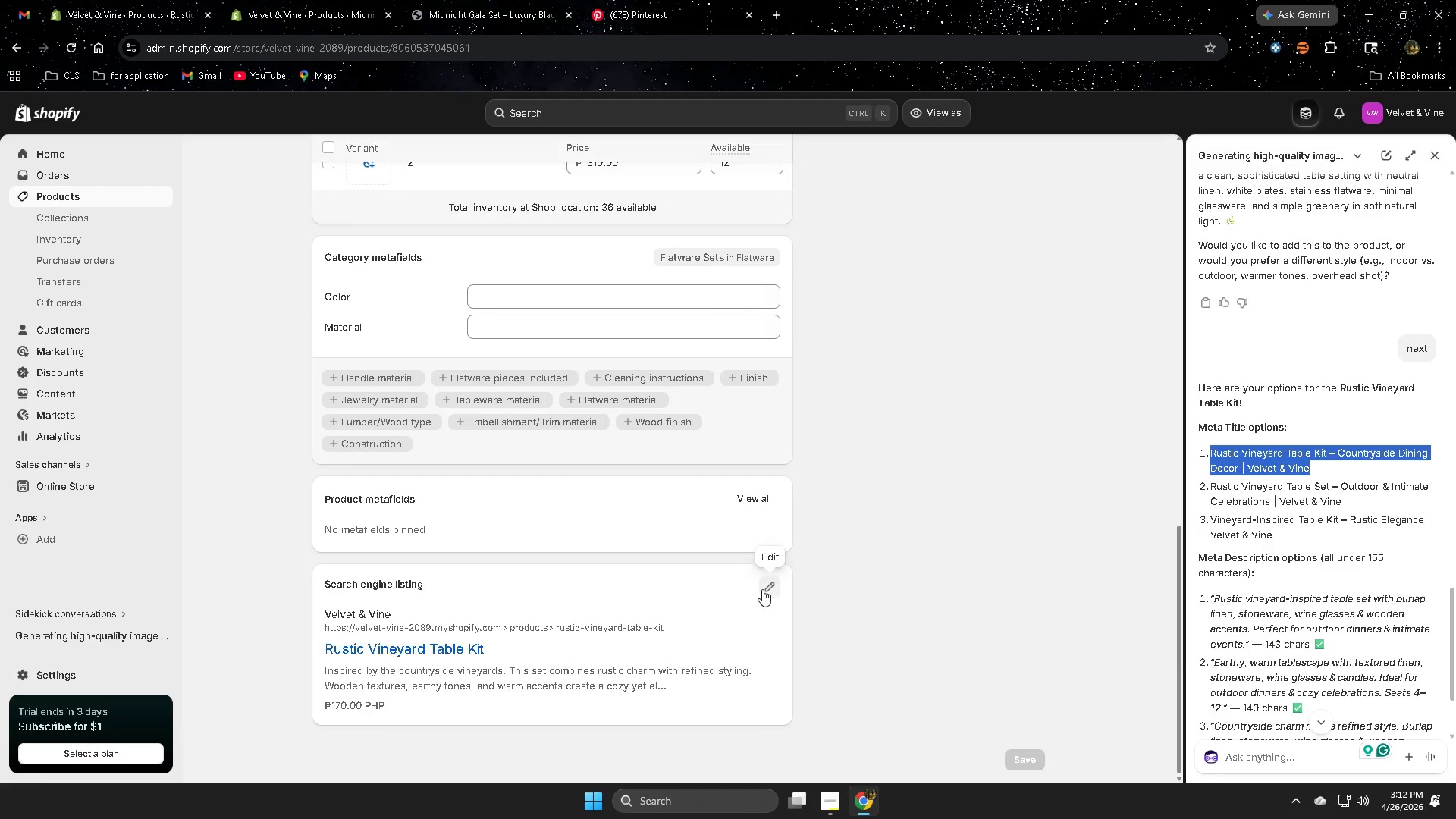 
left_click([772, 584])
 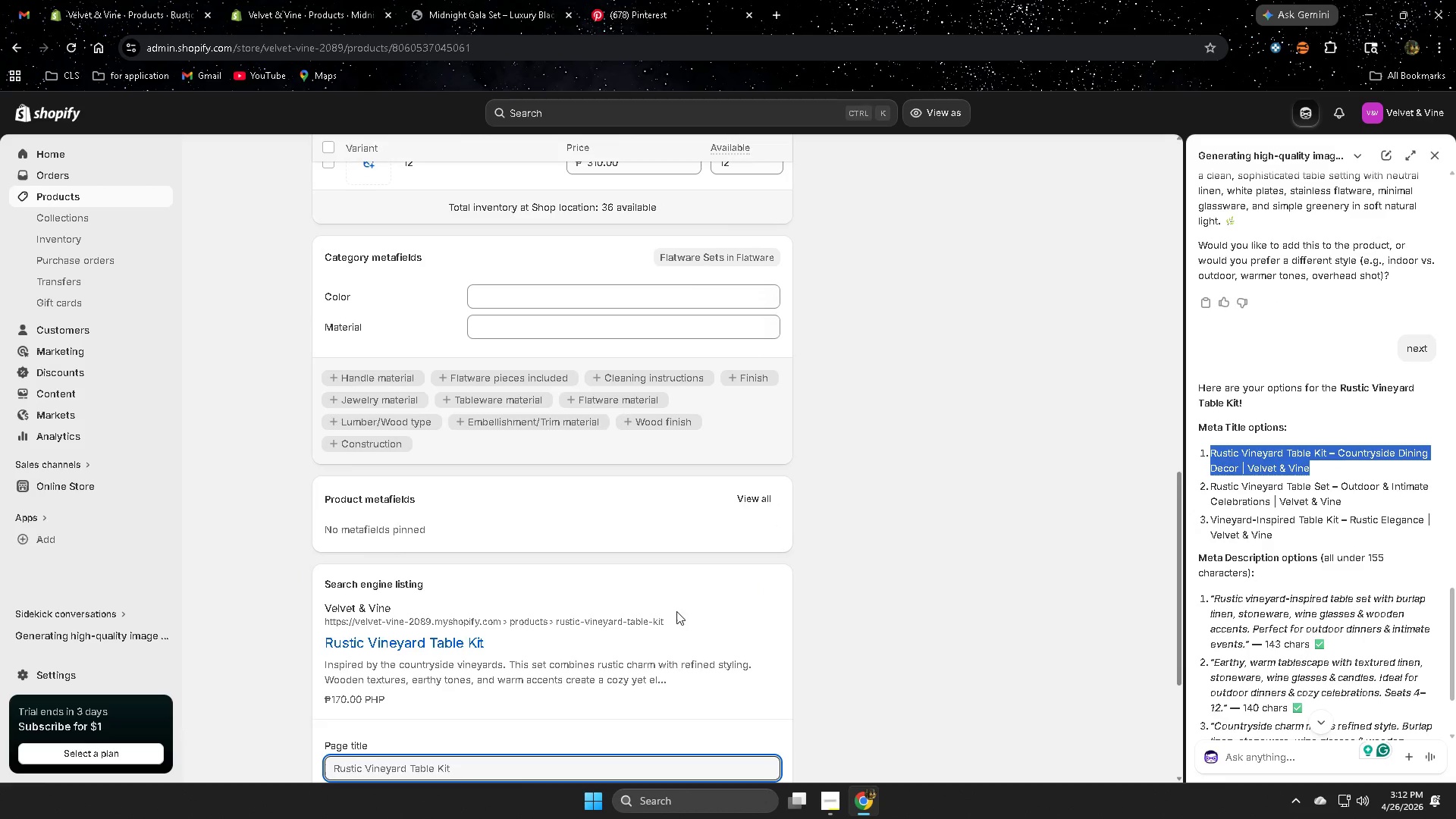 
left_click([507, 614])
 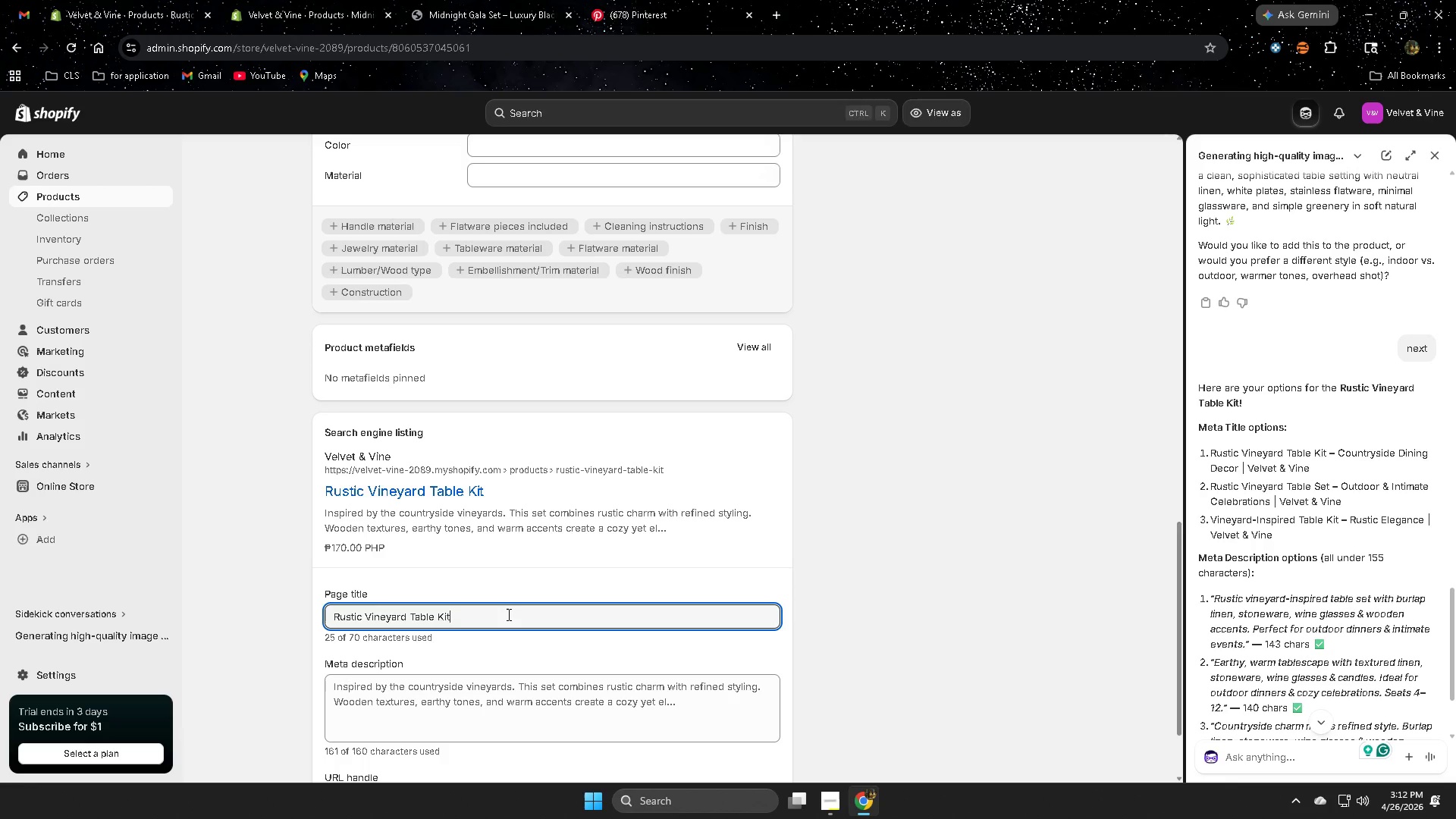 
scroll: coordinate [553, 643], scroll_direction: down, amount: 2.0
 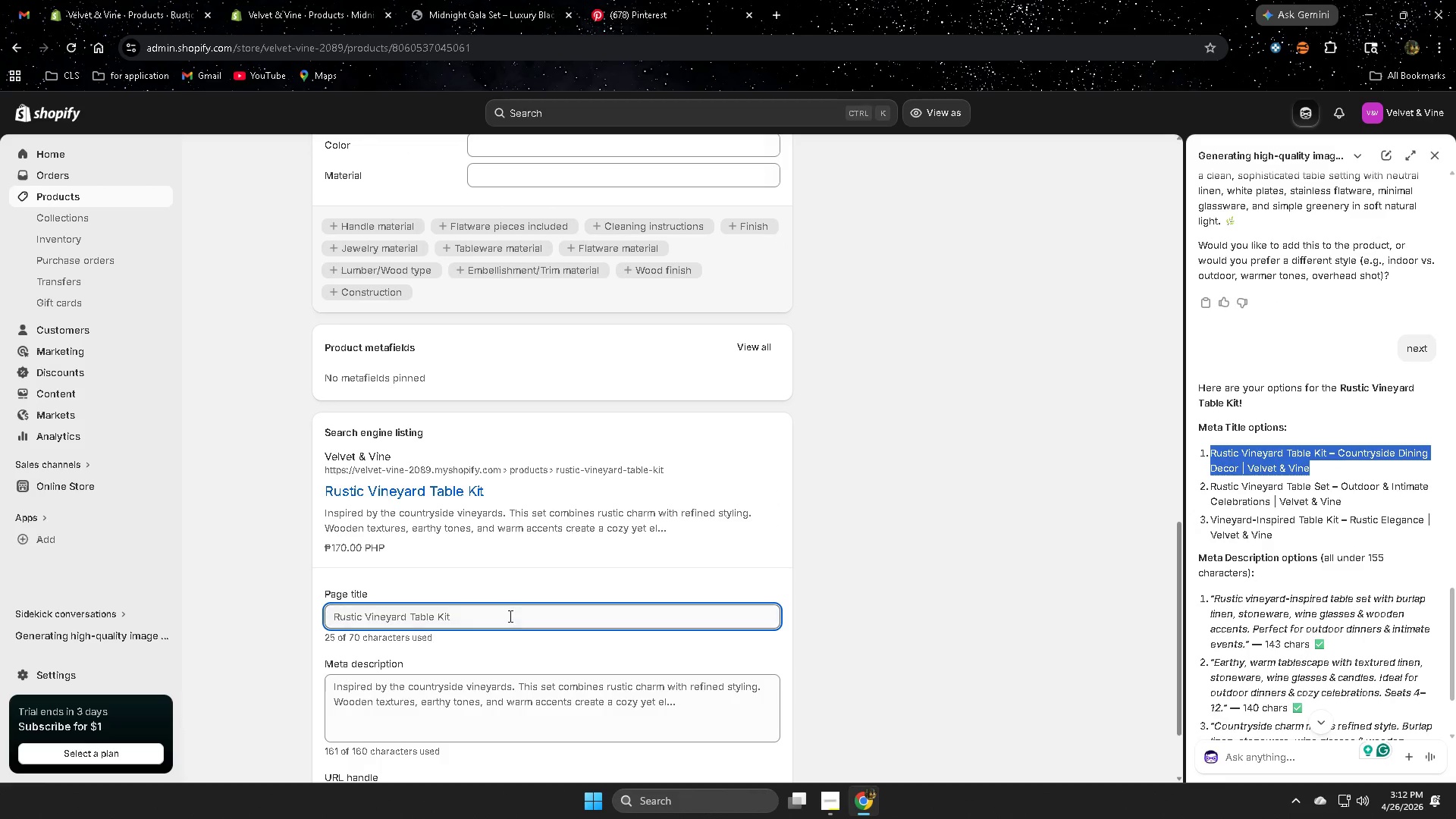 
double_click([507, 614])
 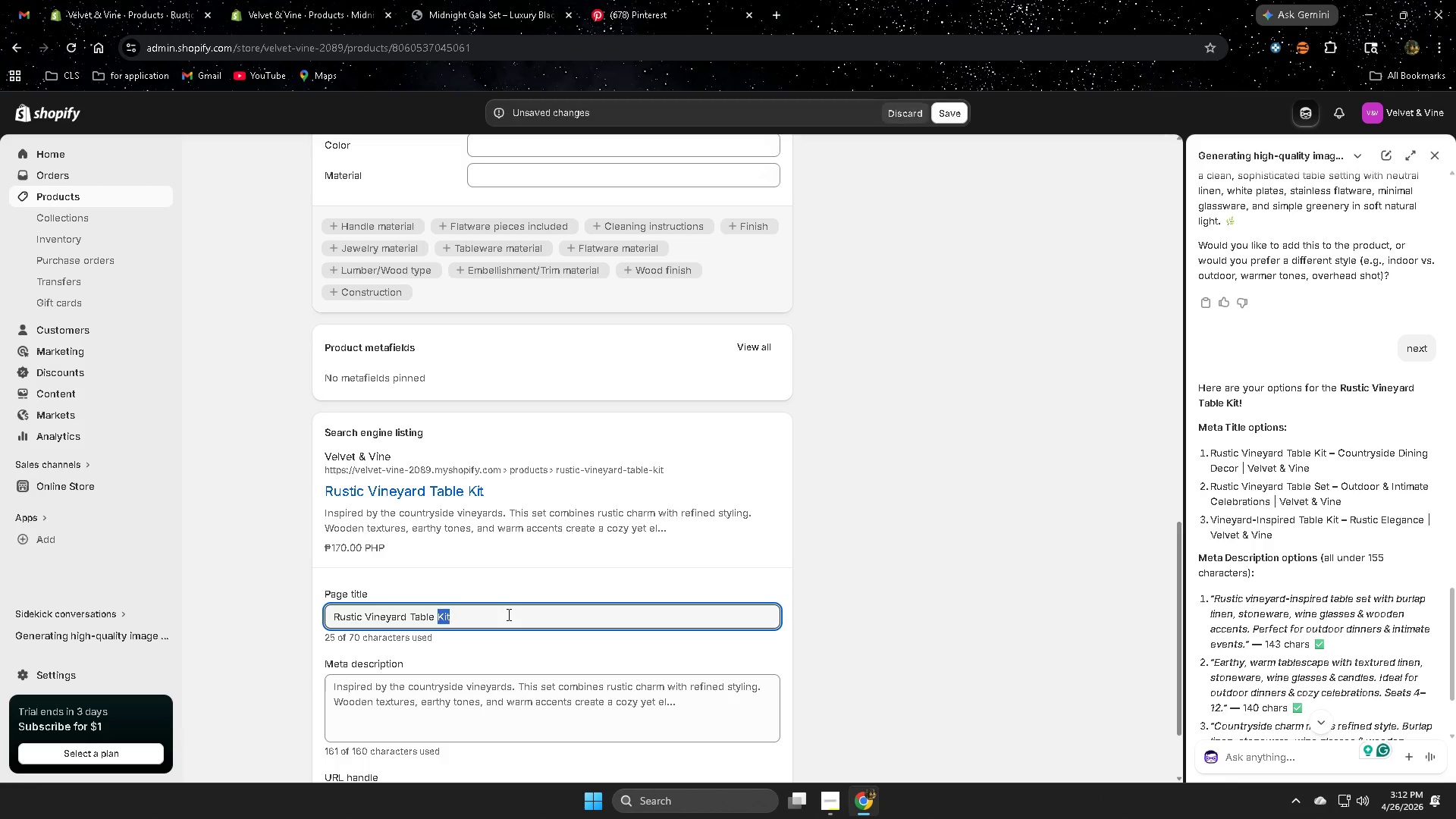 
triple_click([507, 614])
 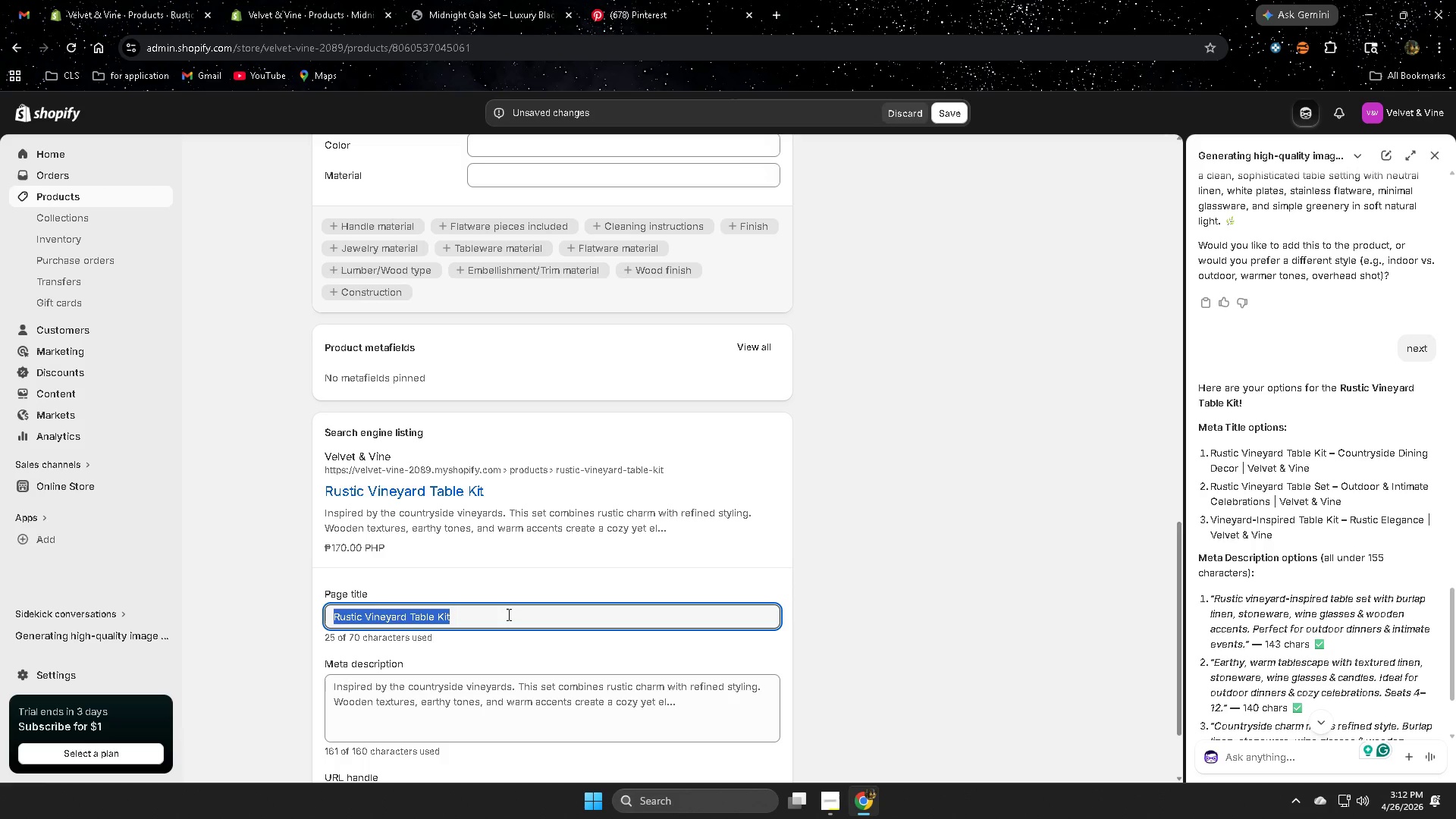 
key(Control+ControlLeft)
 